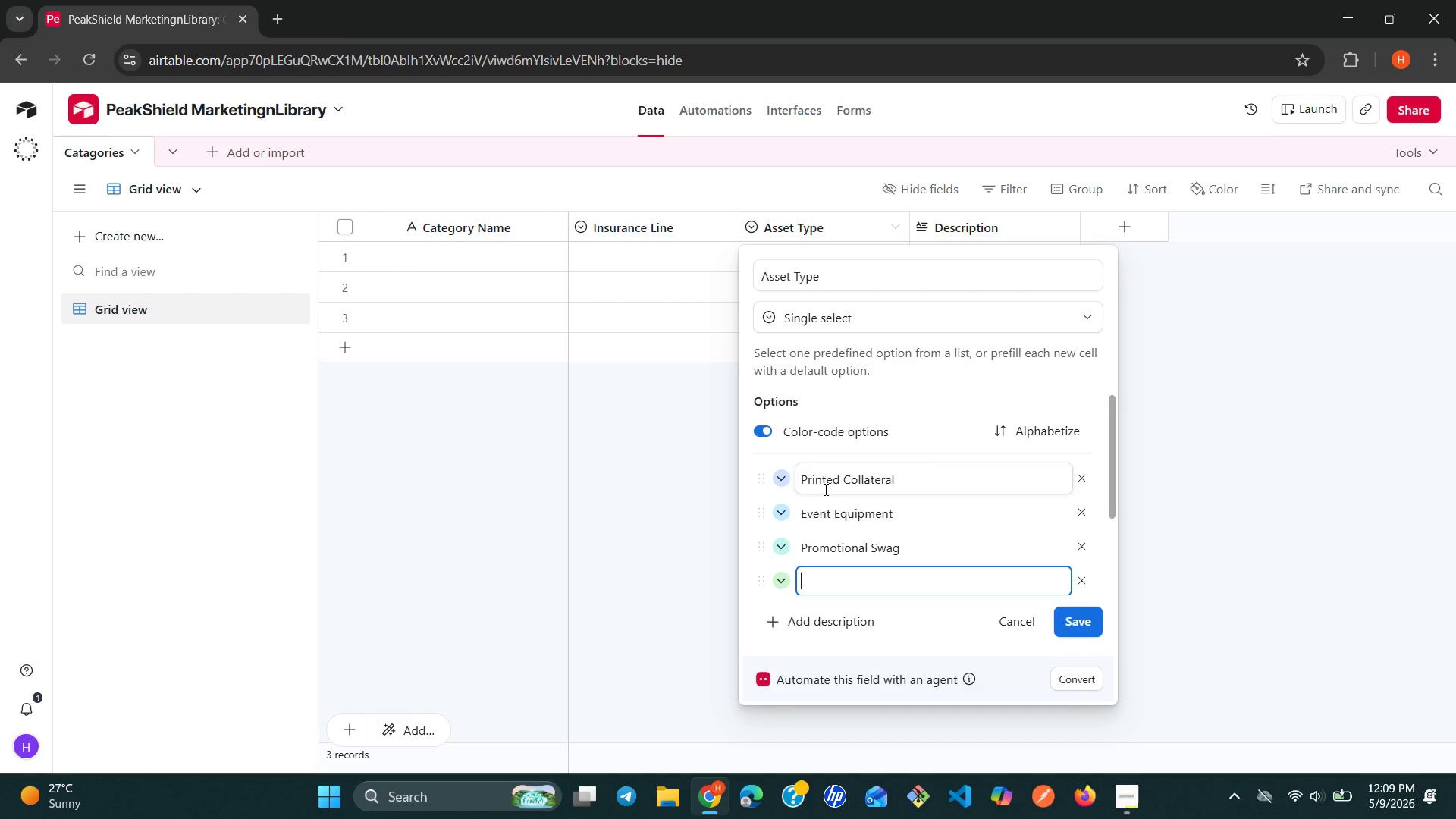 
 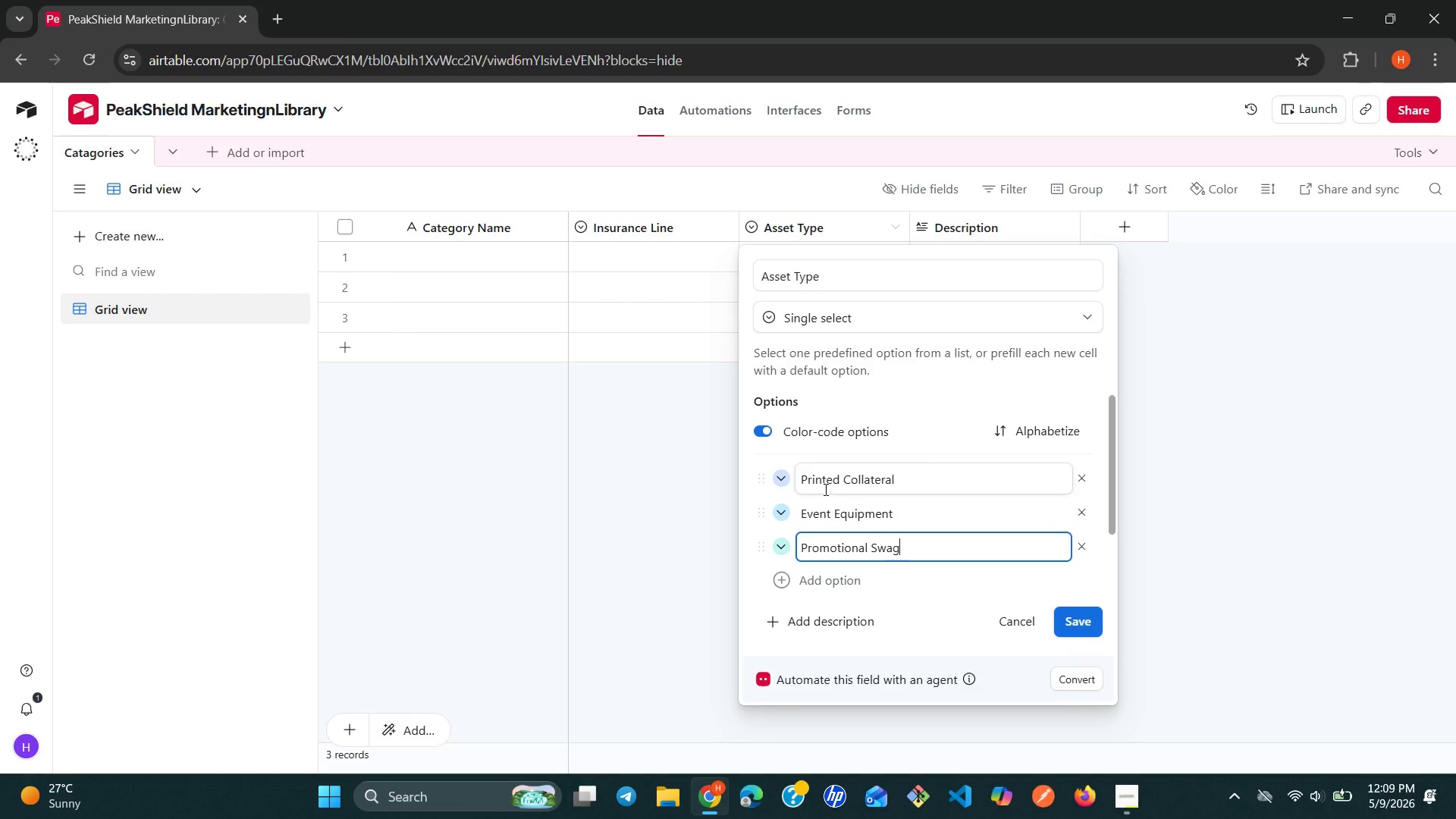 
key(Shift+Enter)
 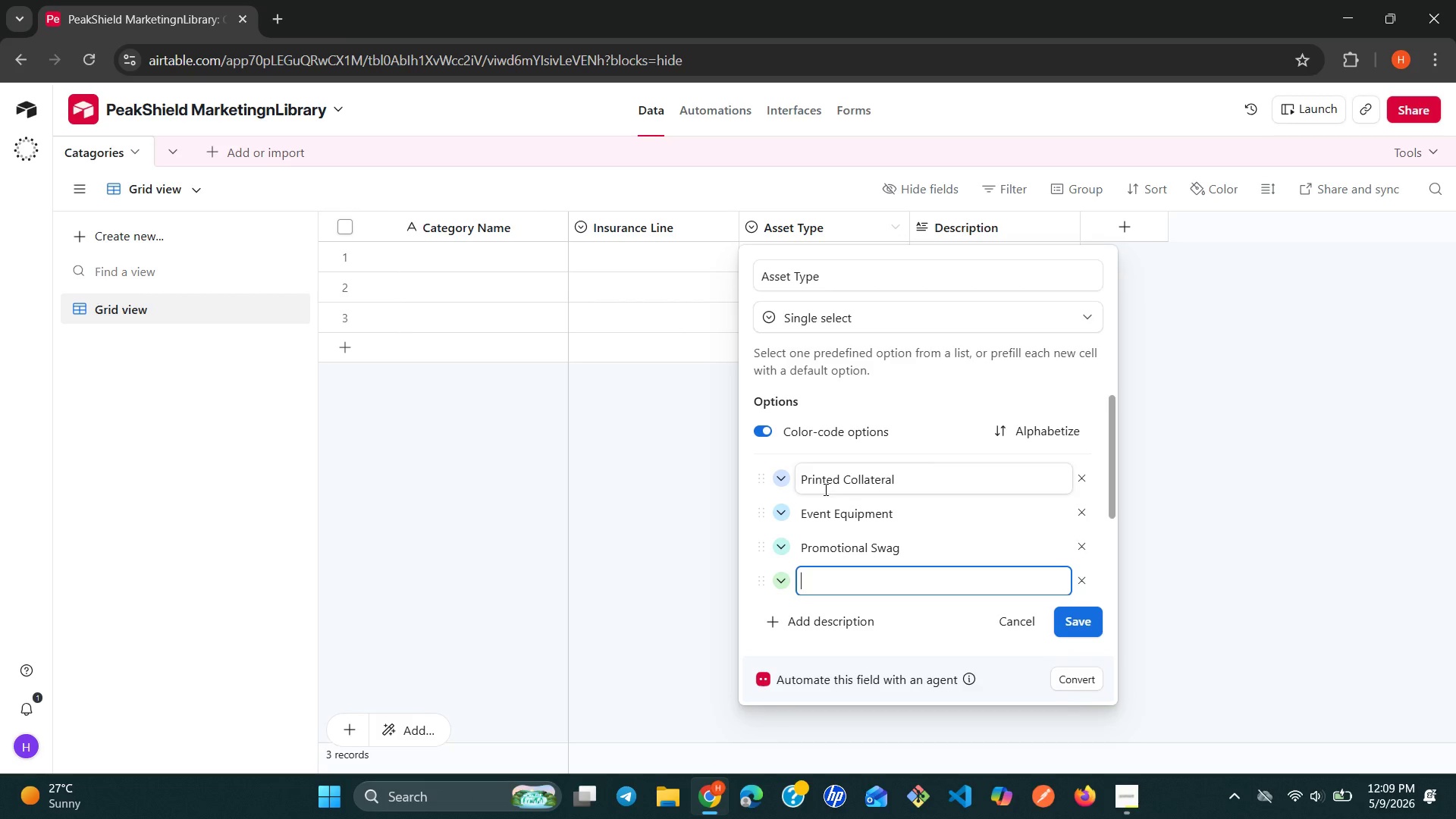 
wait(5.08)
 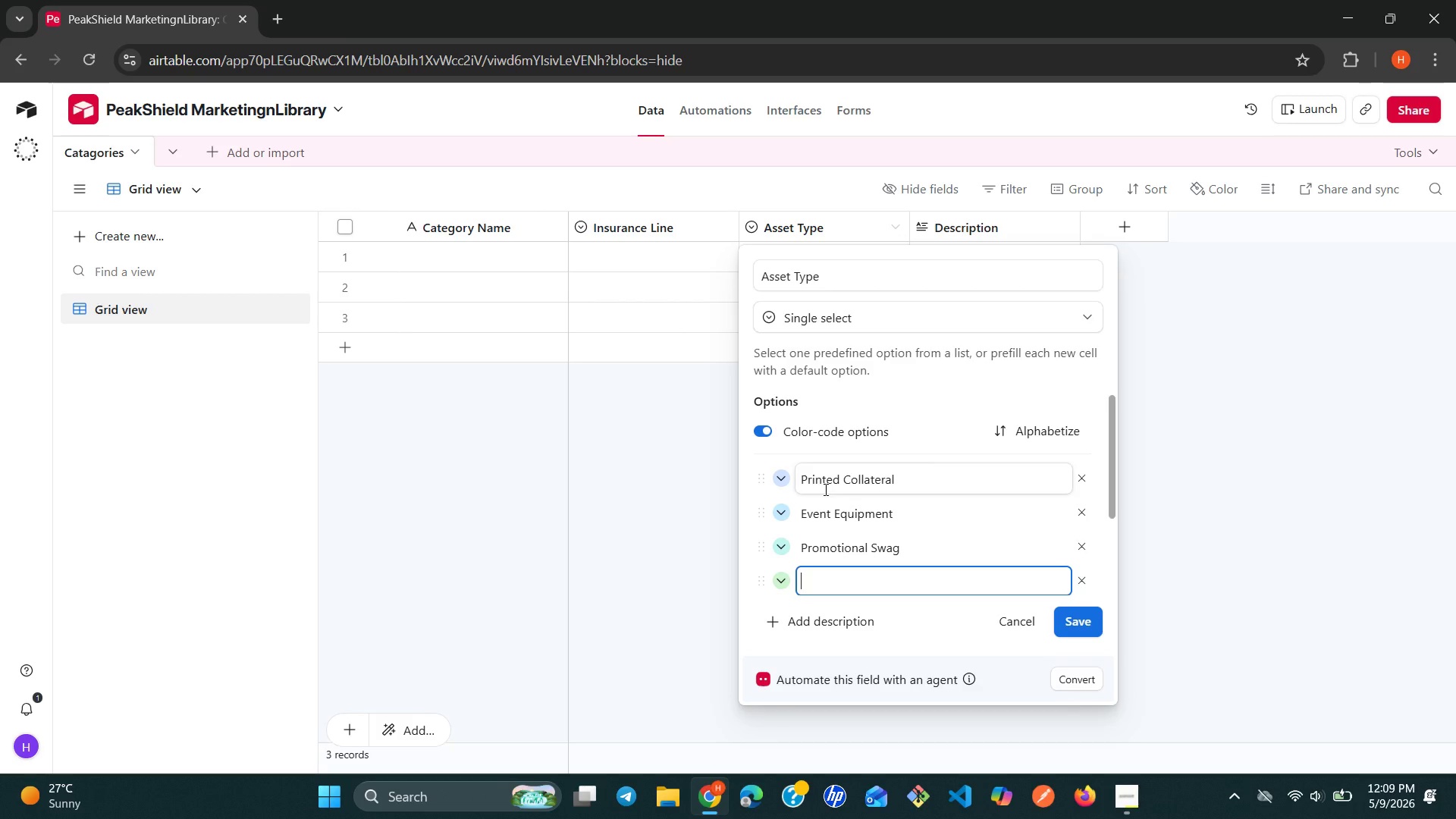 
type(Signae)
key(Backspace)
type(ge)
 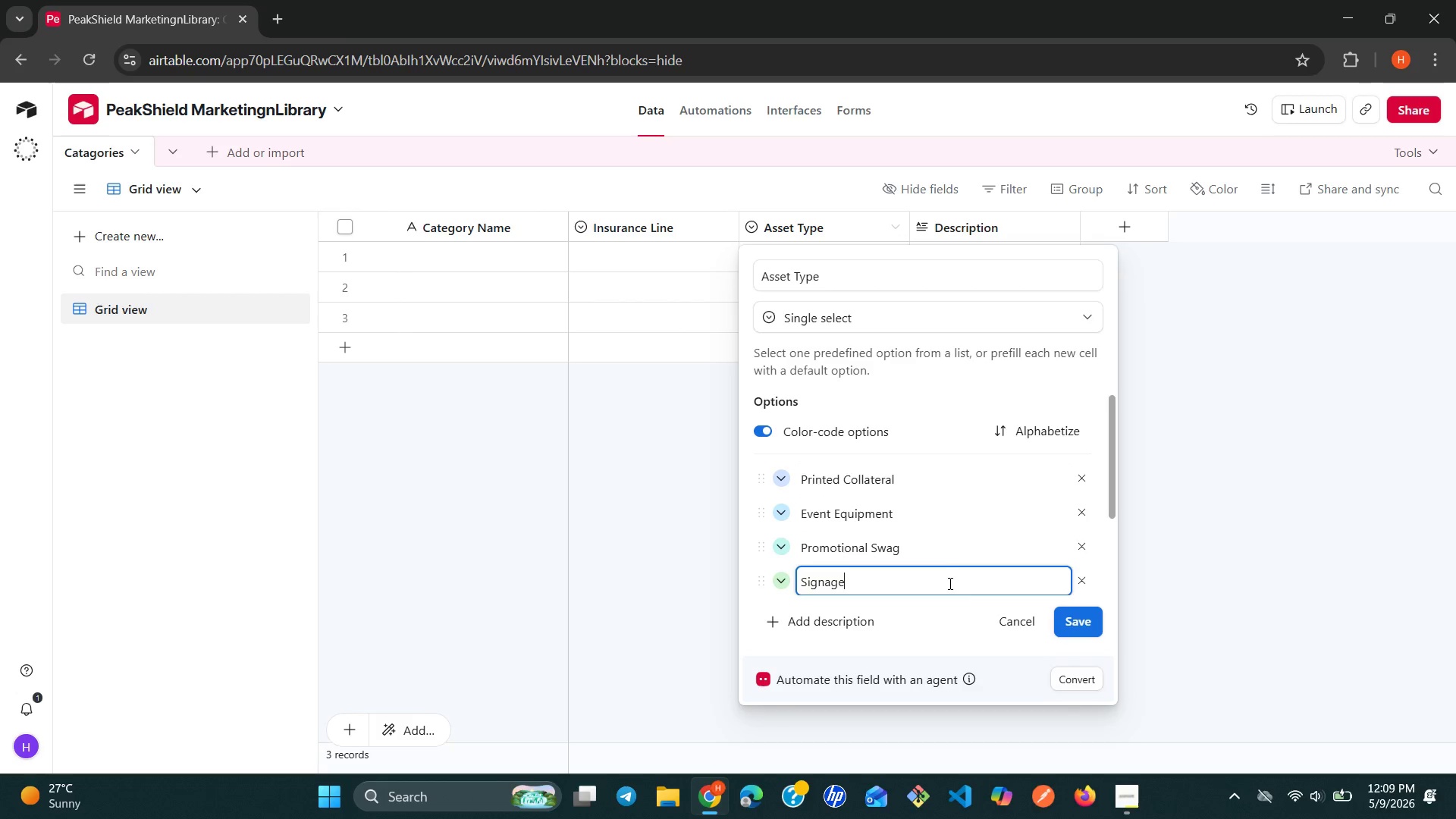 
left_click([1072, 620])
 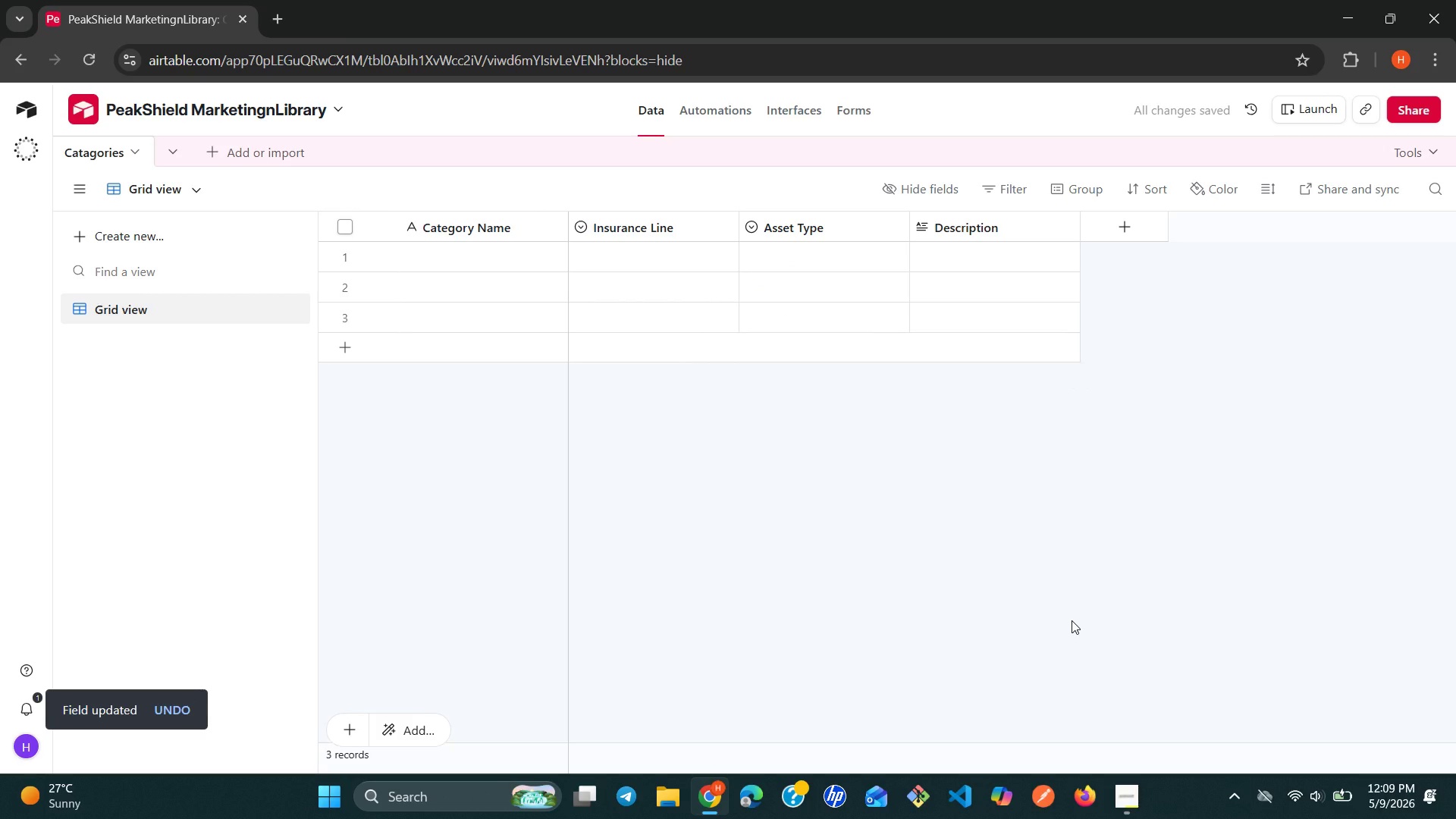 
wait(10.78)
 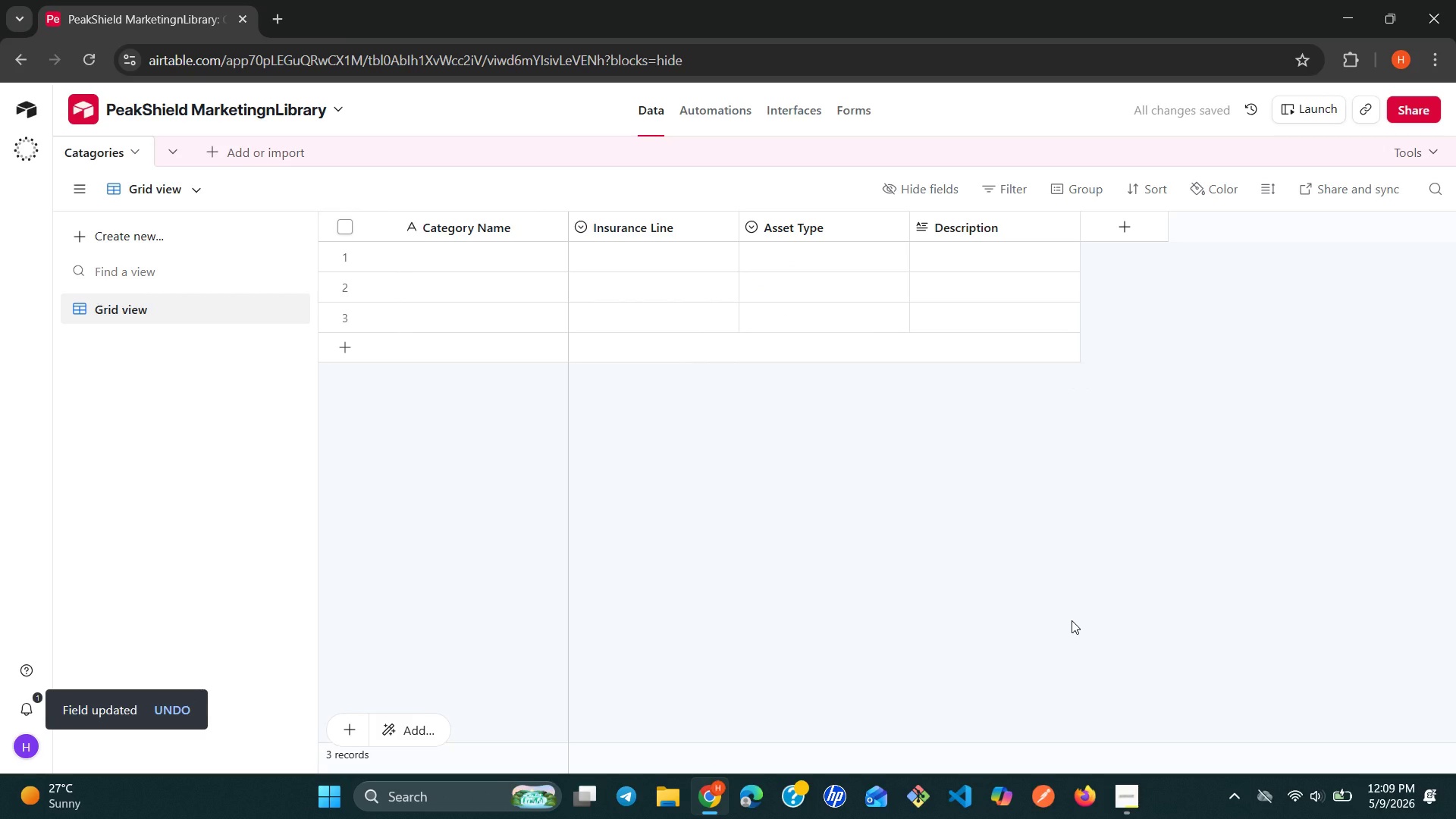 
left_click([482, 245])
 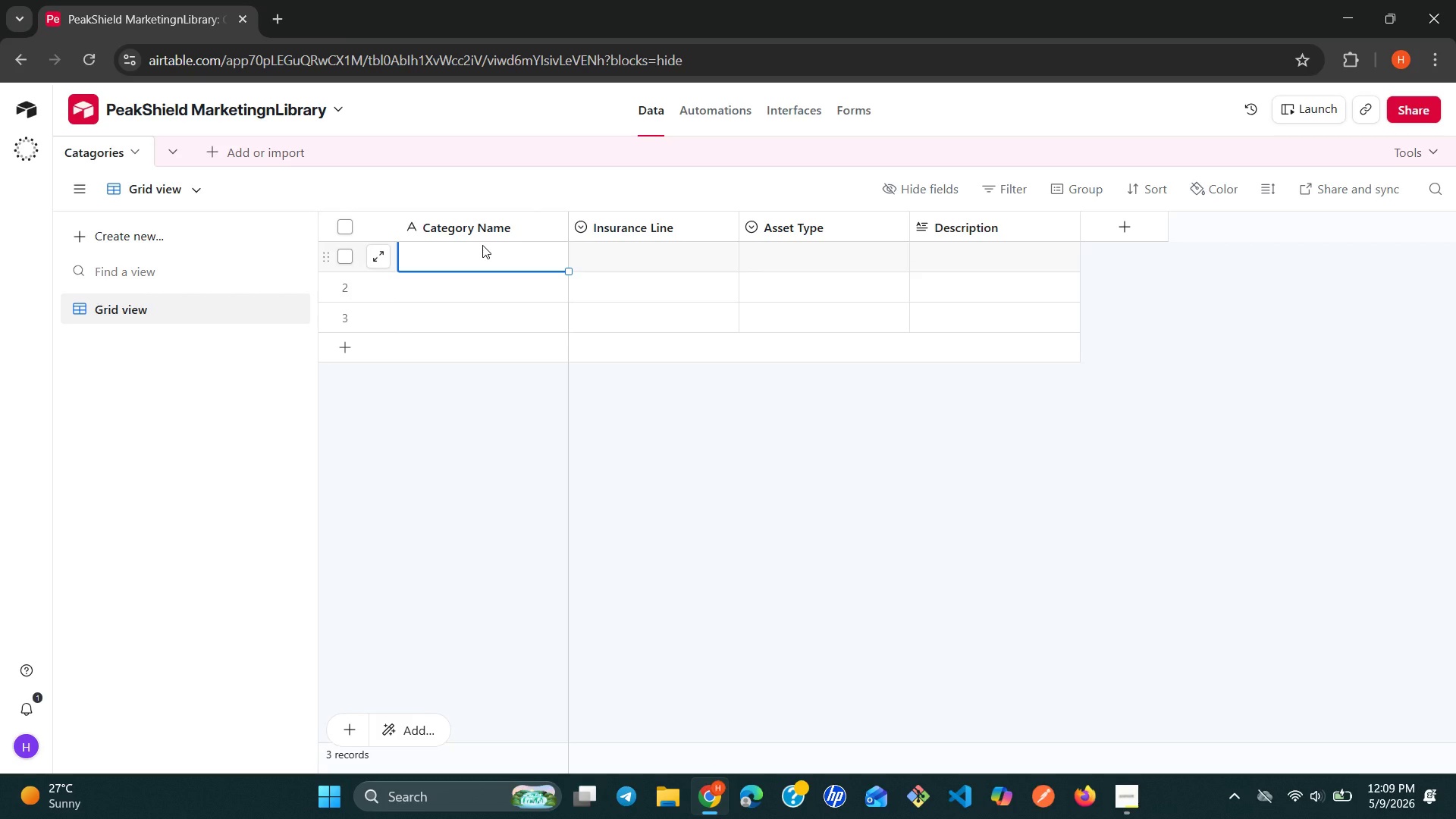 
type(Life )
 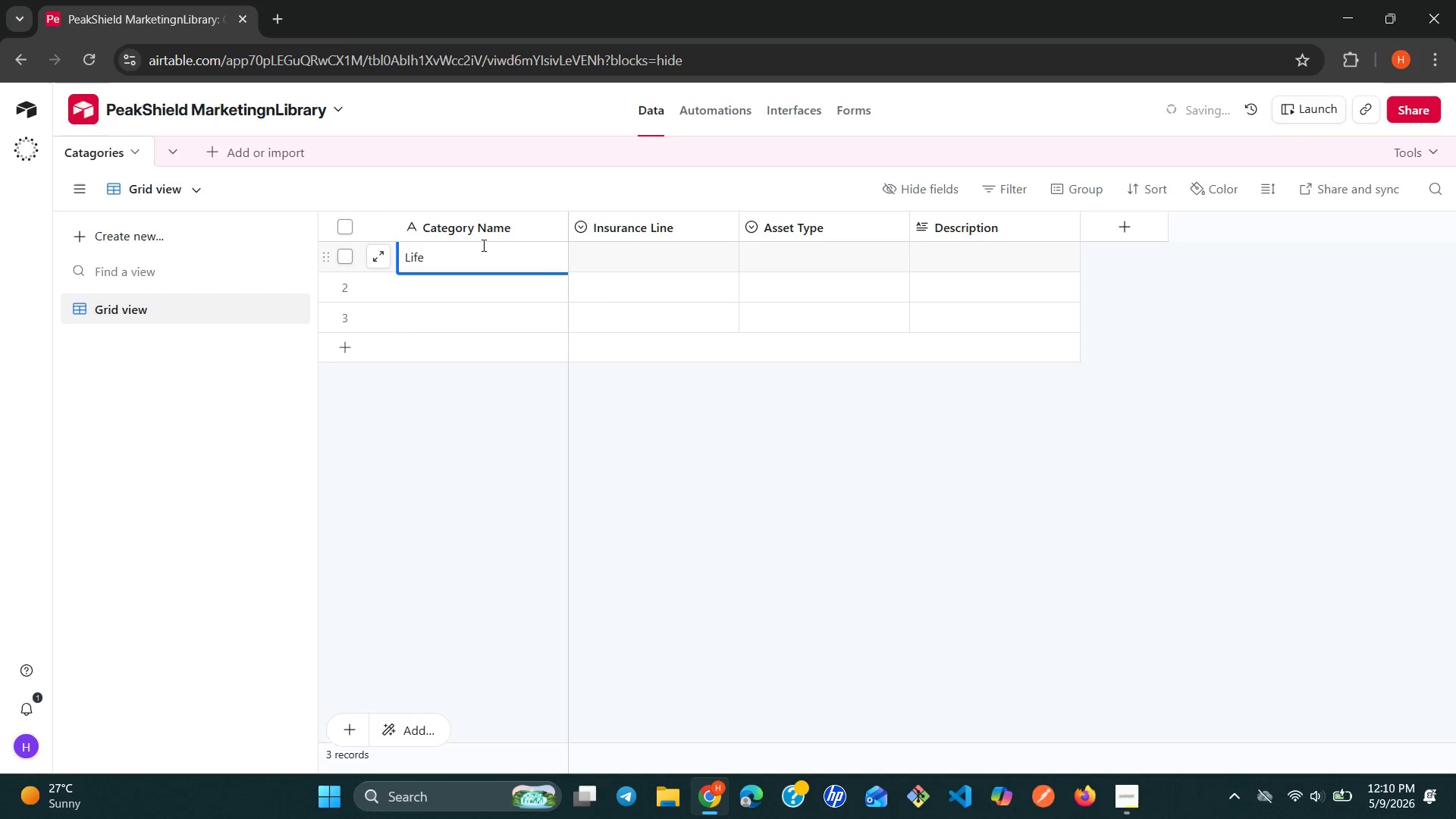 
wait(7.92)
 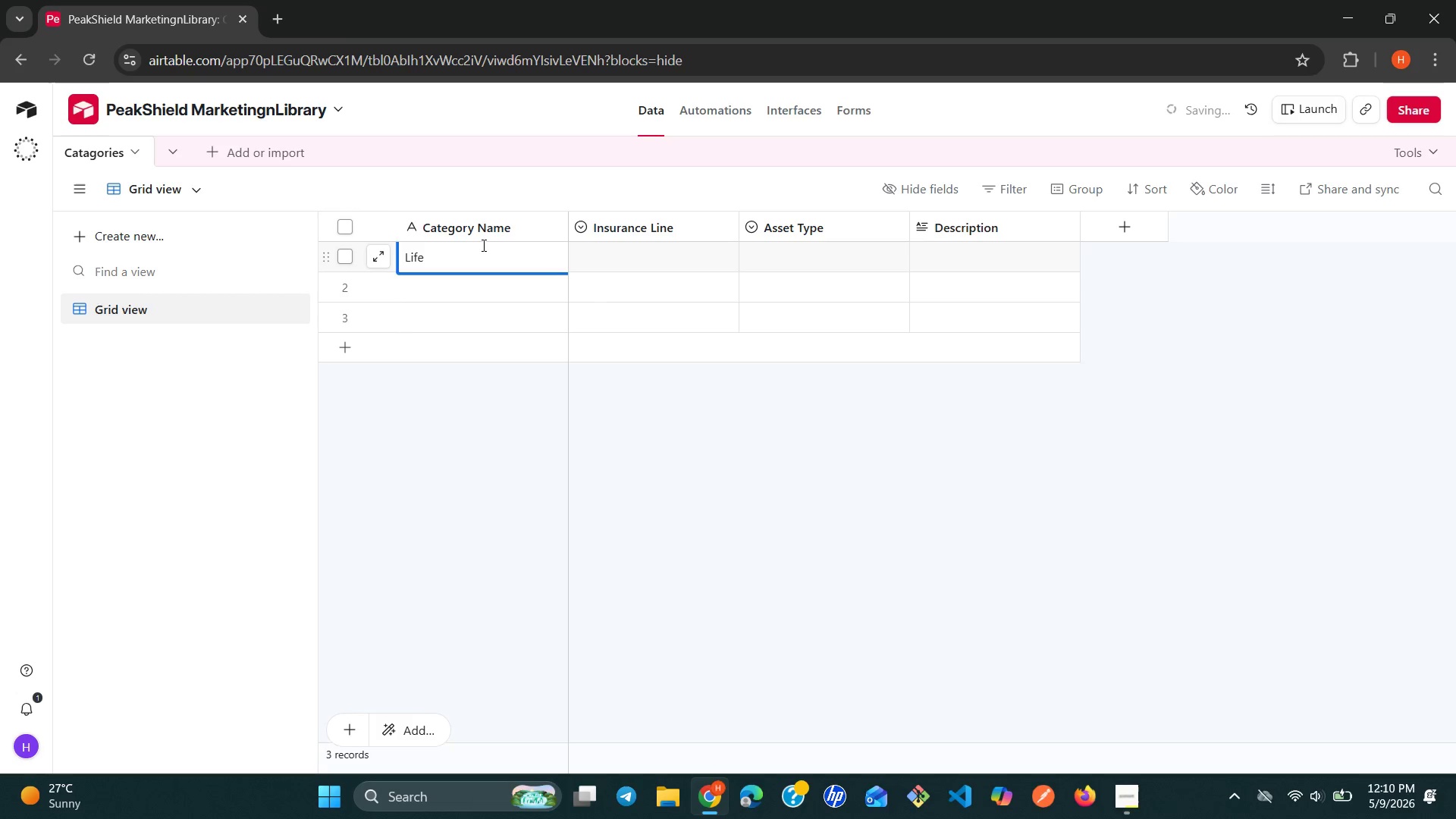 
key(MediaTrackNext)
 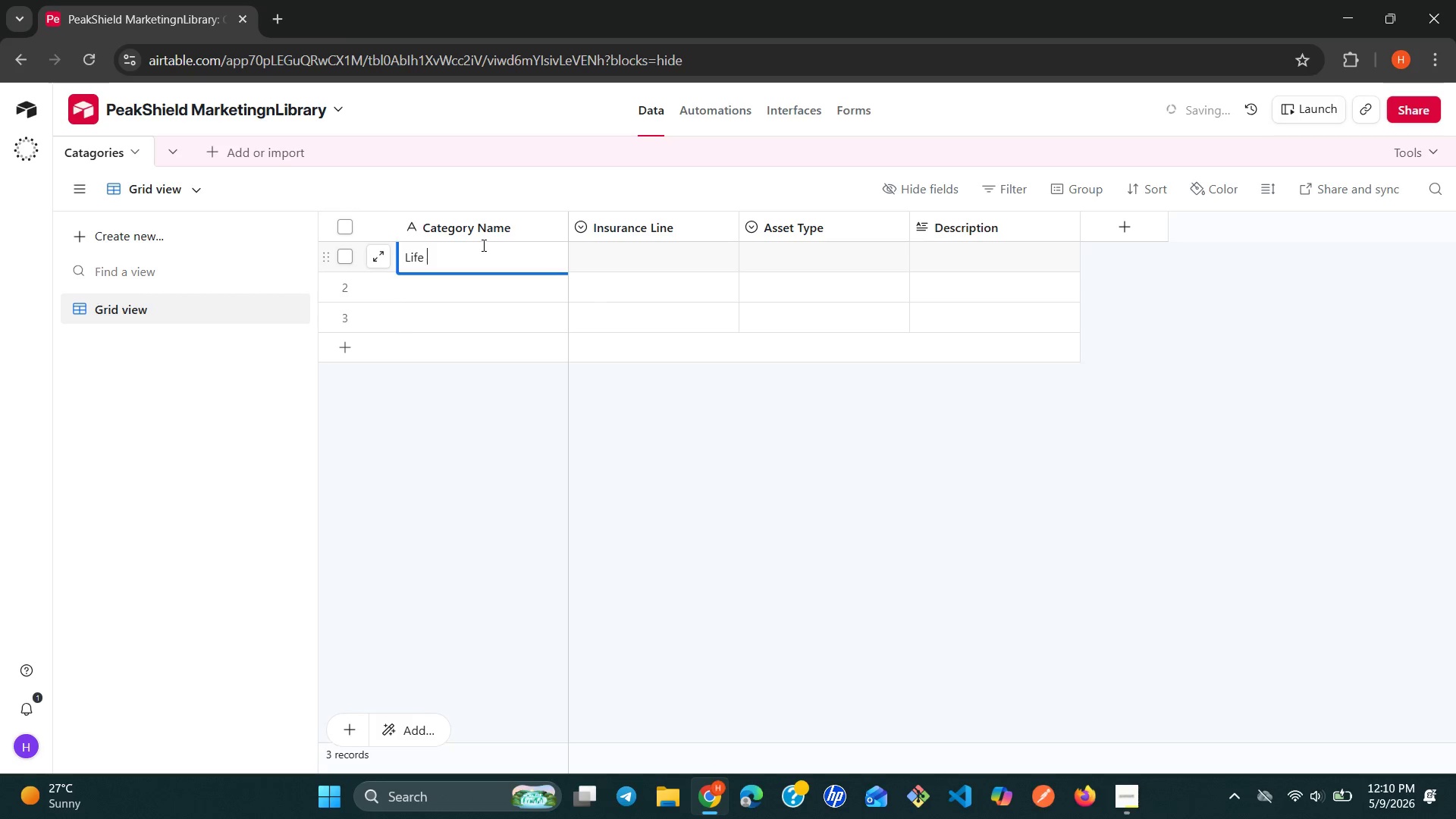 
hold_key(key=Backspace, duration=0.33)
 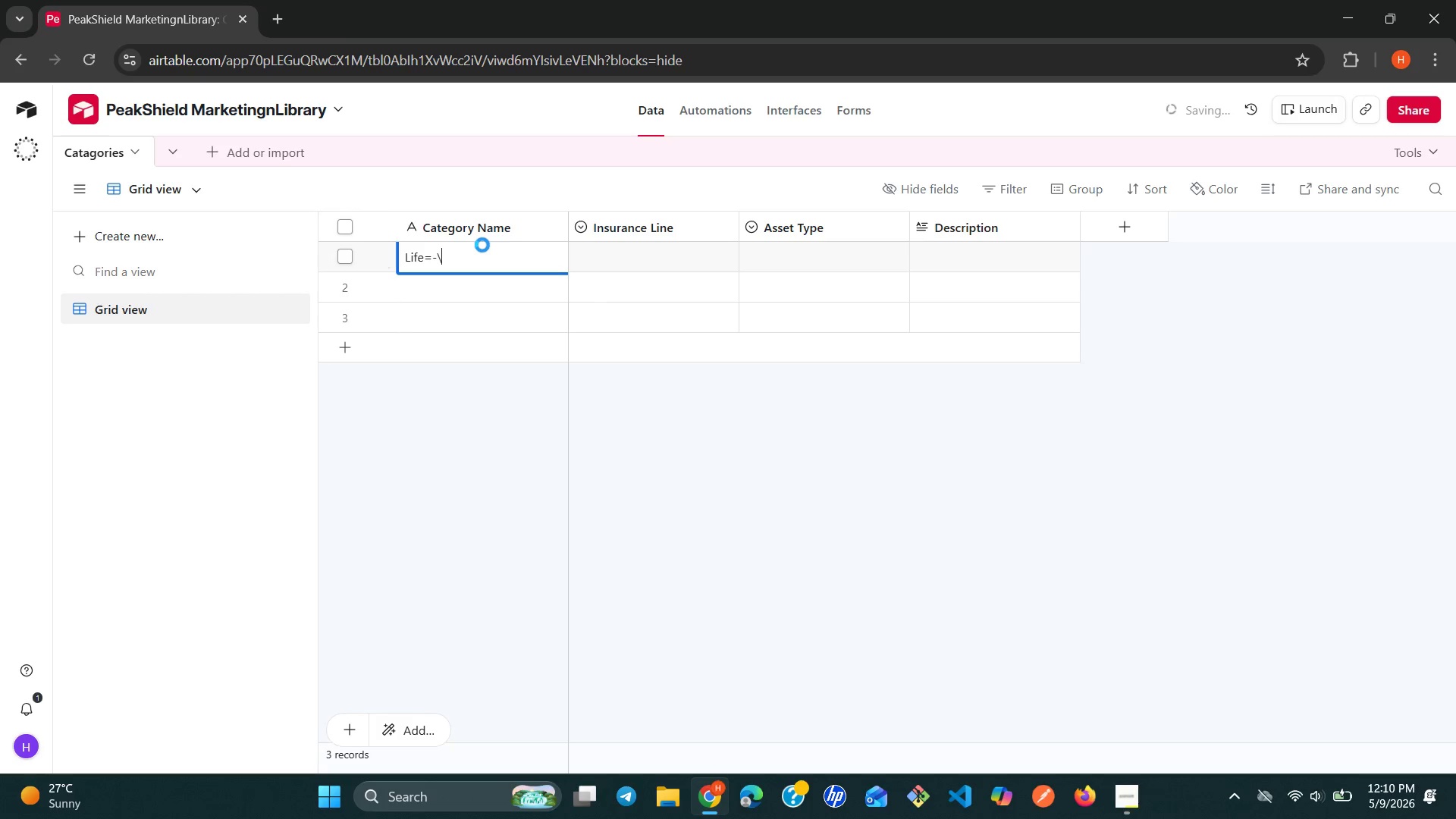 
key(Equal)
 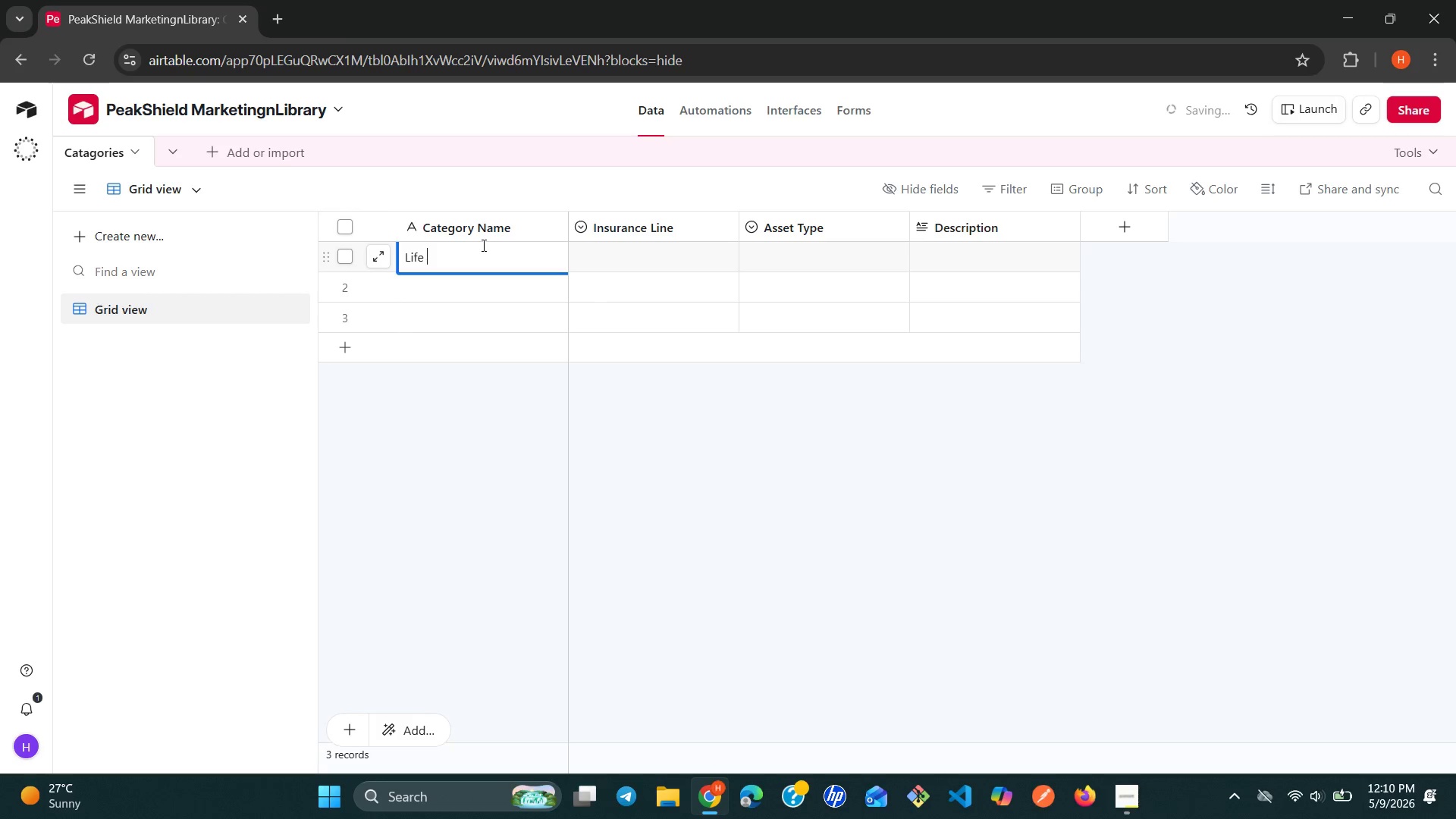 
key(Minus)
 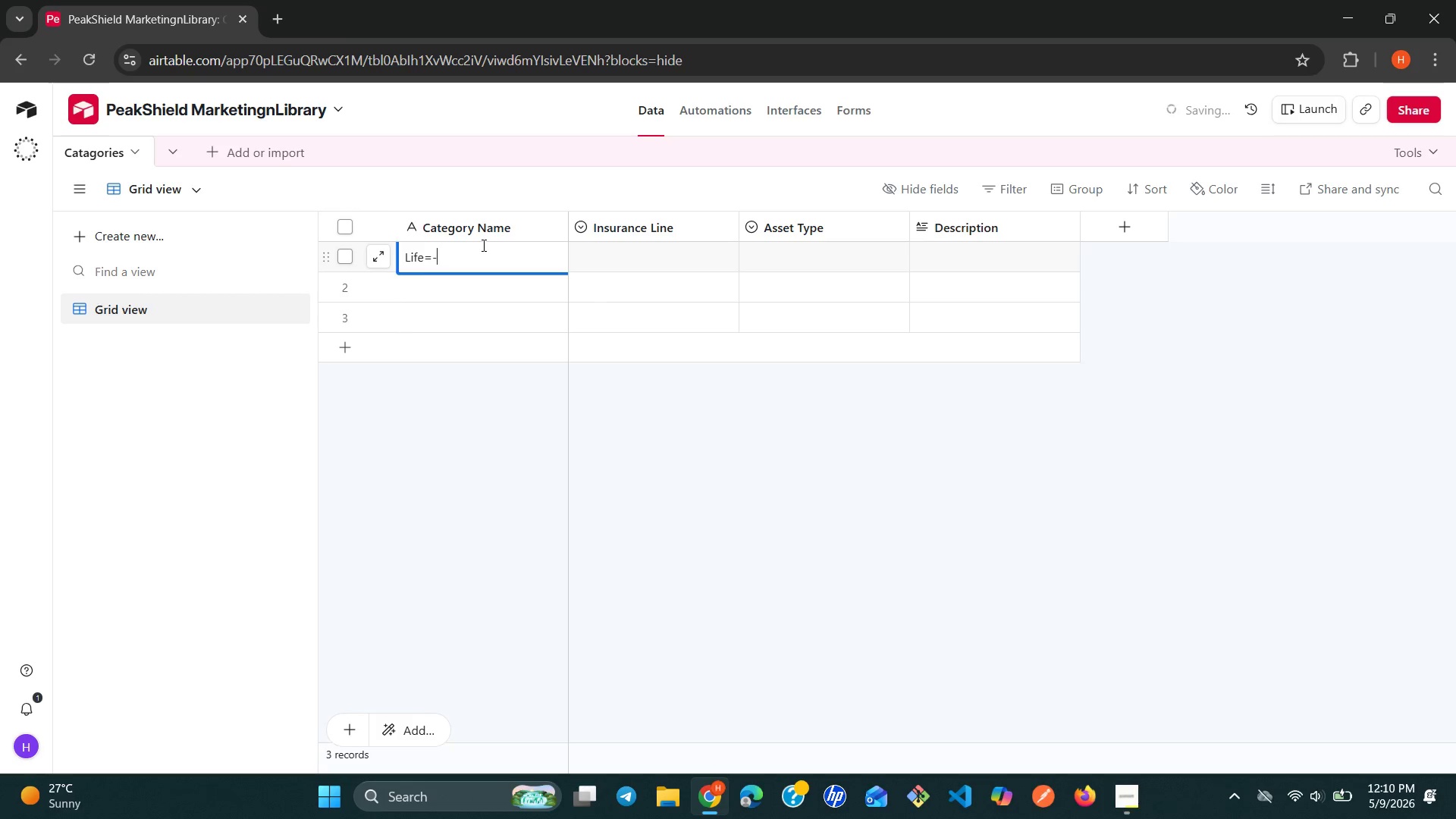 
hold_key(key=Backslash, duration=0.33)
 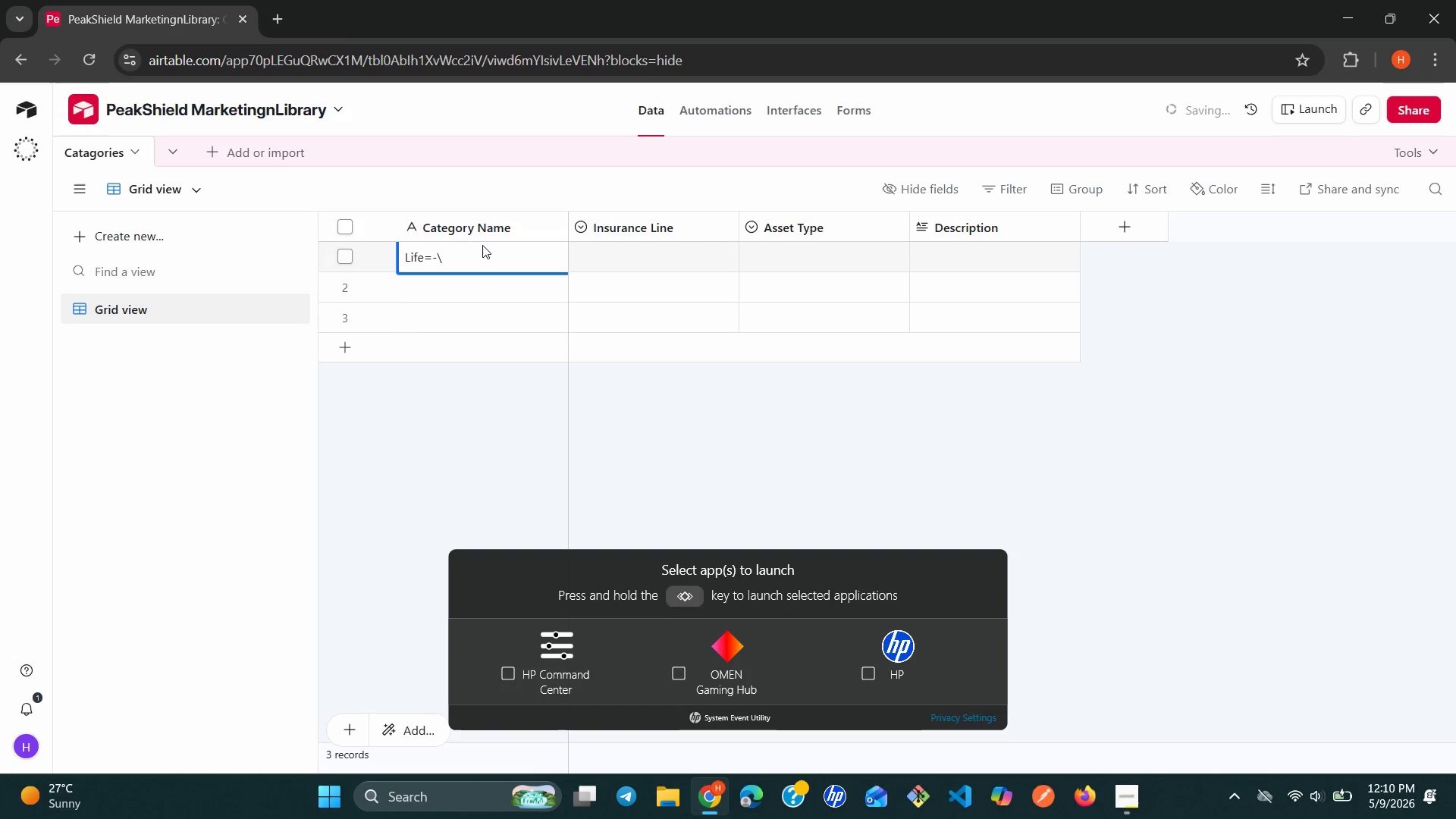 
key(PrintScreen)
 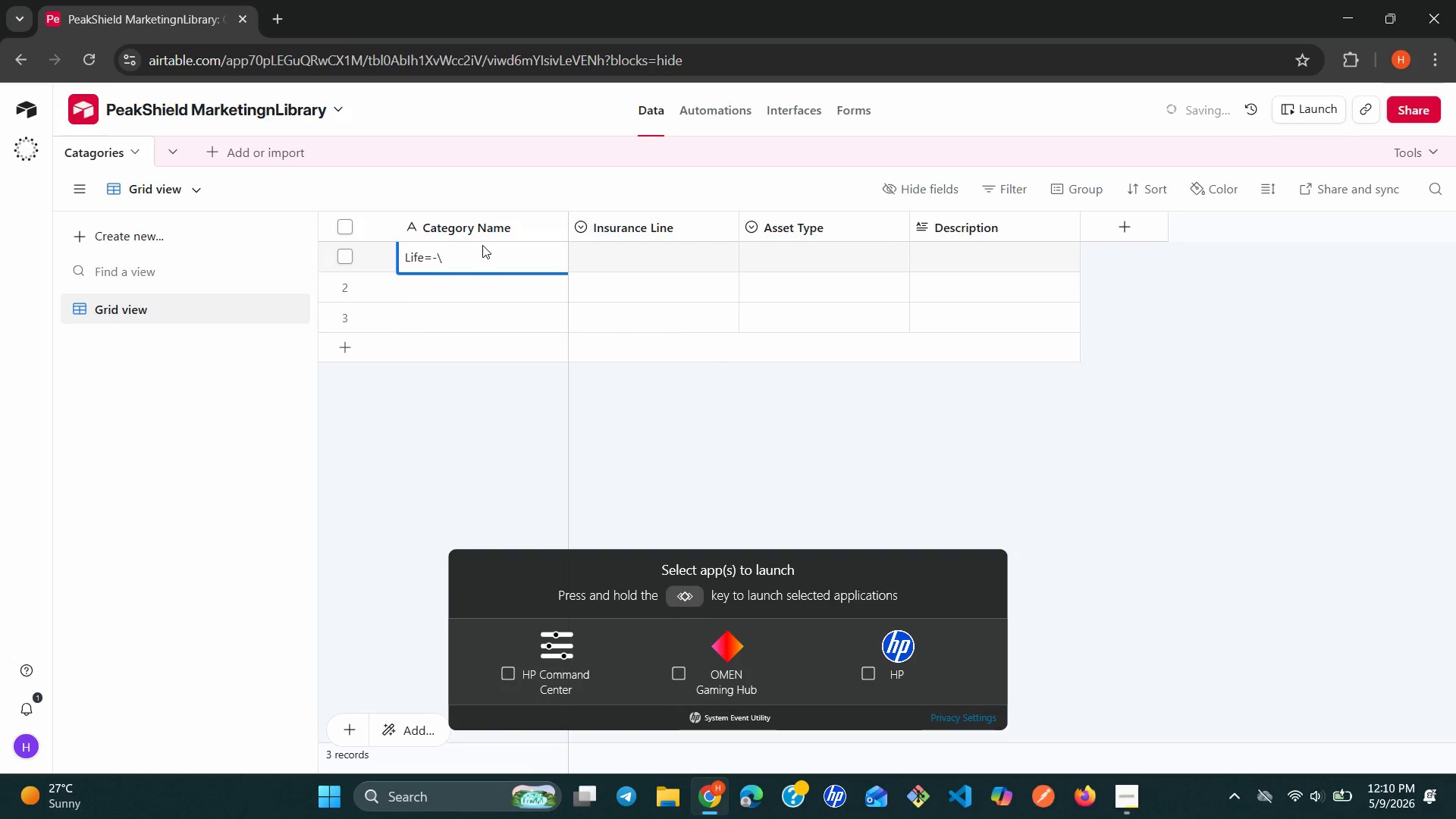 
key(Home)
 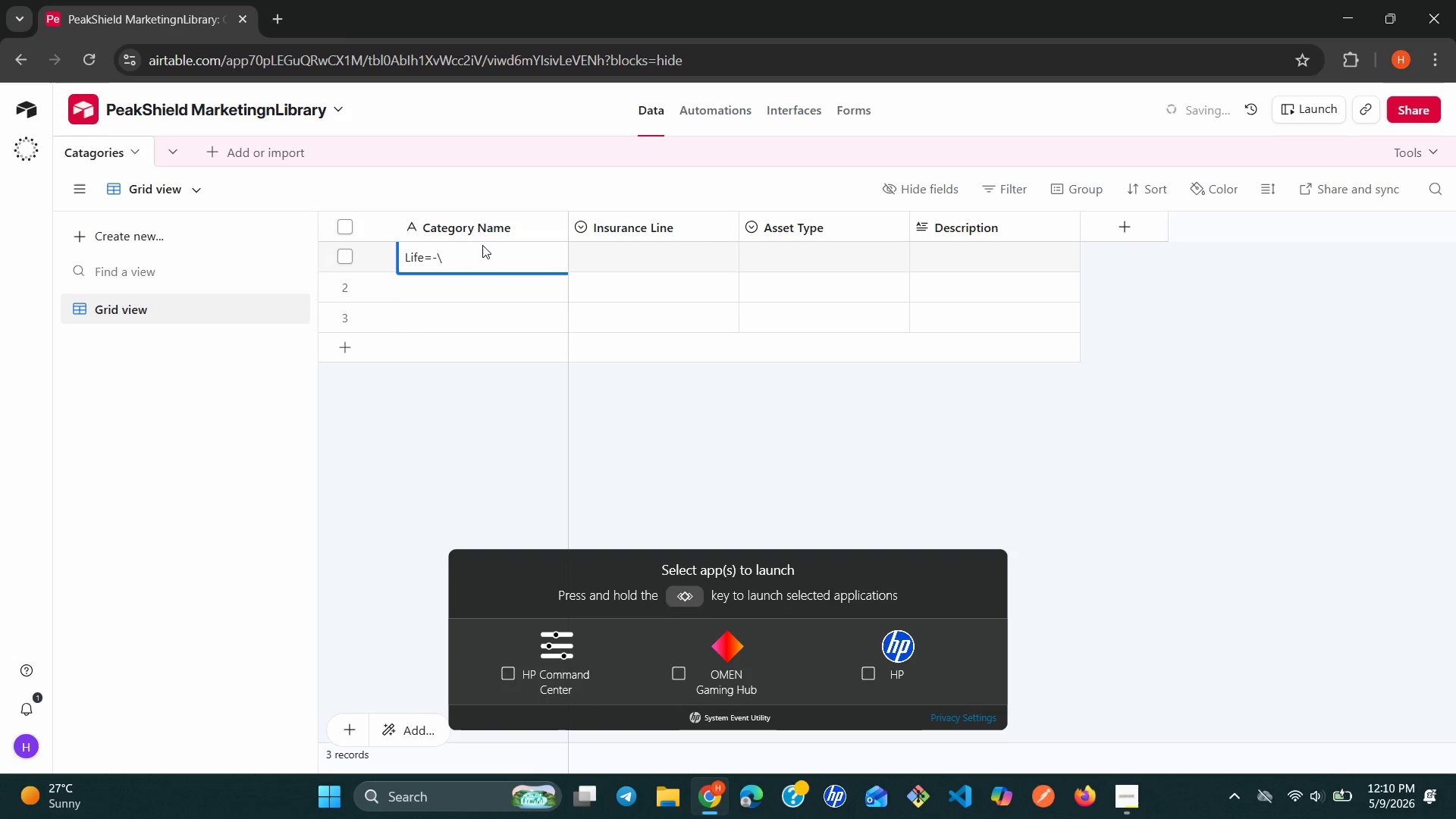 
key(Backspace)
 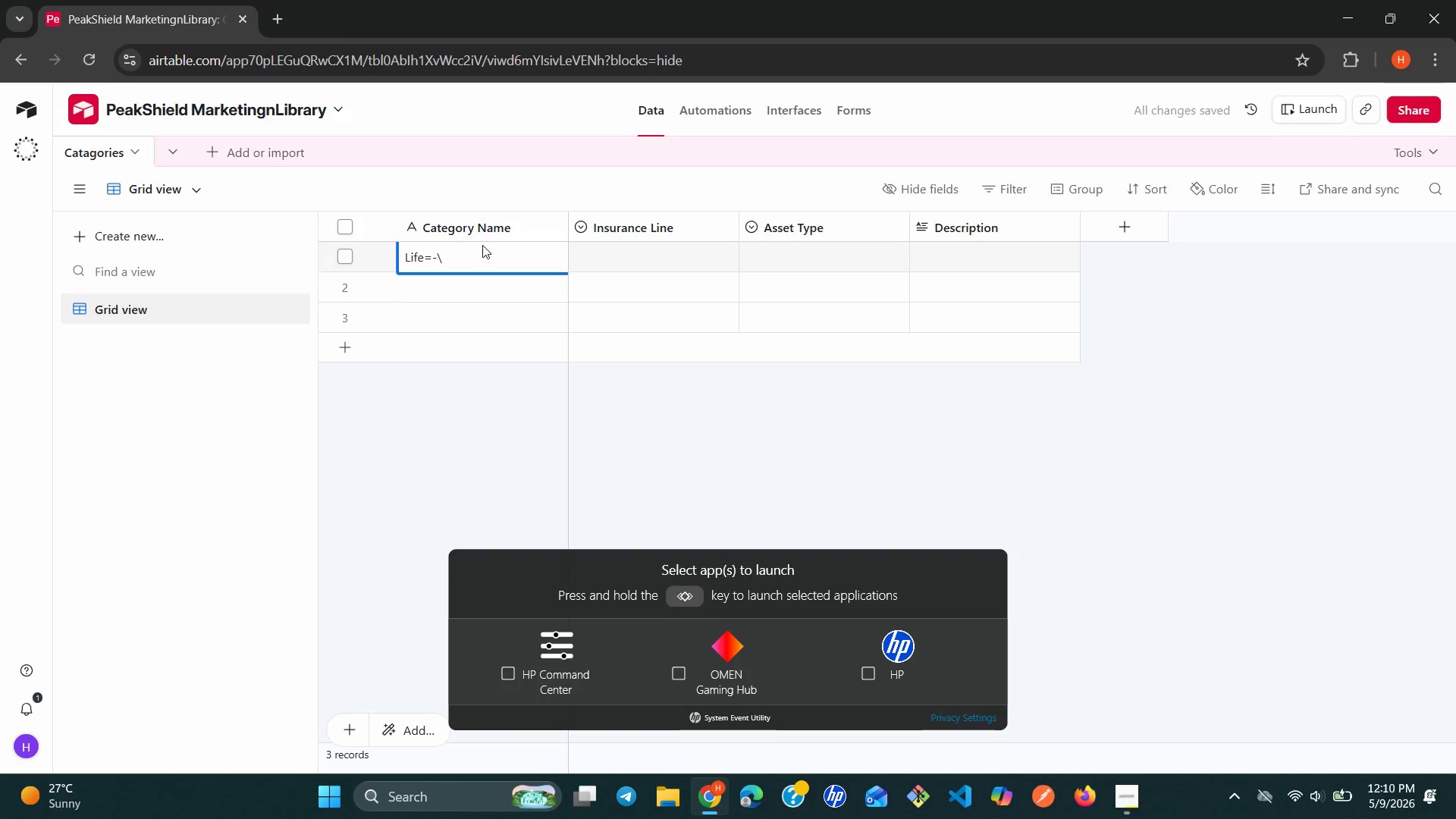 
hold_key(key=Home, duration=0.56)
 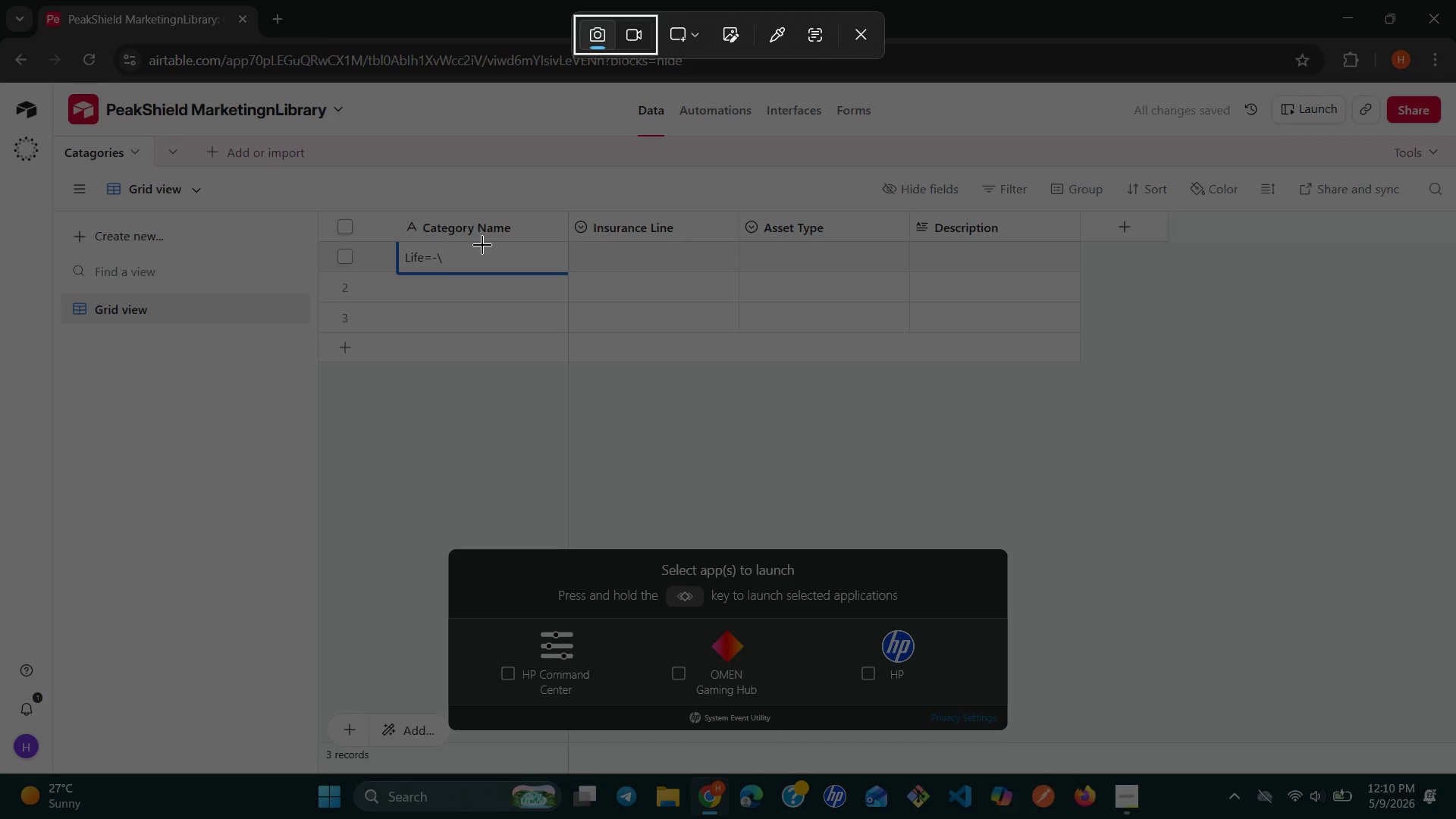 
key(Backslash)
 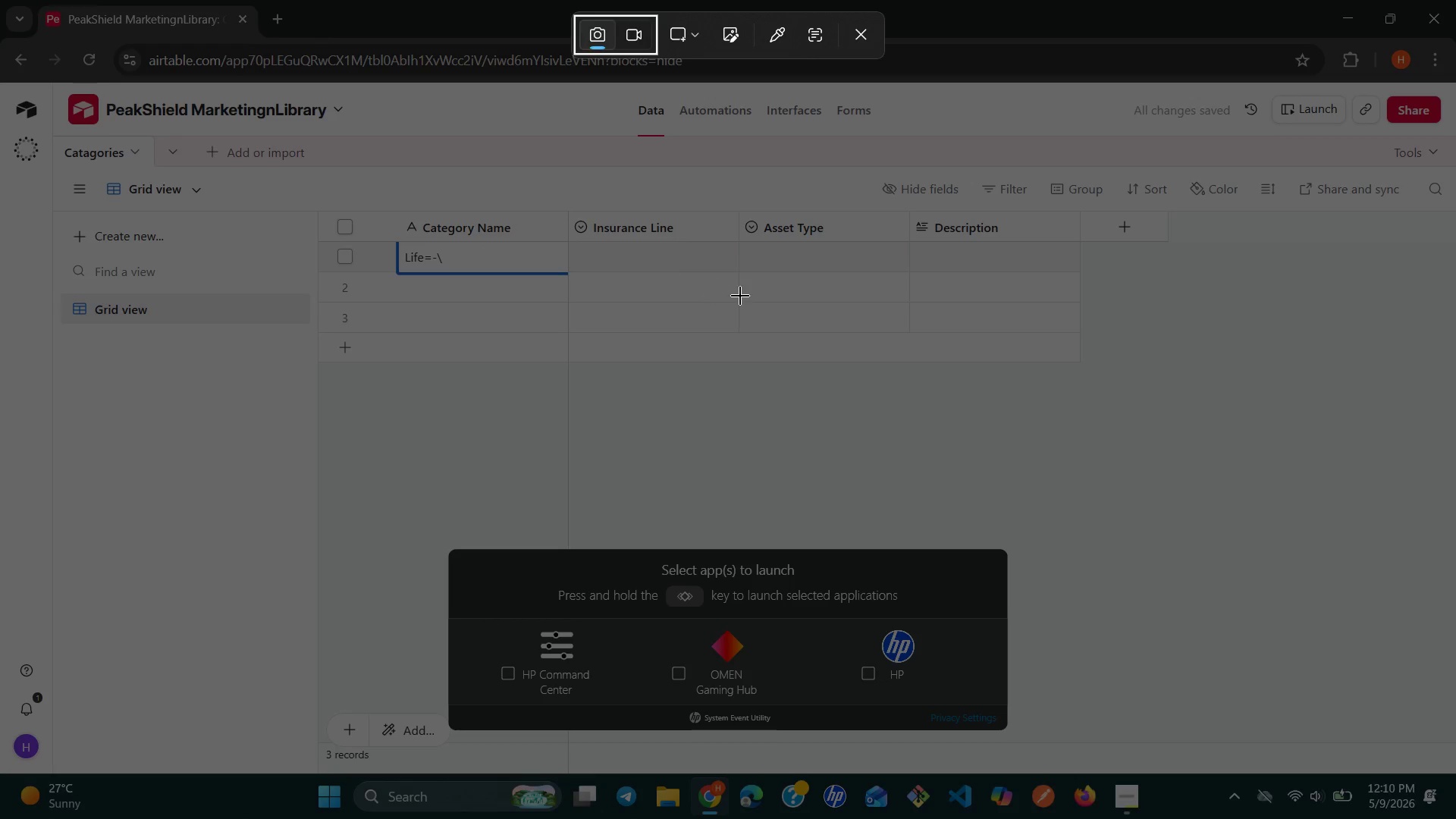 
wait(5.23)
 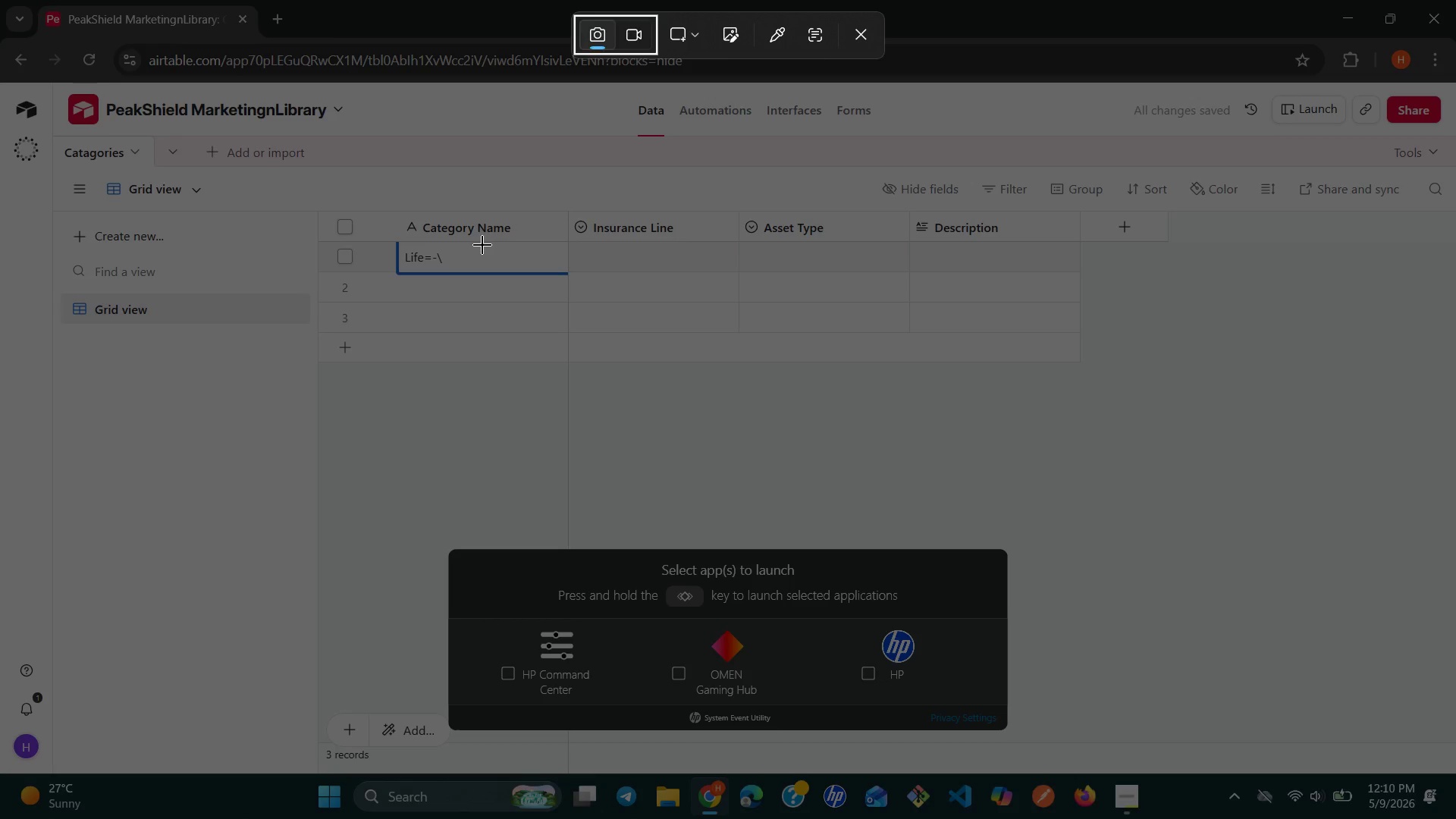 
left_click([862, 30])
 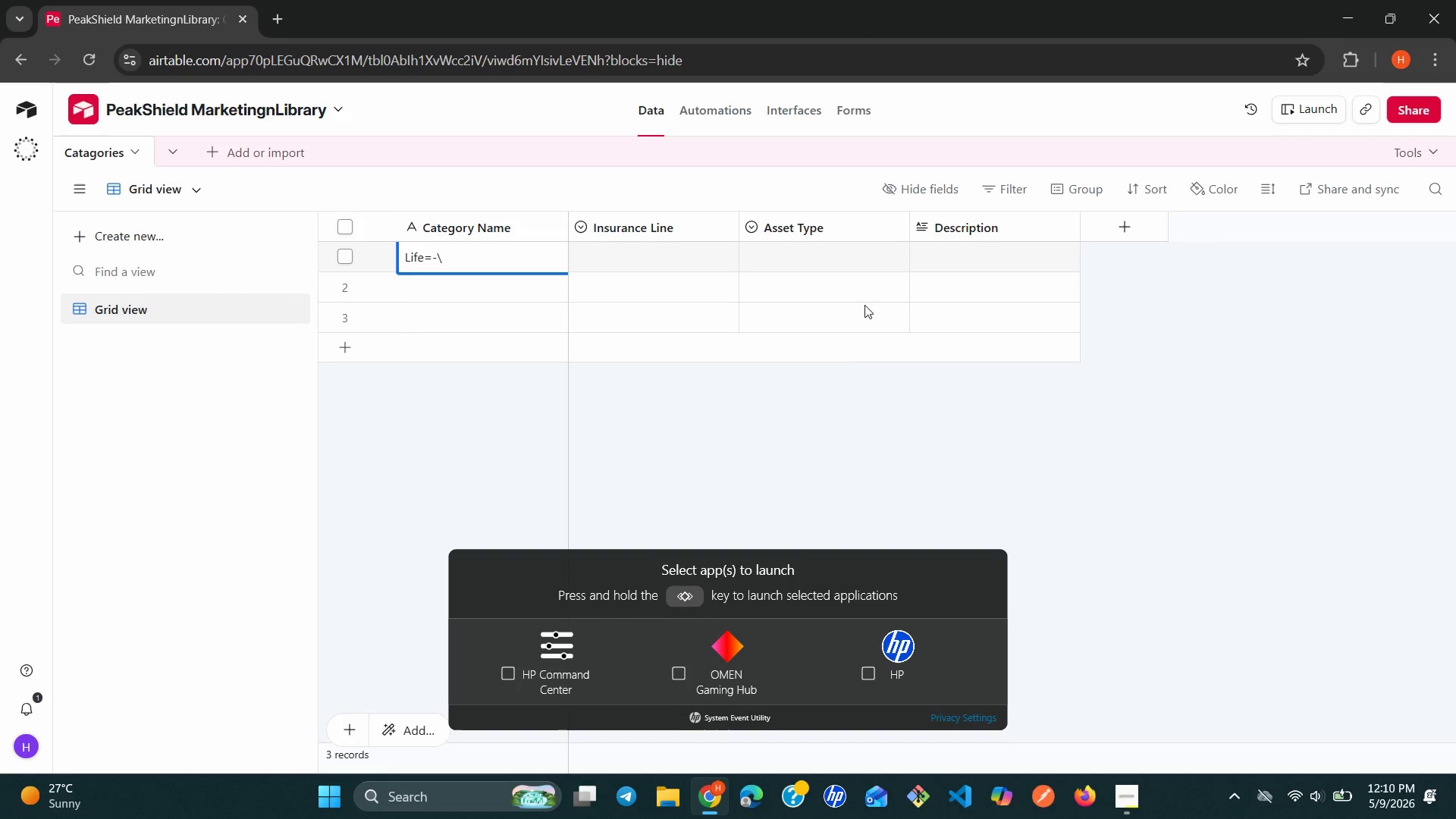 
left_click([843, 338])
 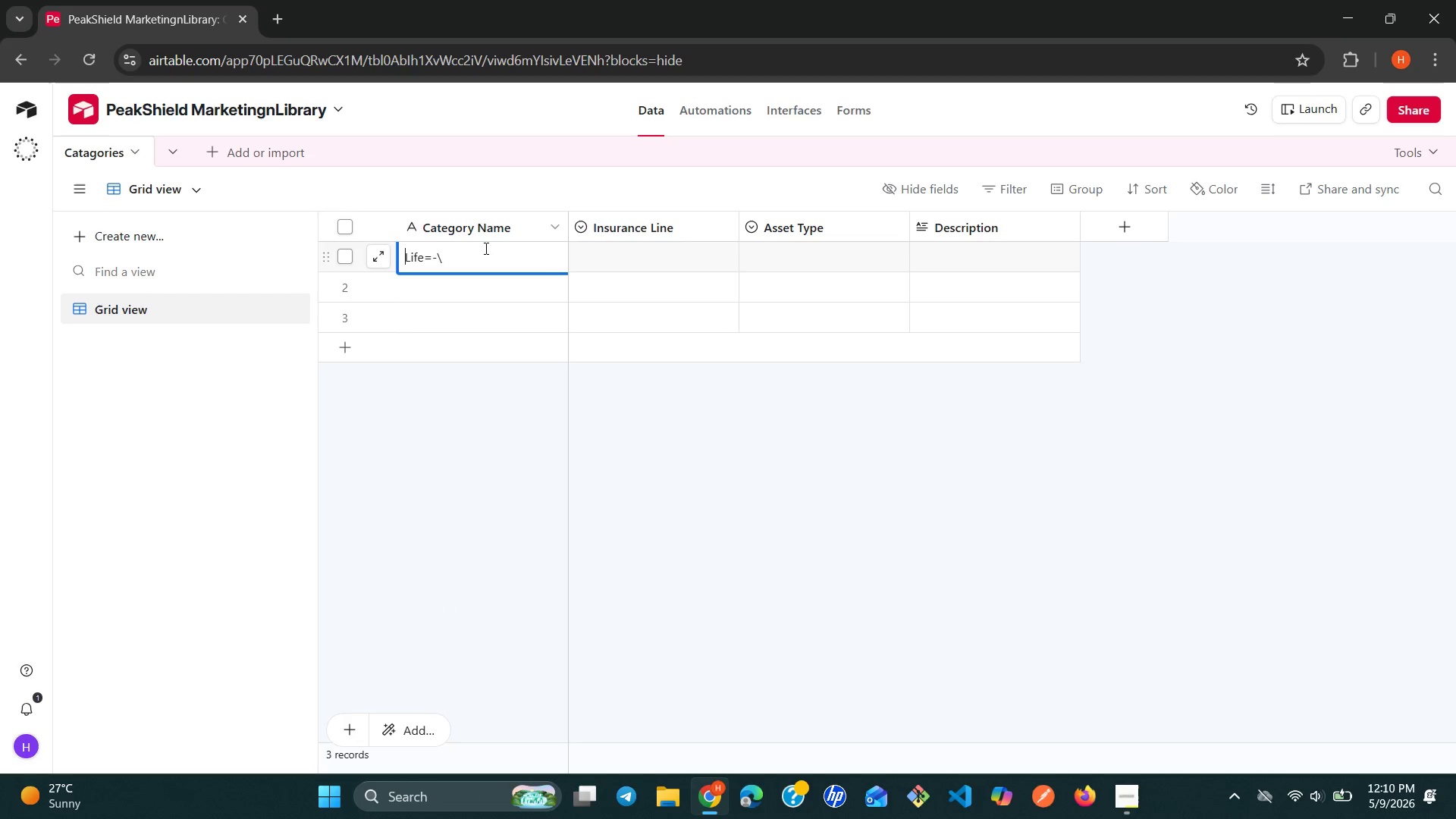 
left_click([461, 258])
 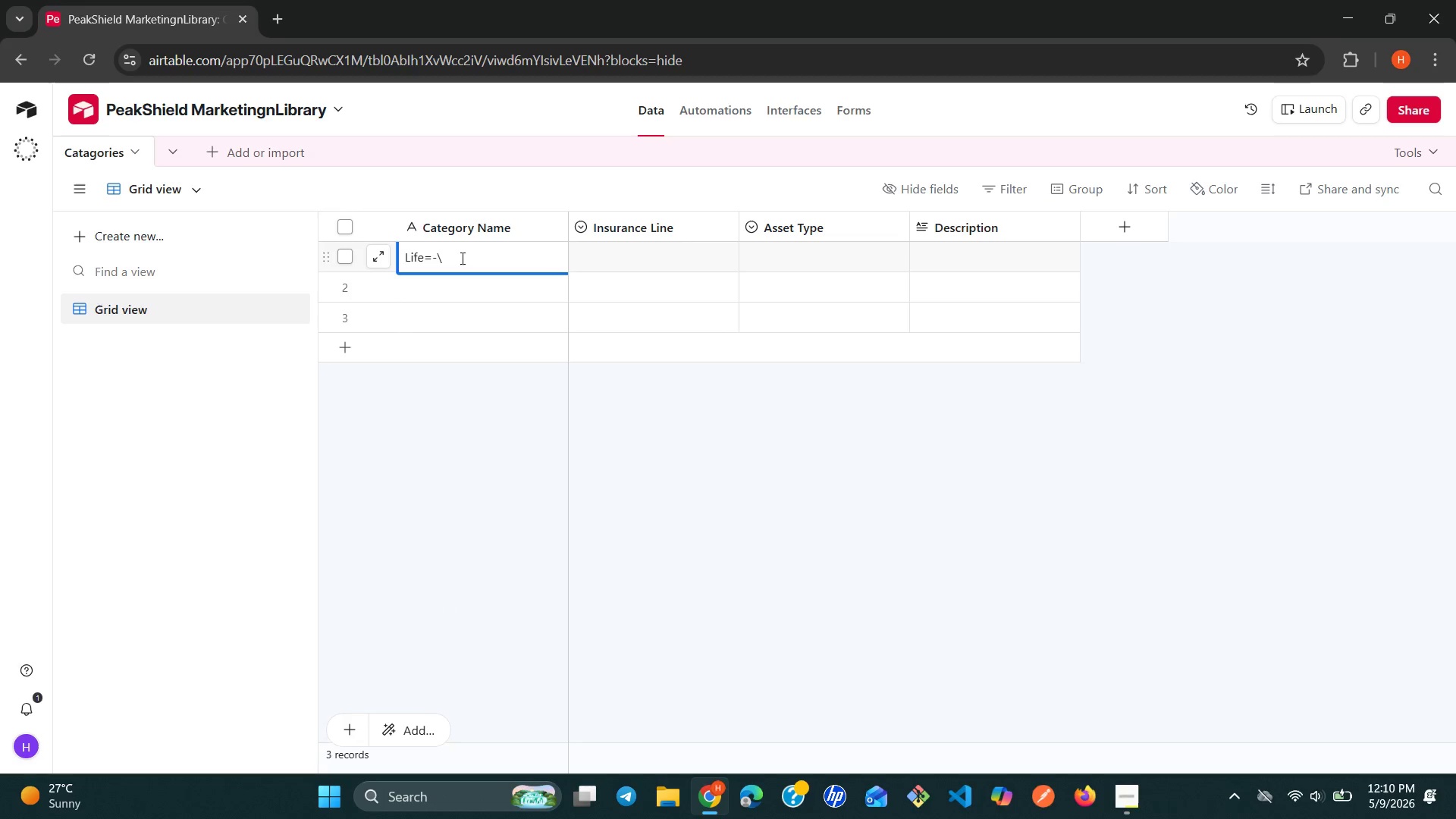 
key(Backspace)
key(Backspace)
key(Backspace)
key(Backspace)
key(Backspace)
key(Backspace)
key(Backspace)
type(Life Insurance Collateral )
 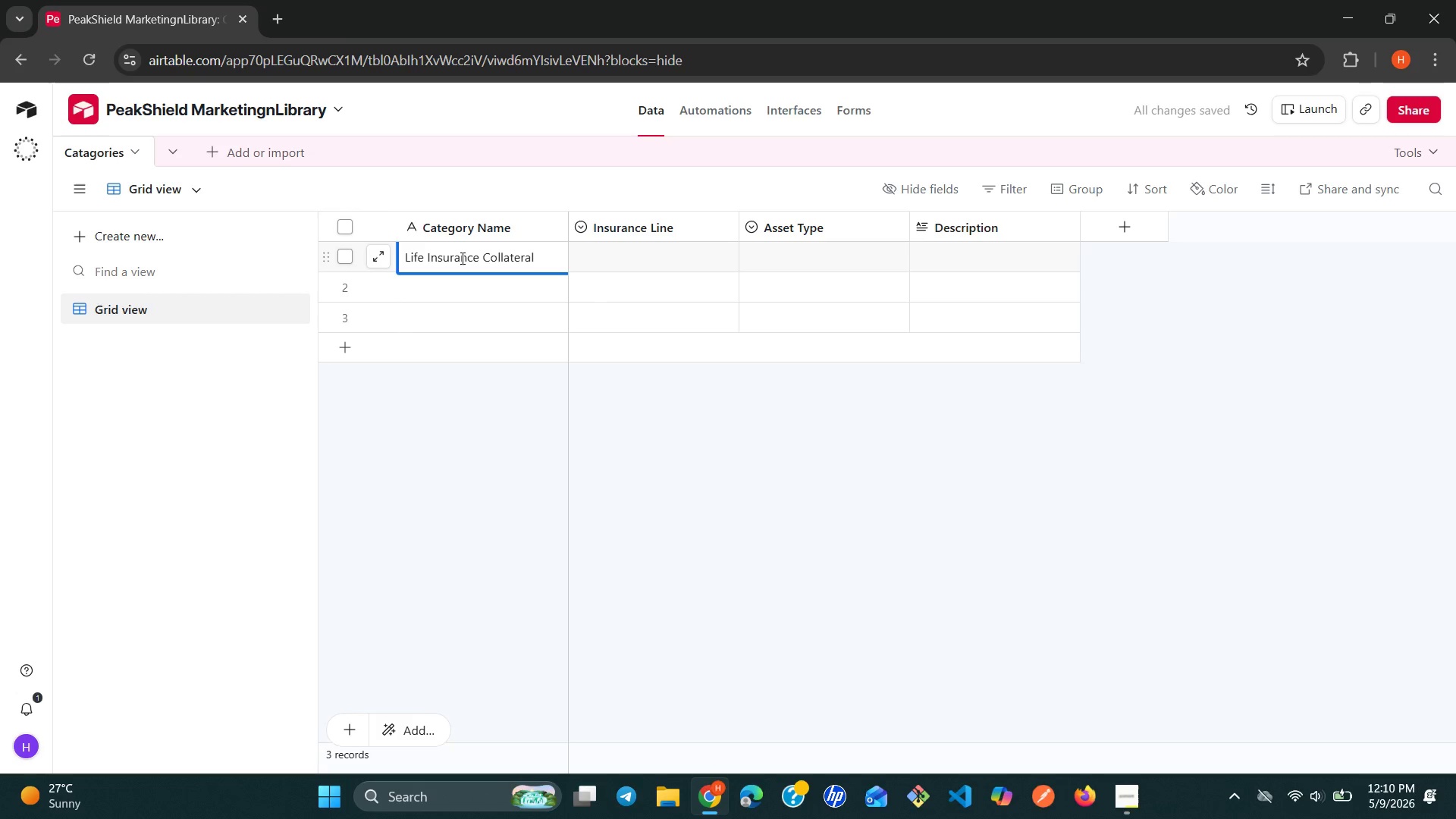 
key(Shift+Enter)
 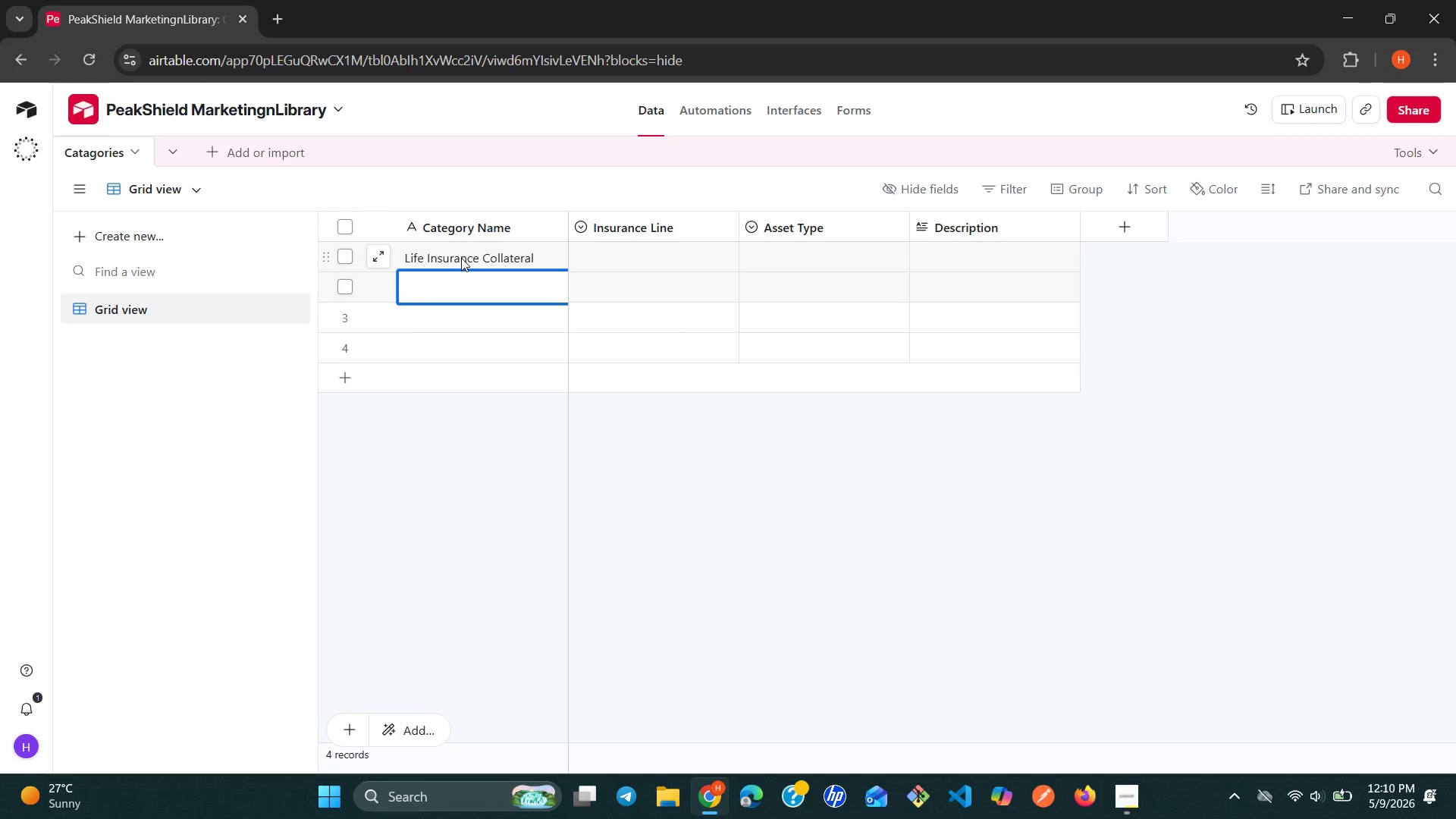 
type(Commeri)
key(Backspace)
type(cial Insurance )
 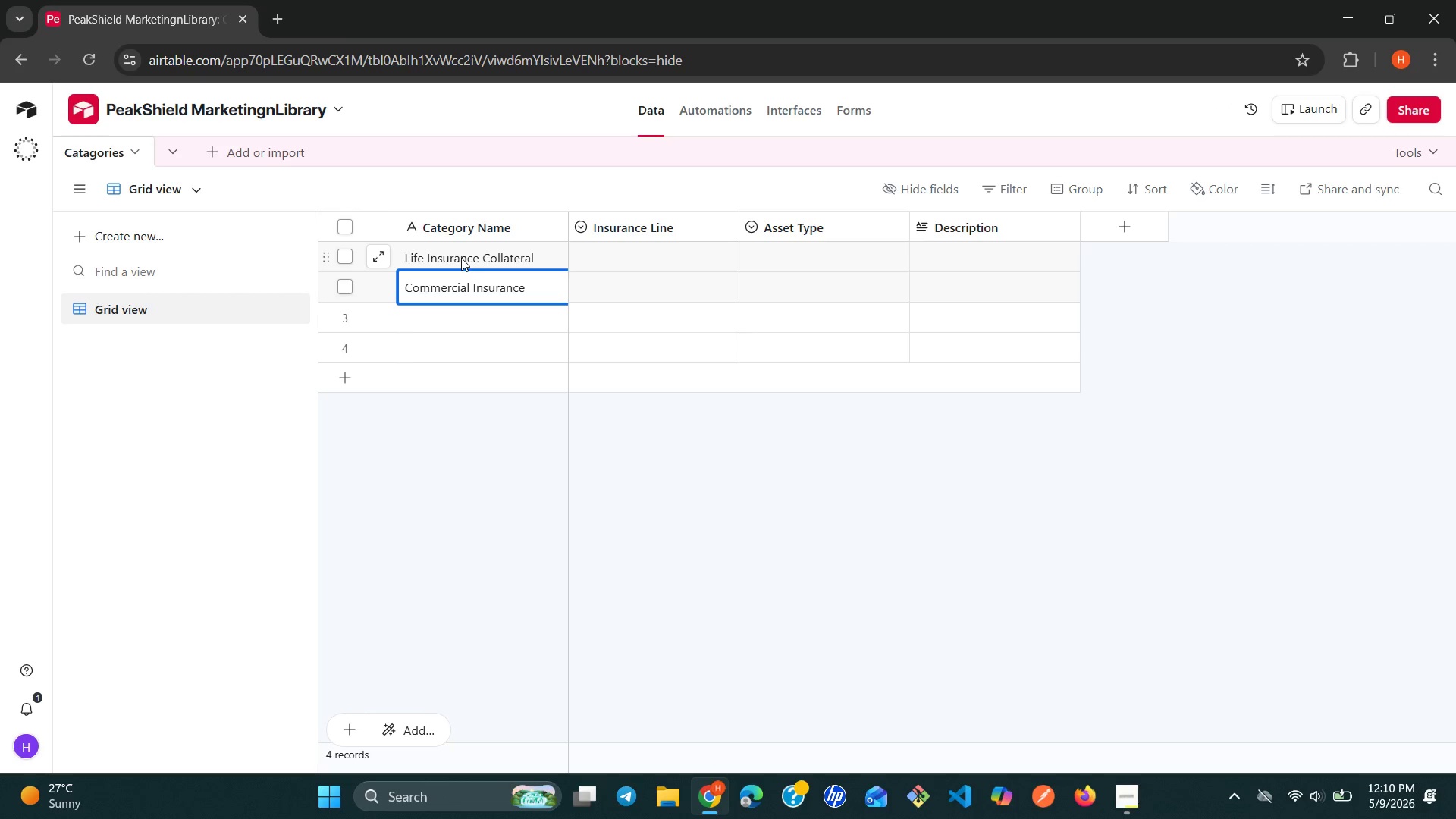 
type(Cool)
key(Backspace)
key(Backspace)
type(l)
 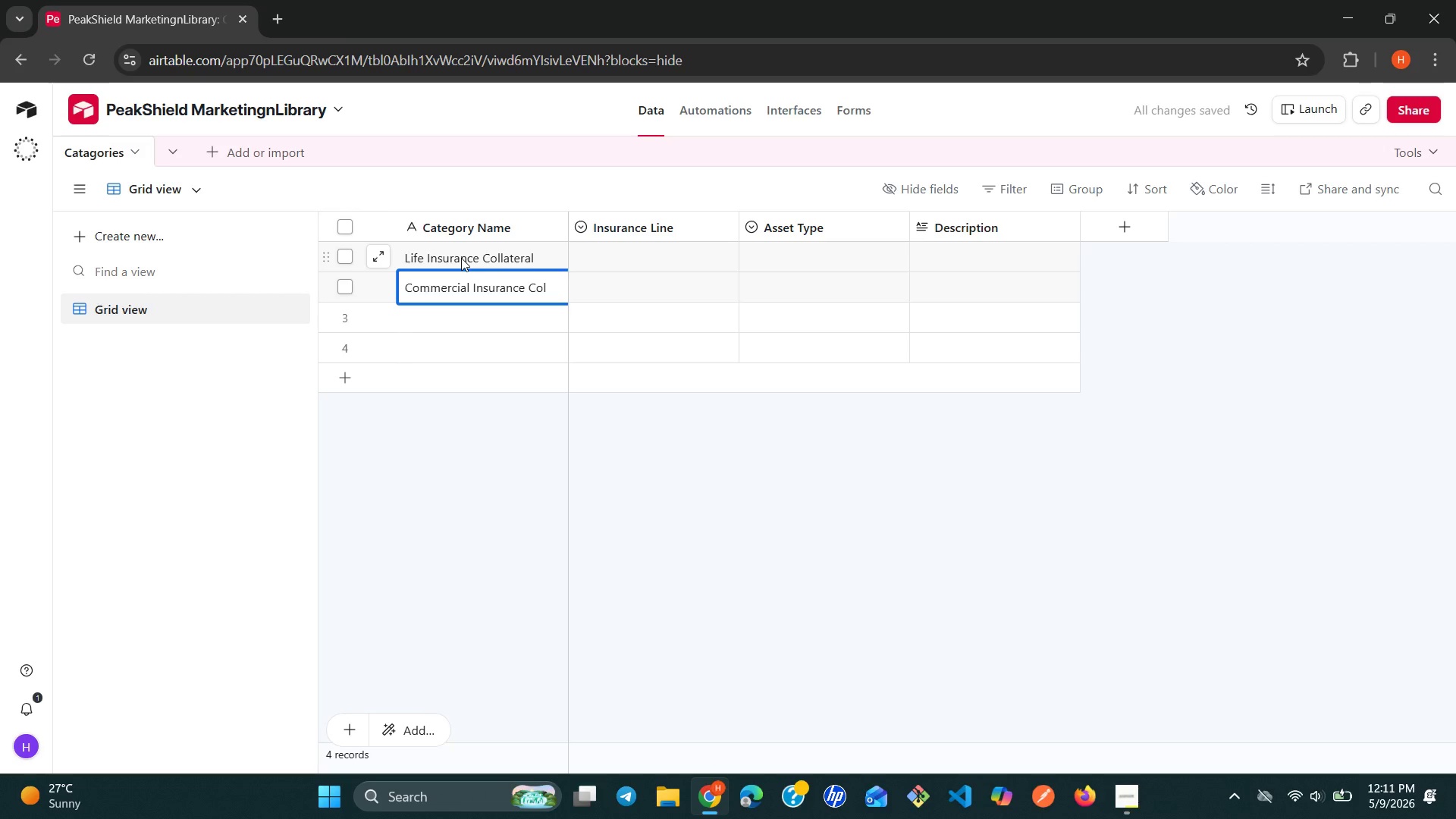 
wait(5.42)
 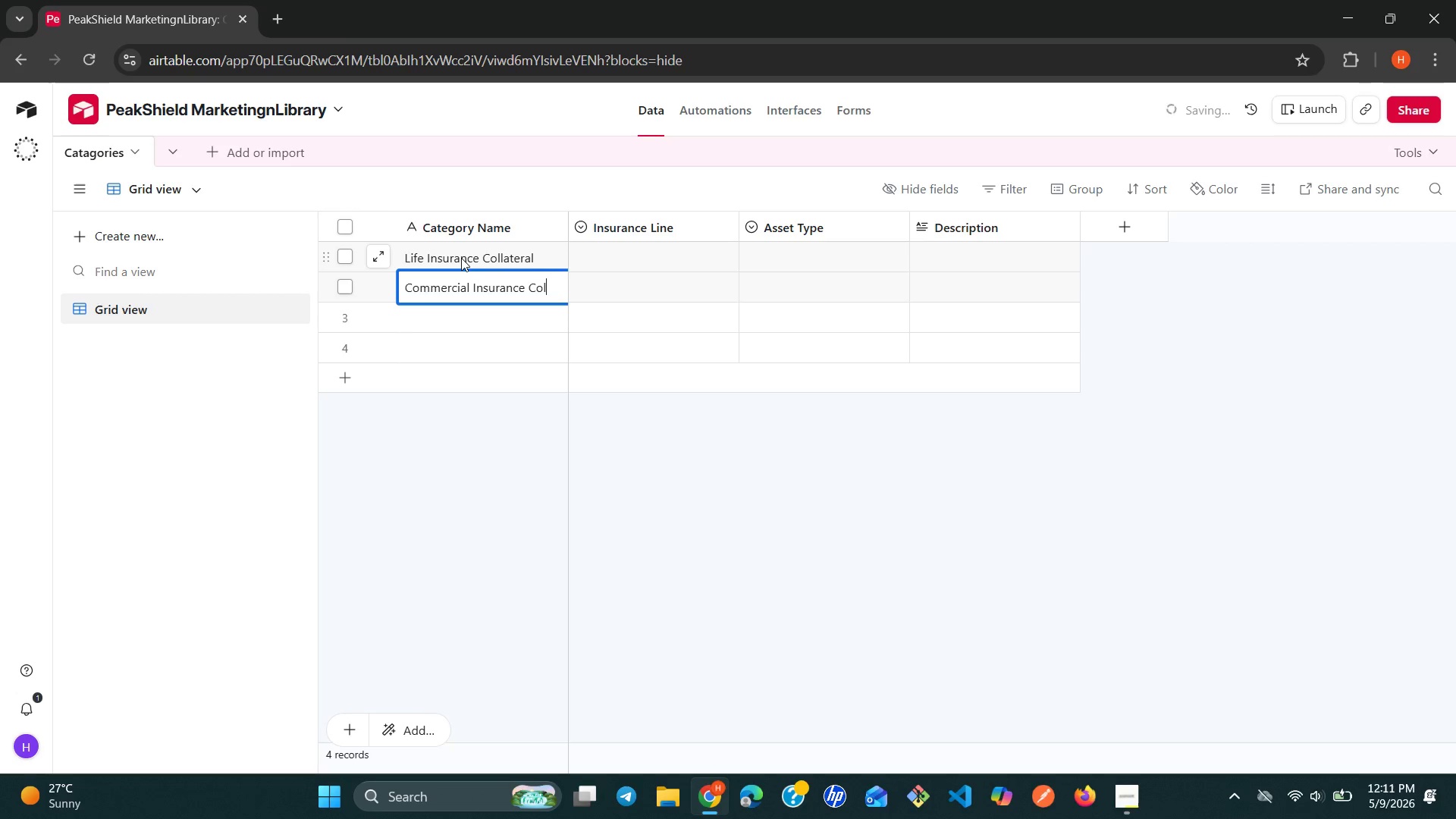 
type(ltera)
 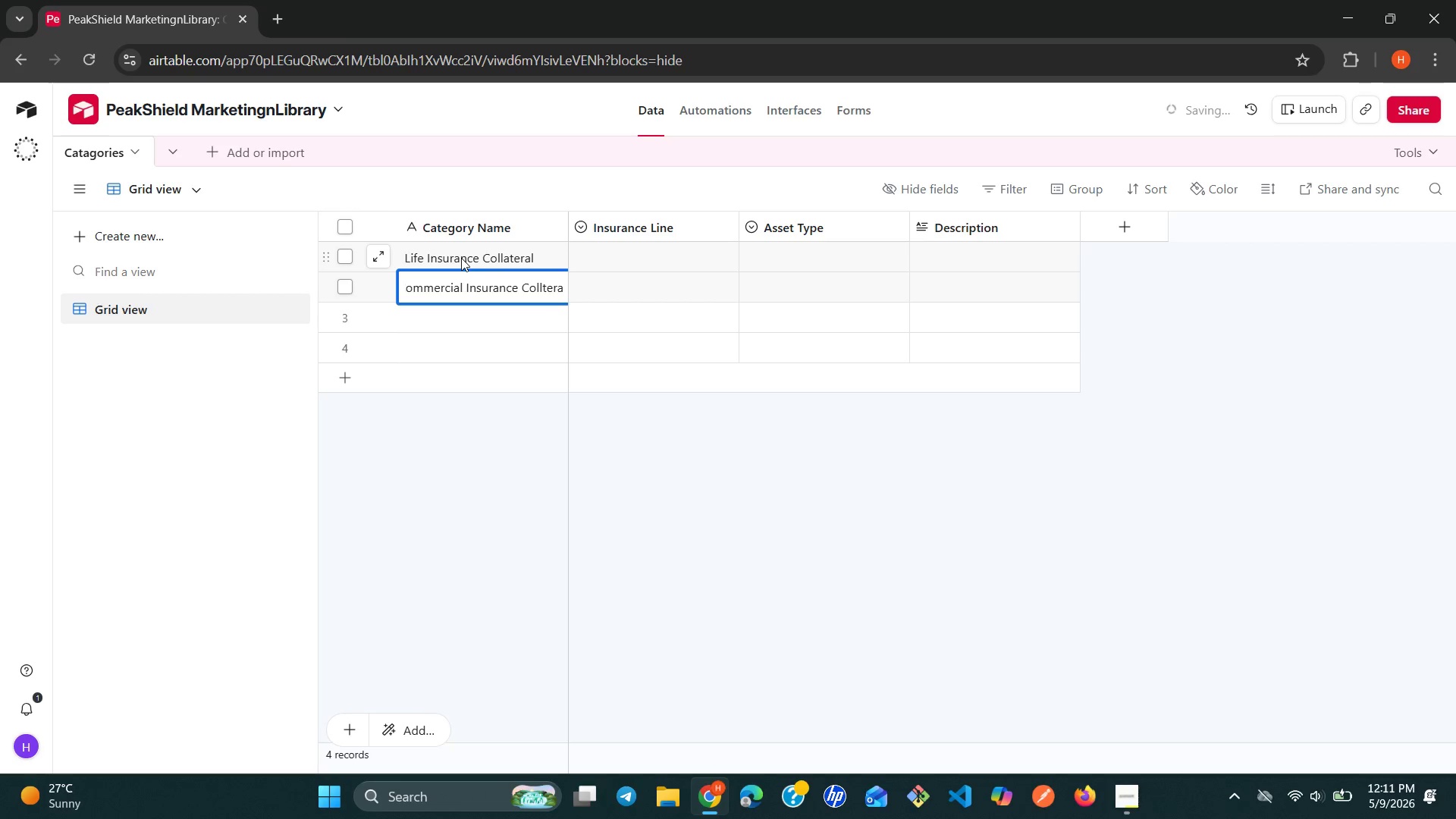 
key(Enter)
 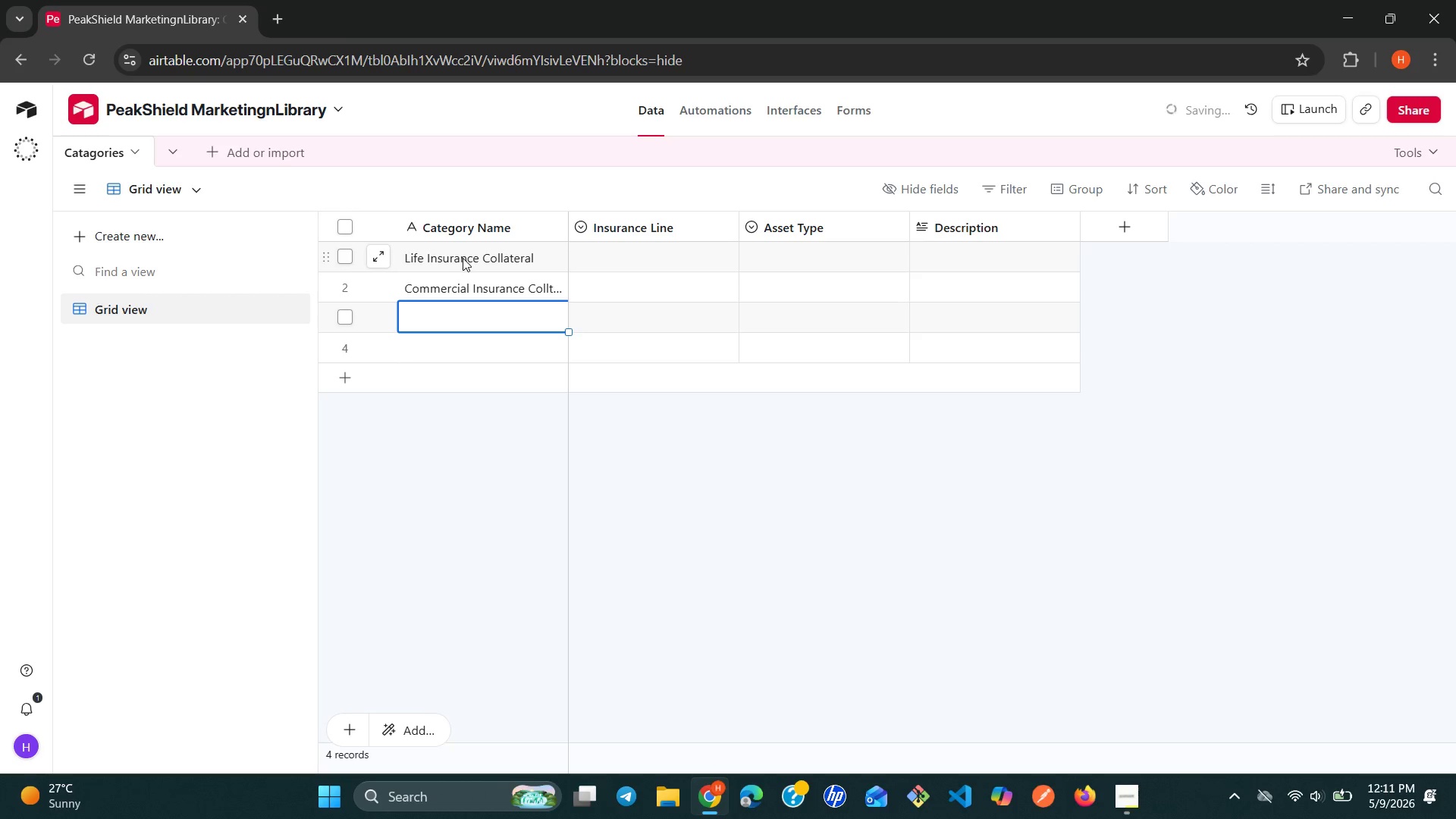 
left_click([500, 275])
 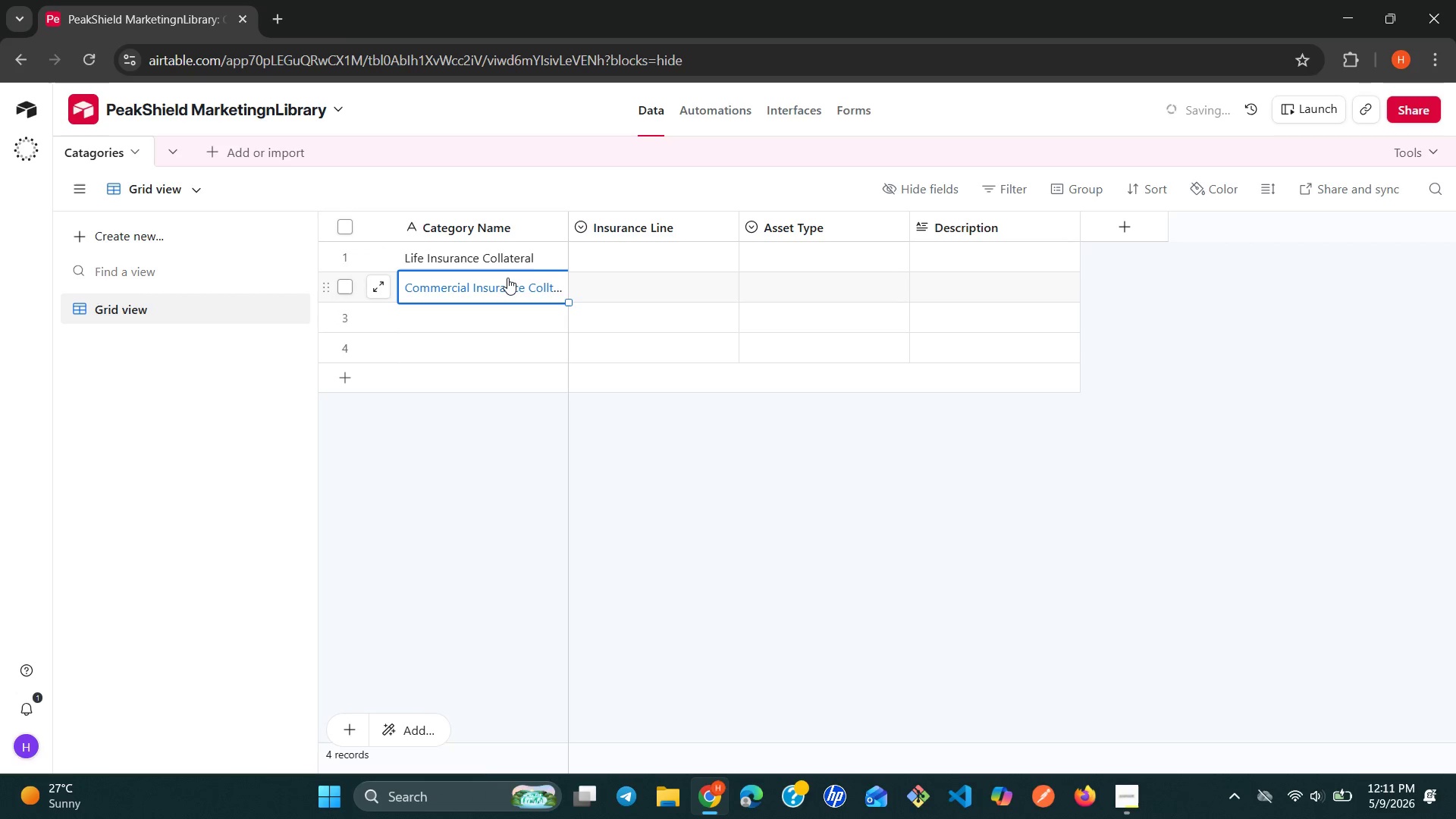 
double_click([507, 278])
 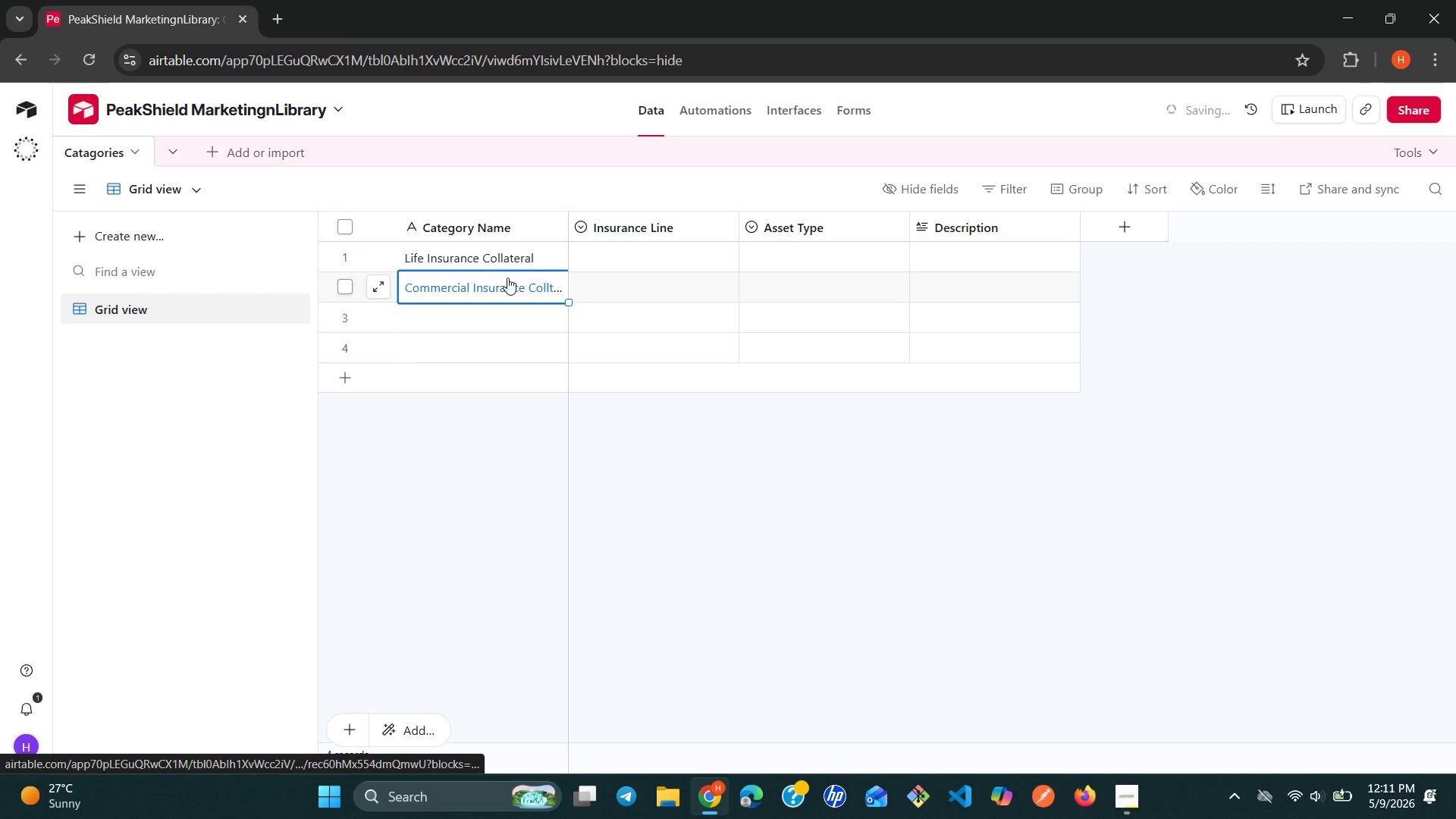 
triple_click([507, 278])
 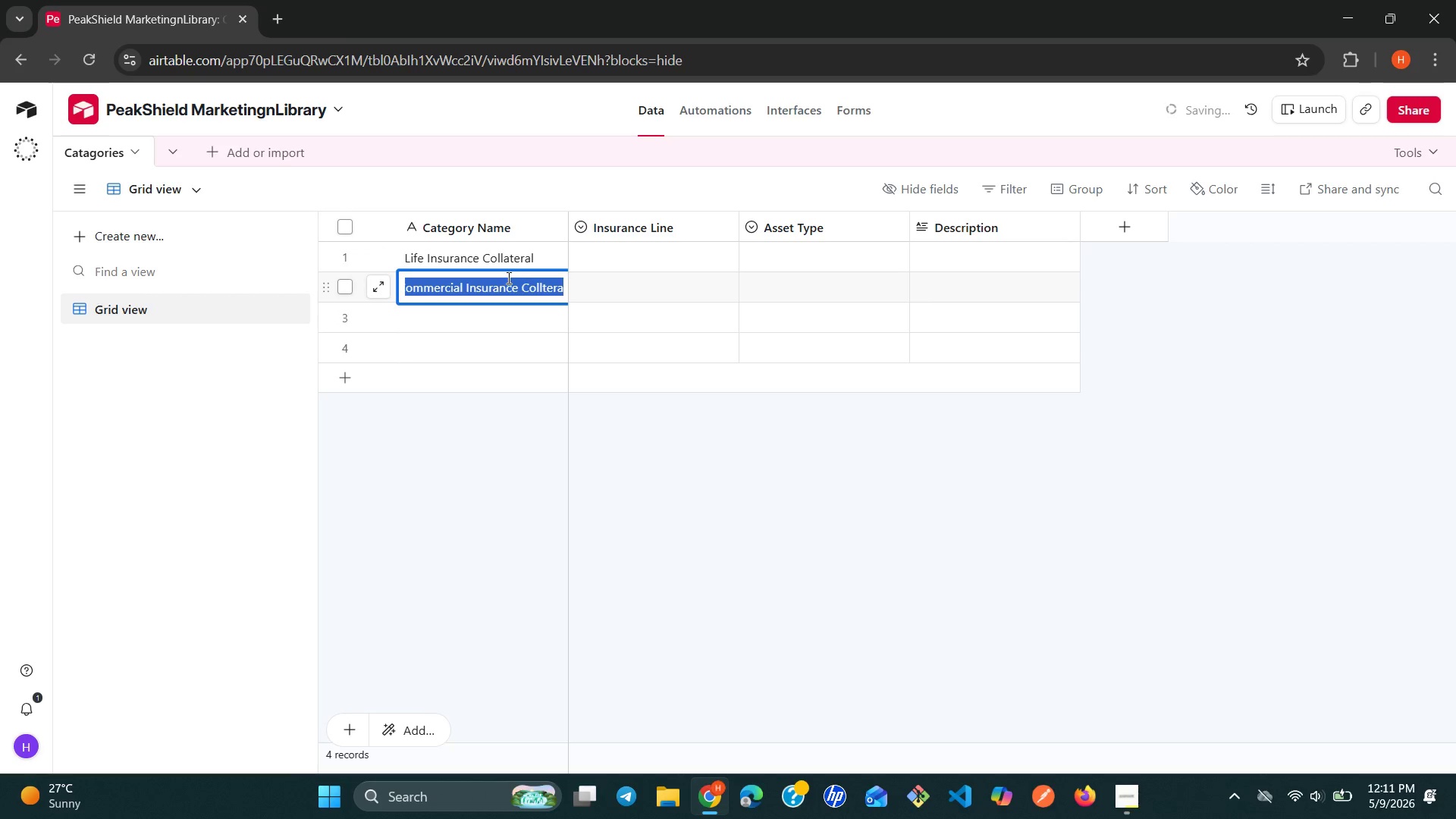 
left_click([507, 278])
 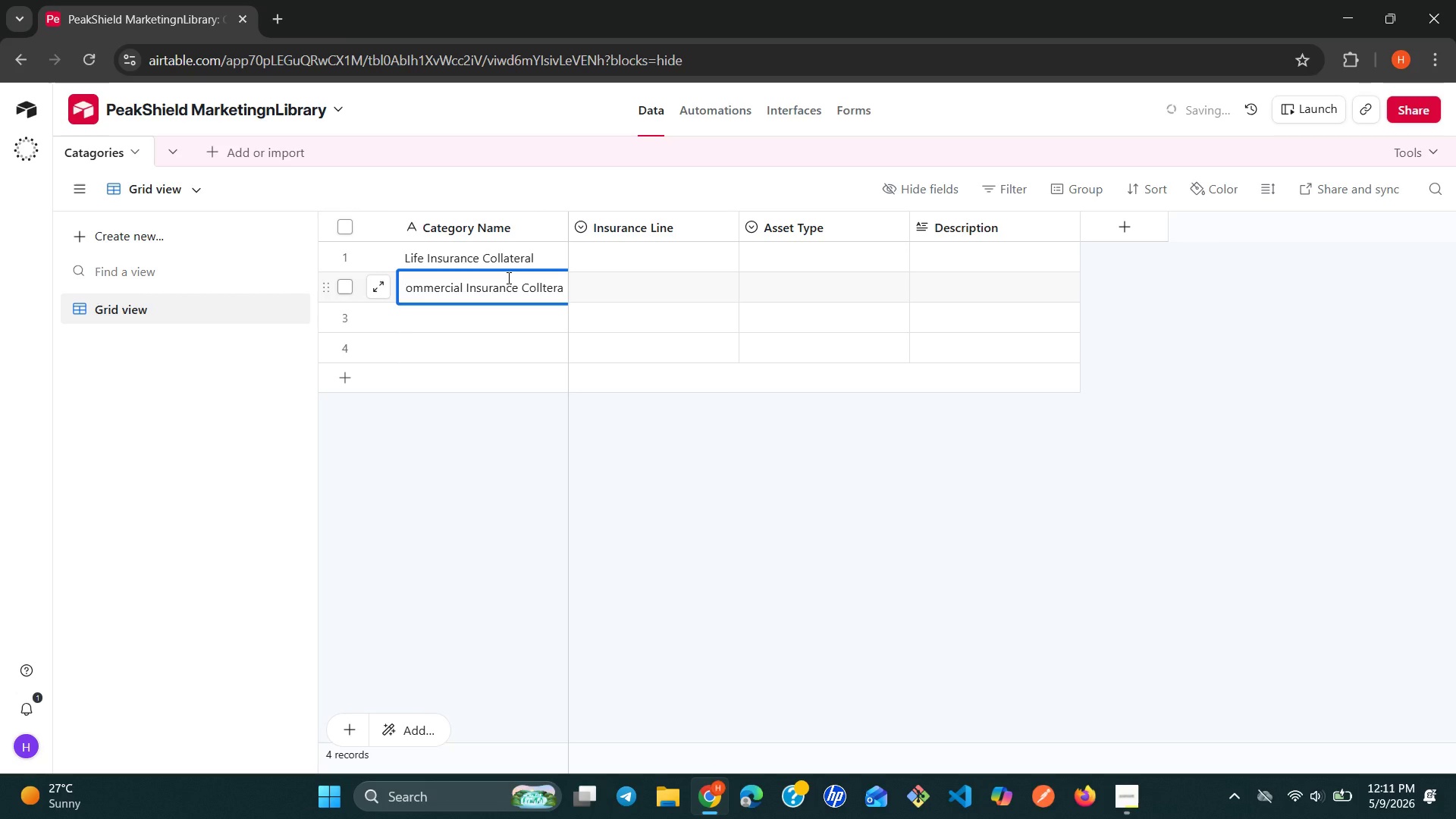 
hold_key(key=ArrowRight, duration=1.2)
 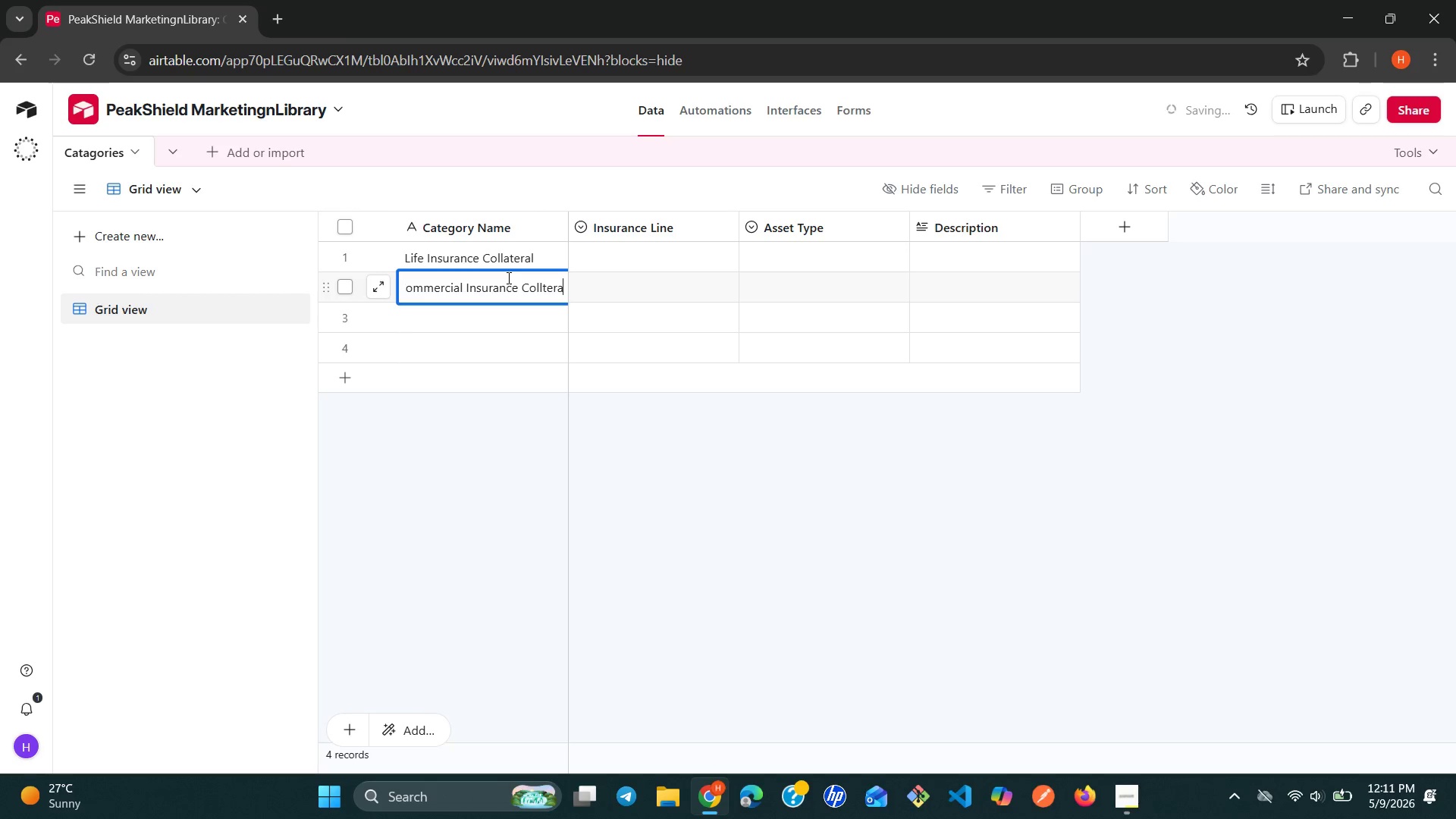 
key(ArrowRight)
 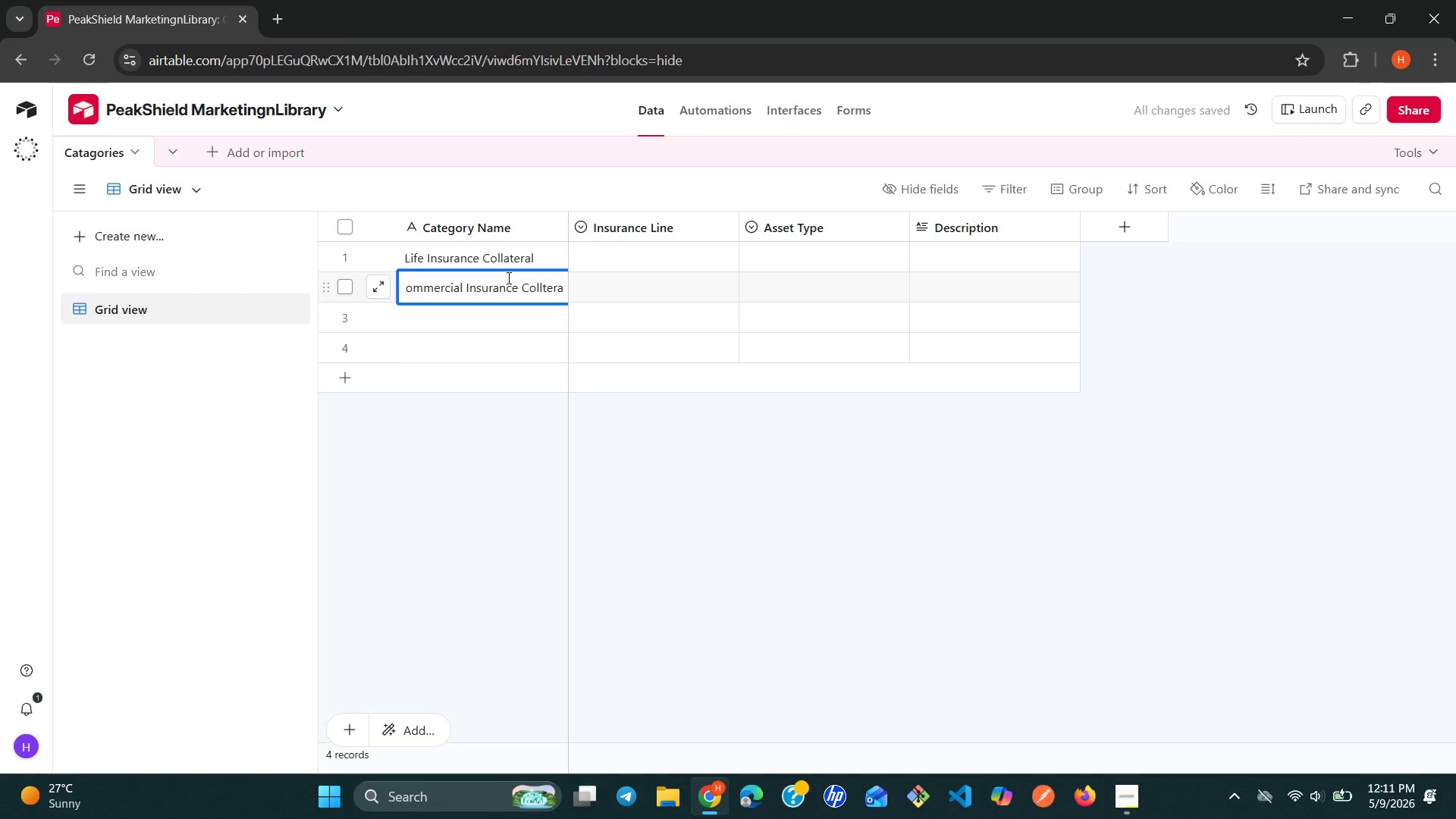 
key(L)
 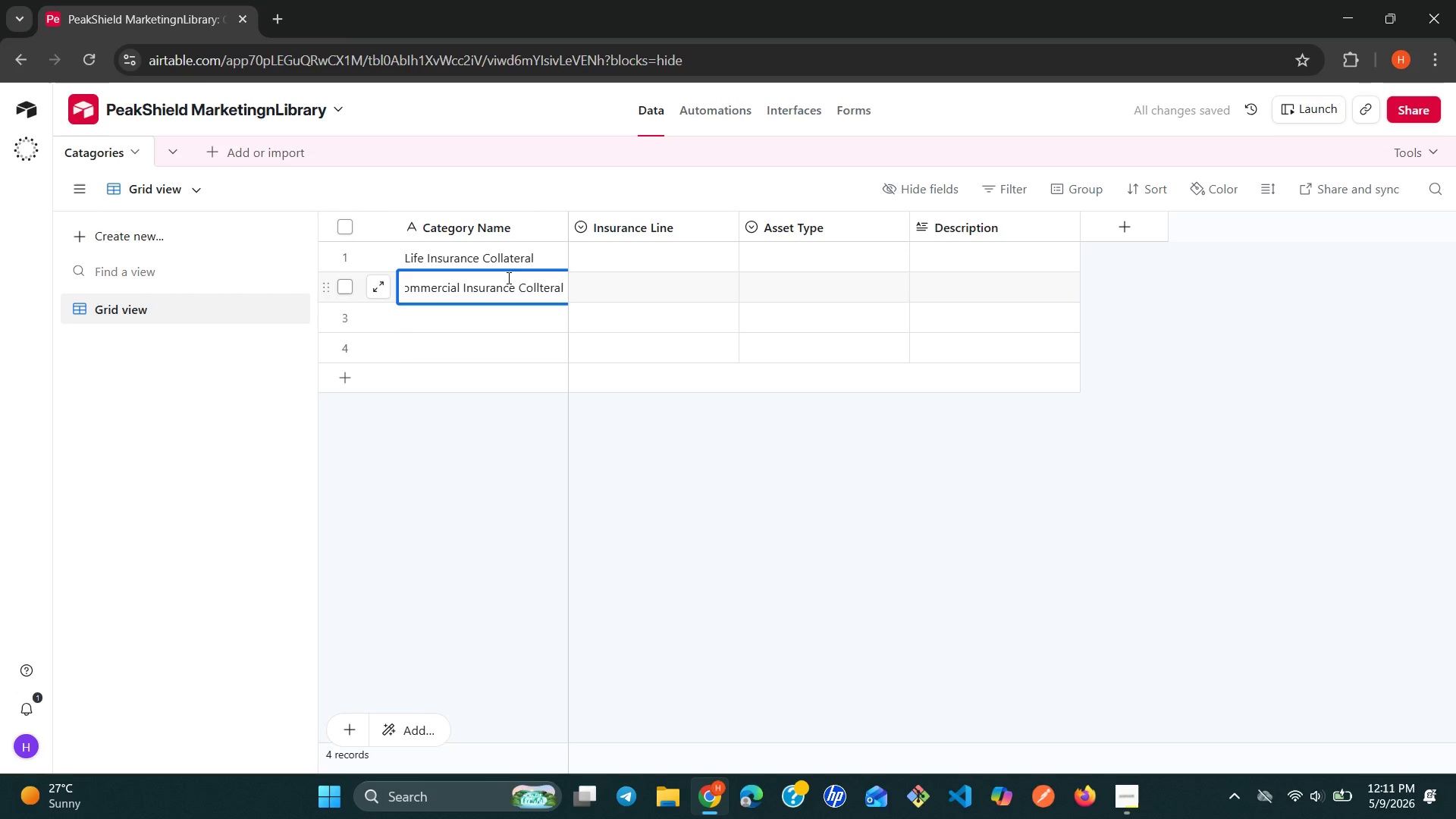 
wait(6.83)
 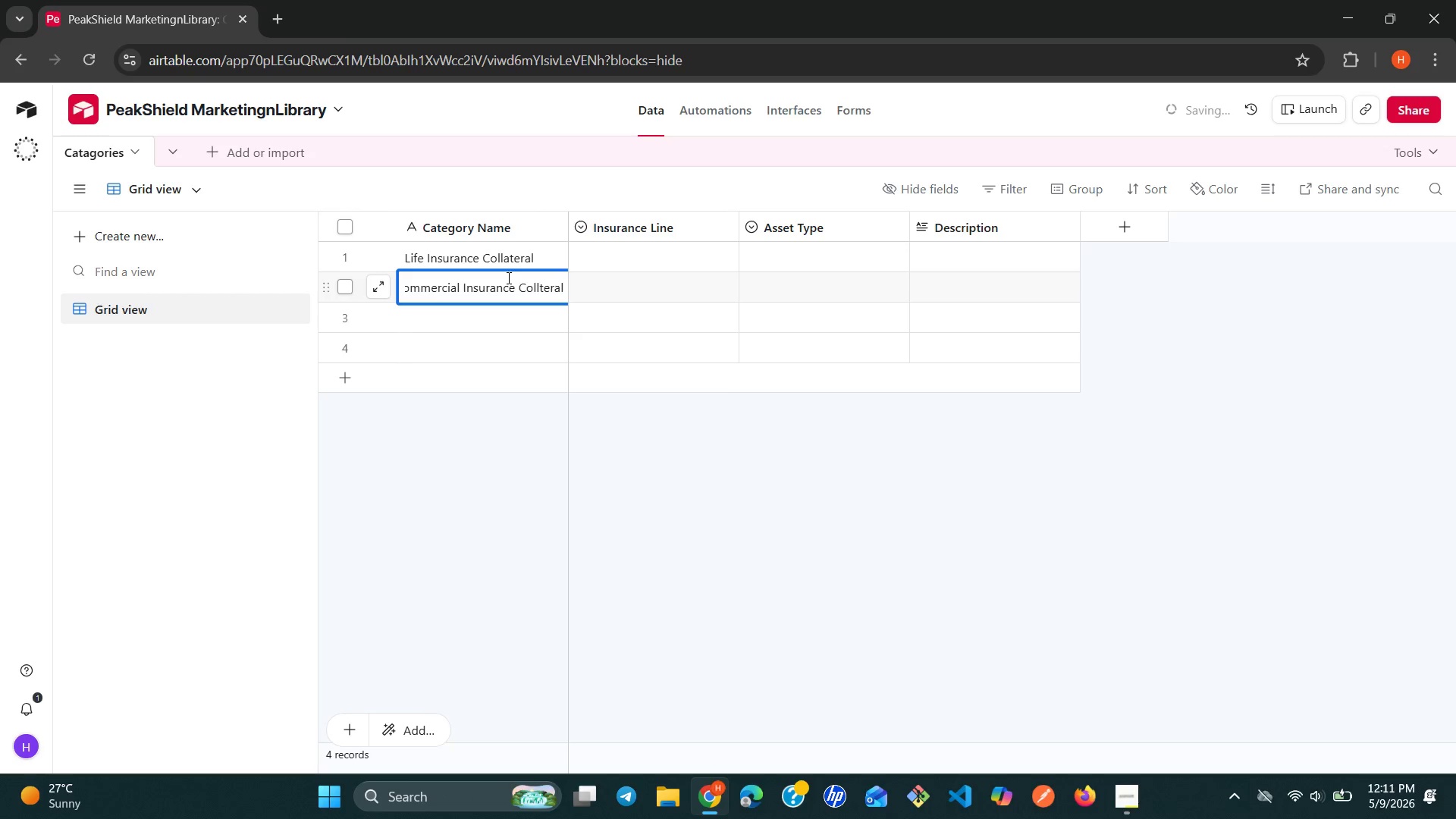 
key(Backspace)
key(Backspace)
key(Backspace)
key(Backspace)
key(Backspace)
type(ateral)
 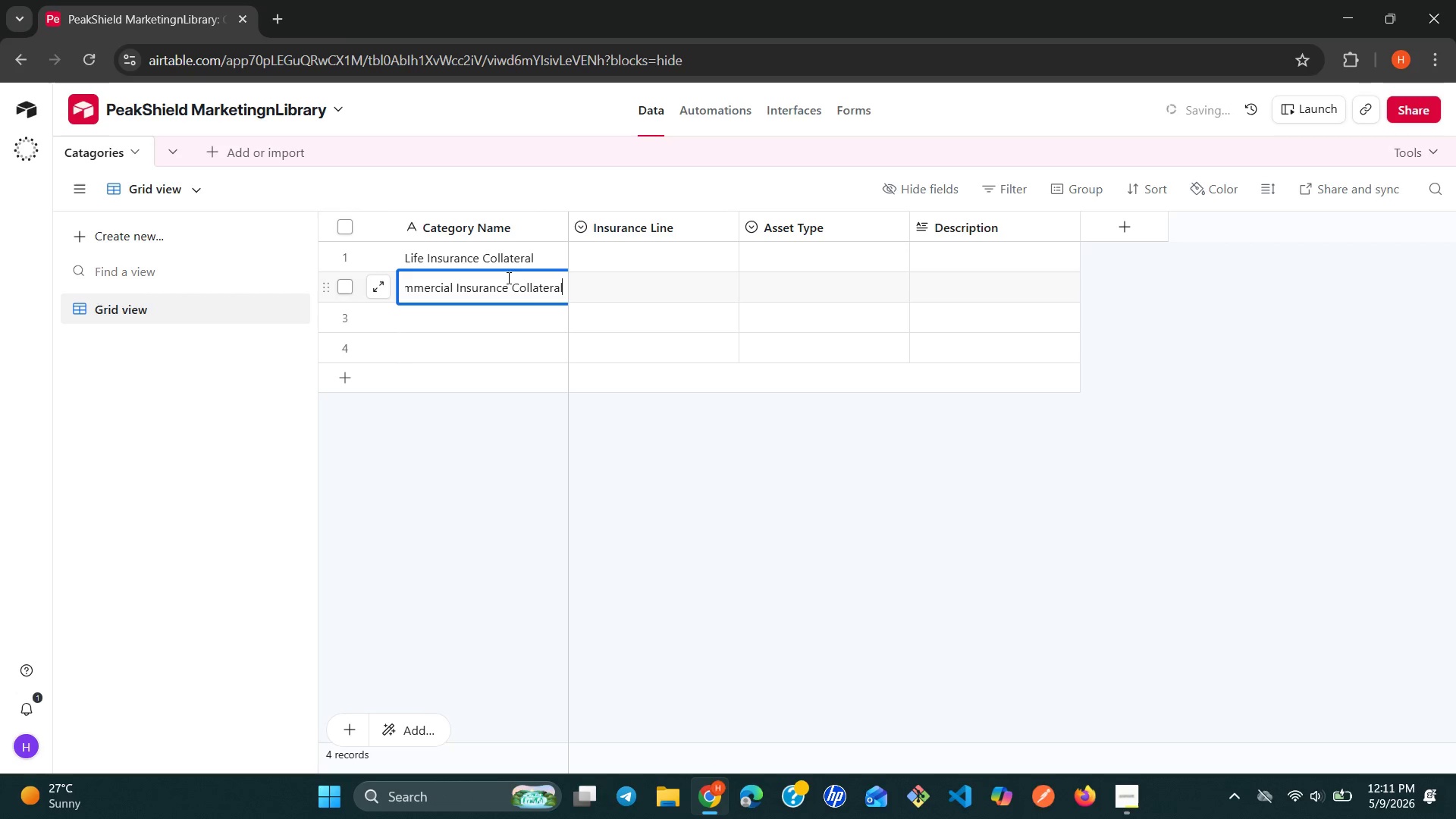 
key(Enter)
 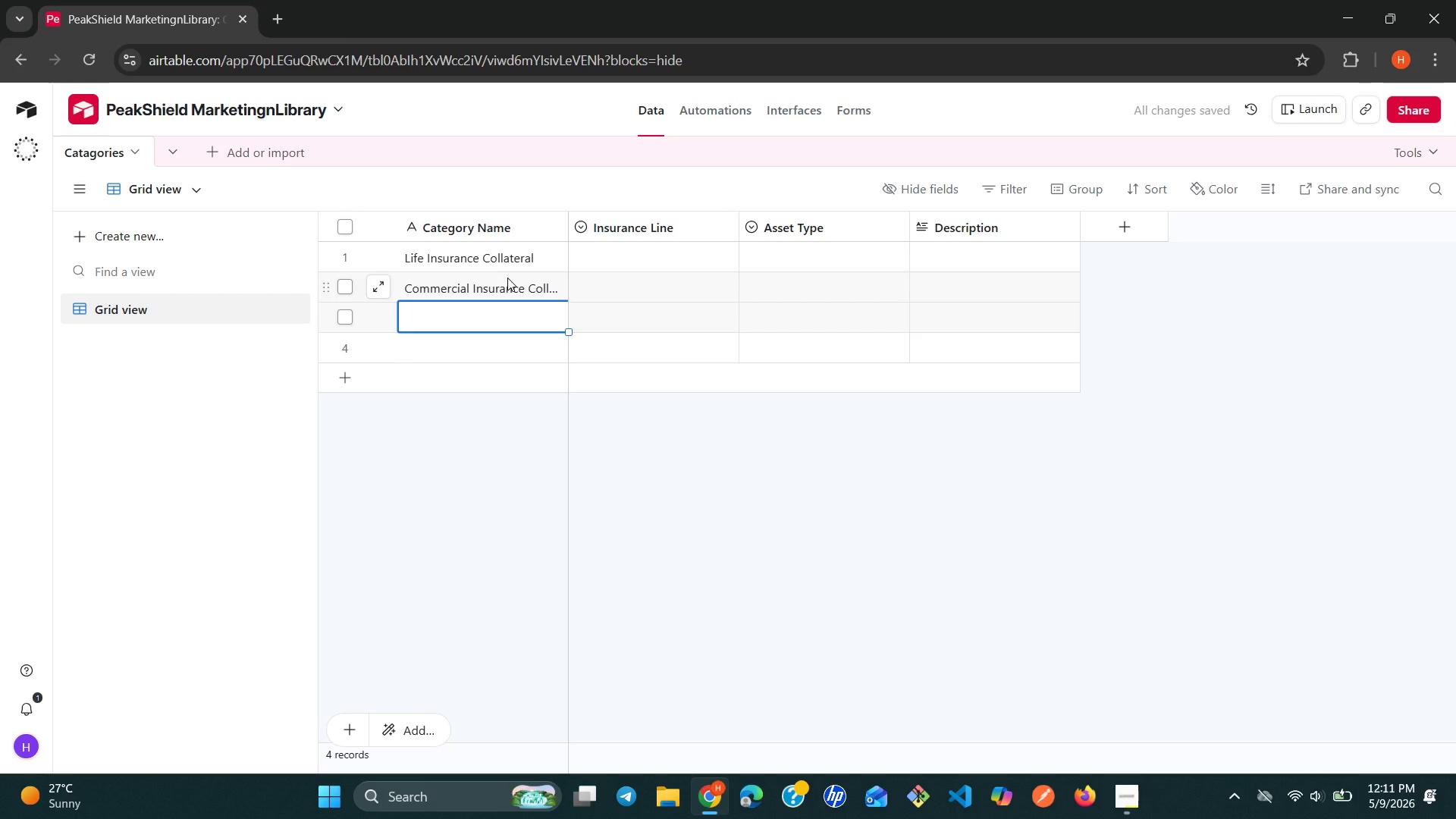 
wait(5.16)
 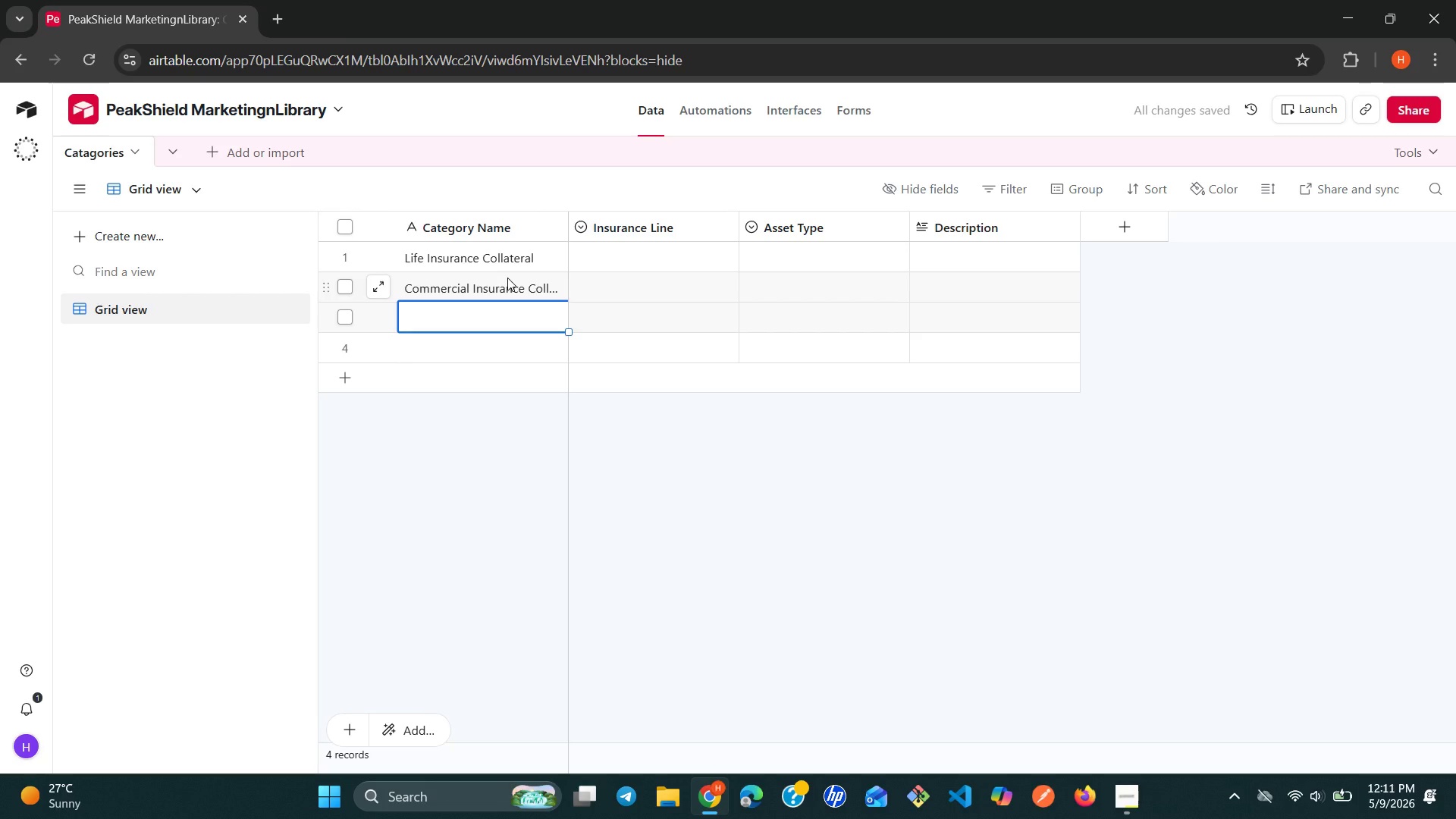 
type(Benifits )
key(Backspace)
key(Backspace)
key(Backspace)
key(Backspace)
key(Backspace)
key(Backspace)
type(efits Collatr)
key(Backspace)
type(eral )
 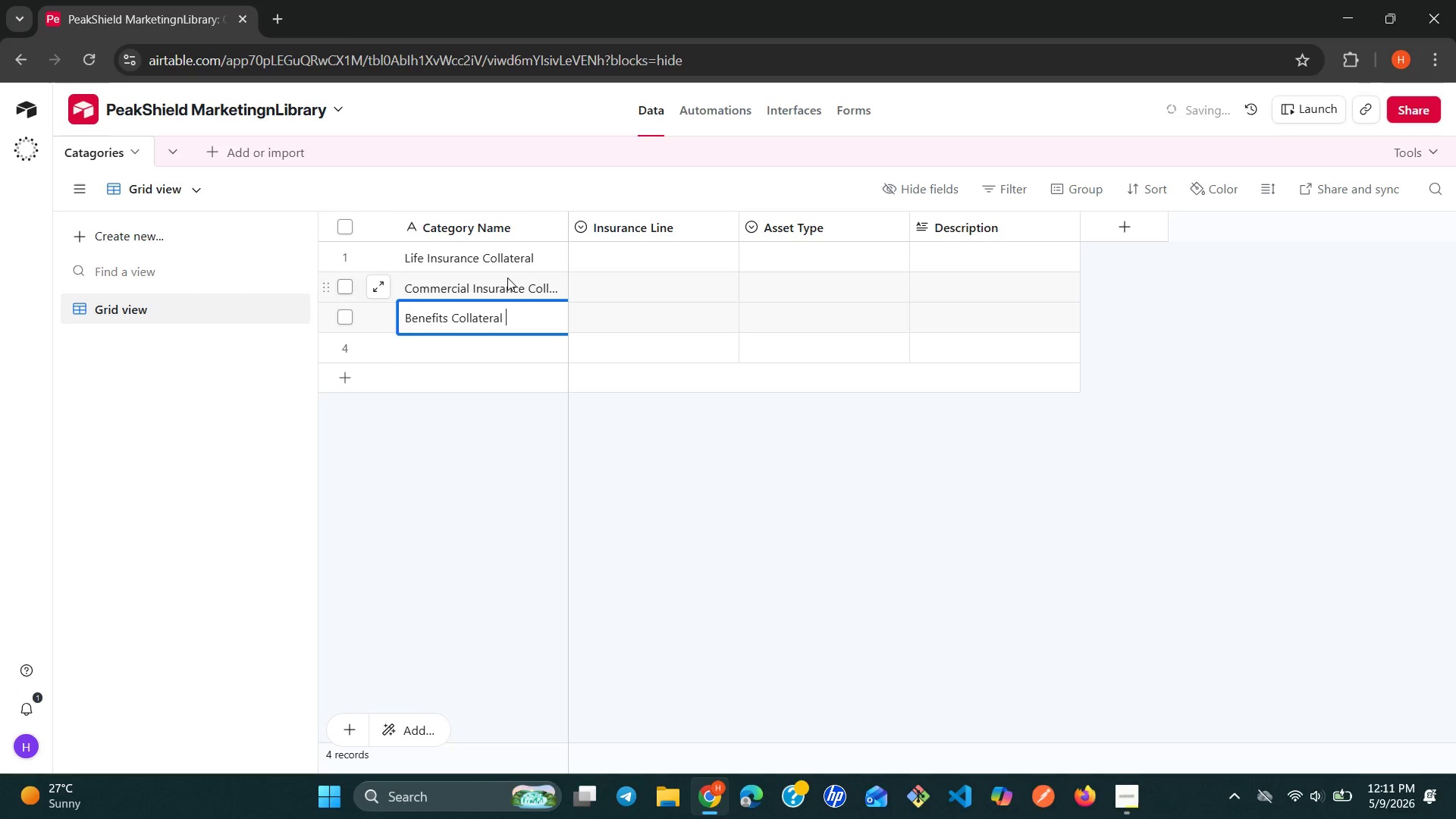 
key(Enter)
 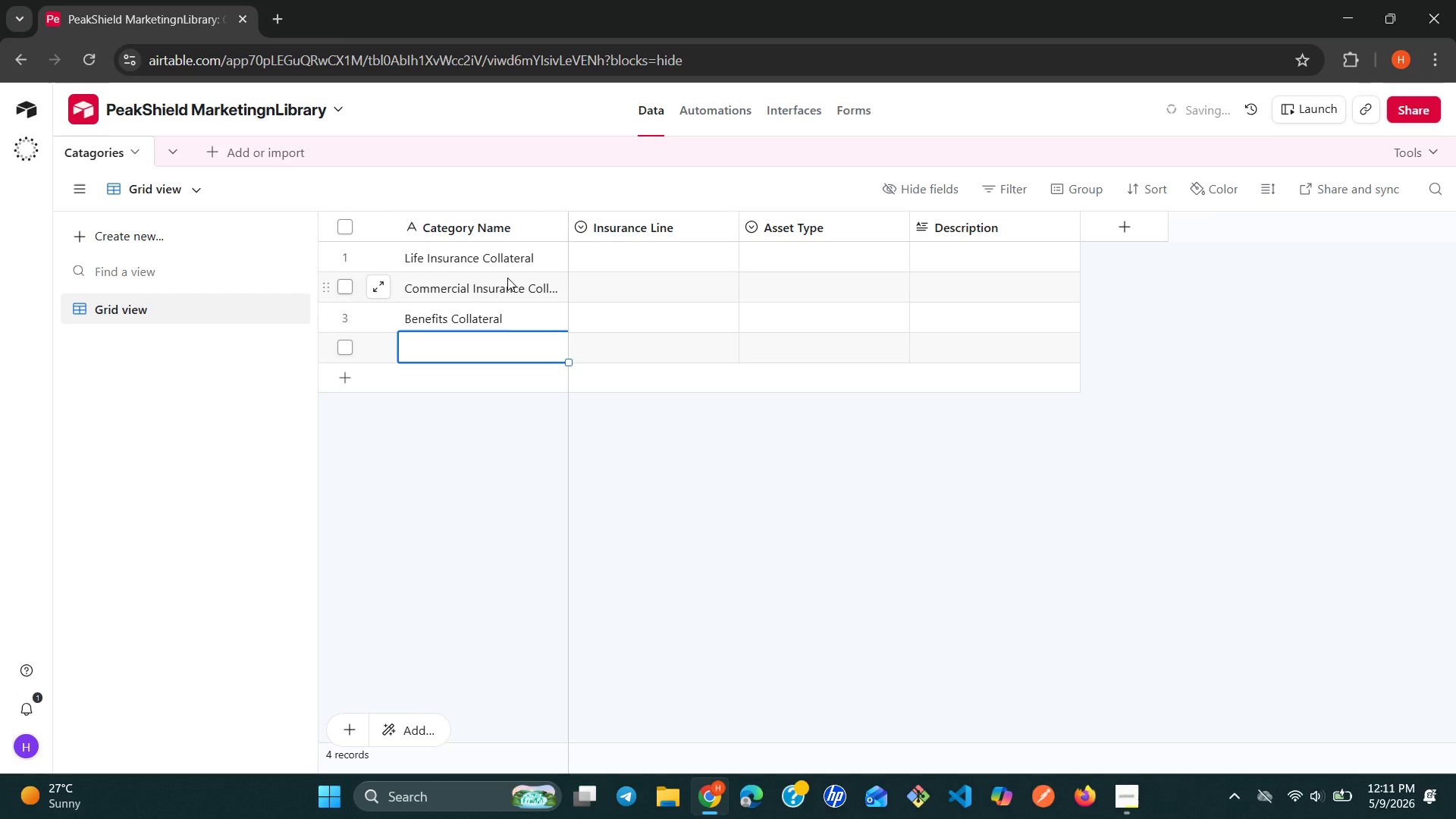 
type(Health Collateral )
 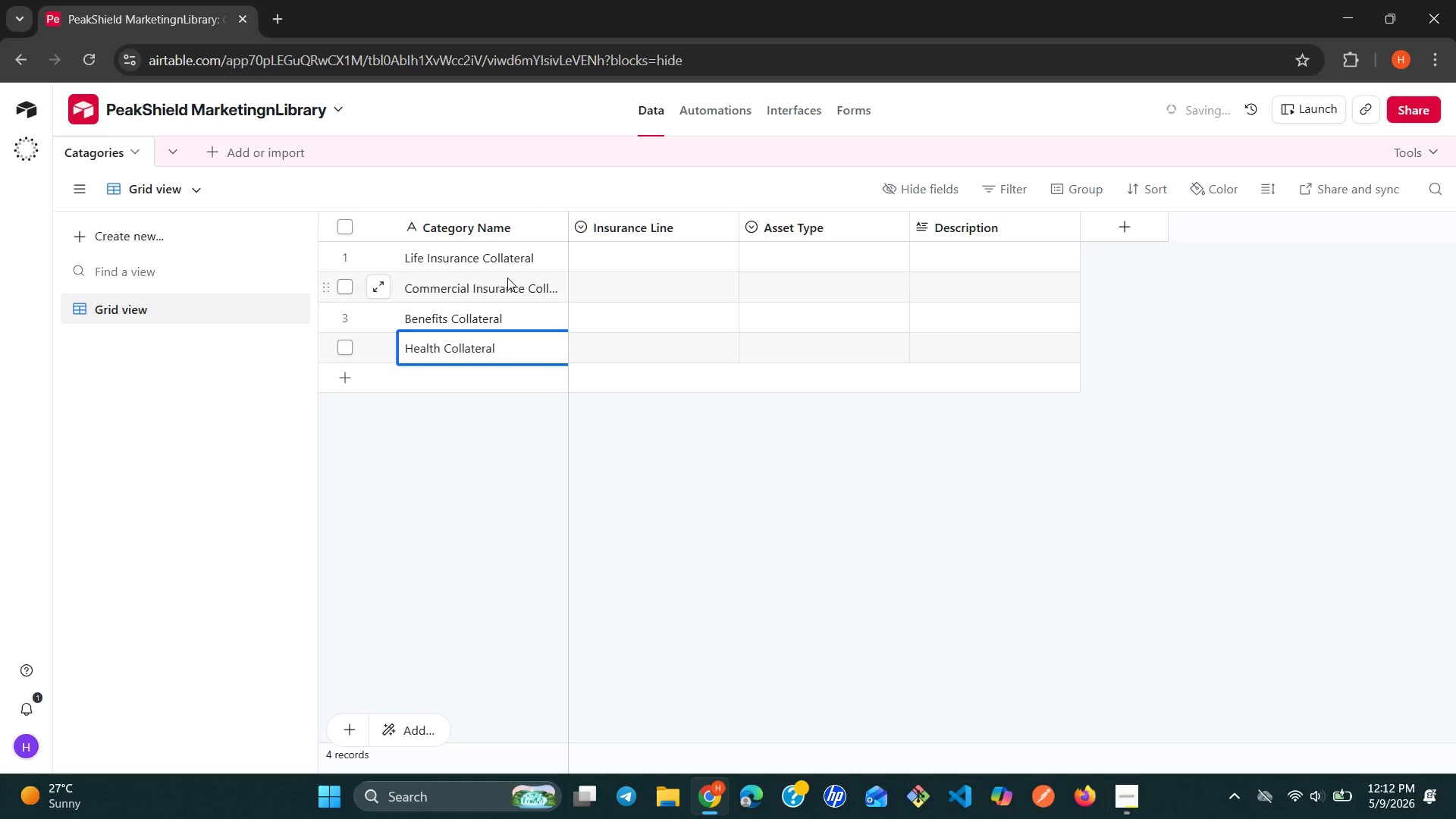 
key(Enter)
 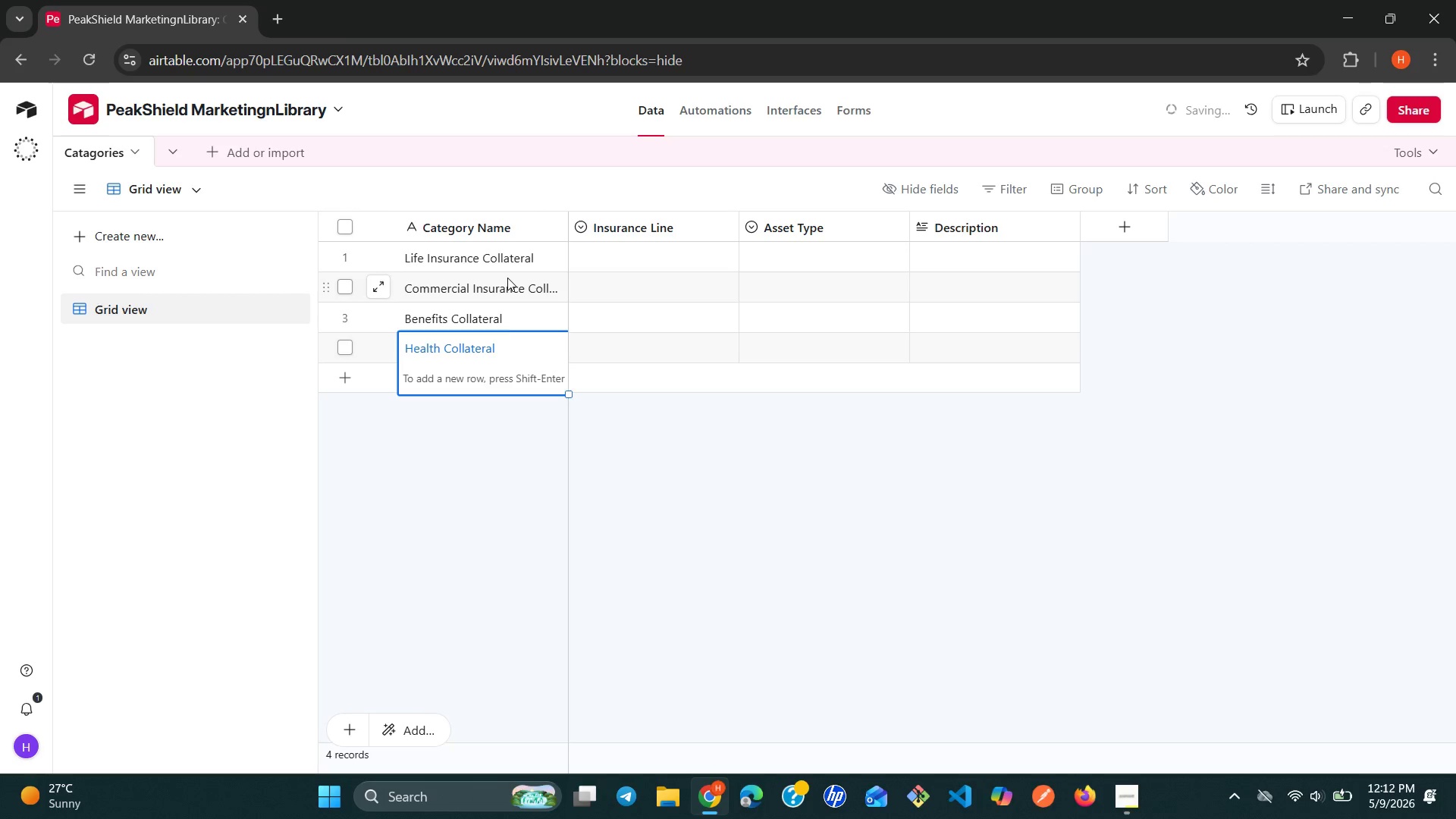 
key(Shift+ShiftLeft)
 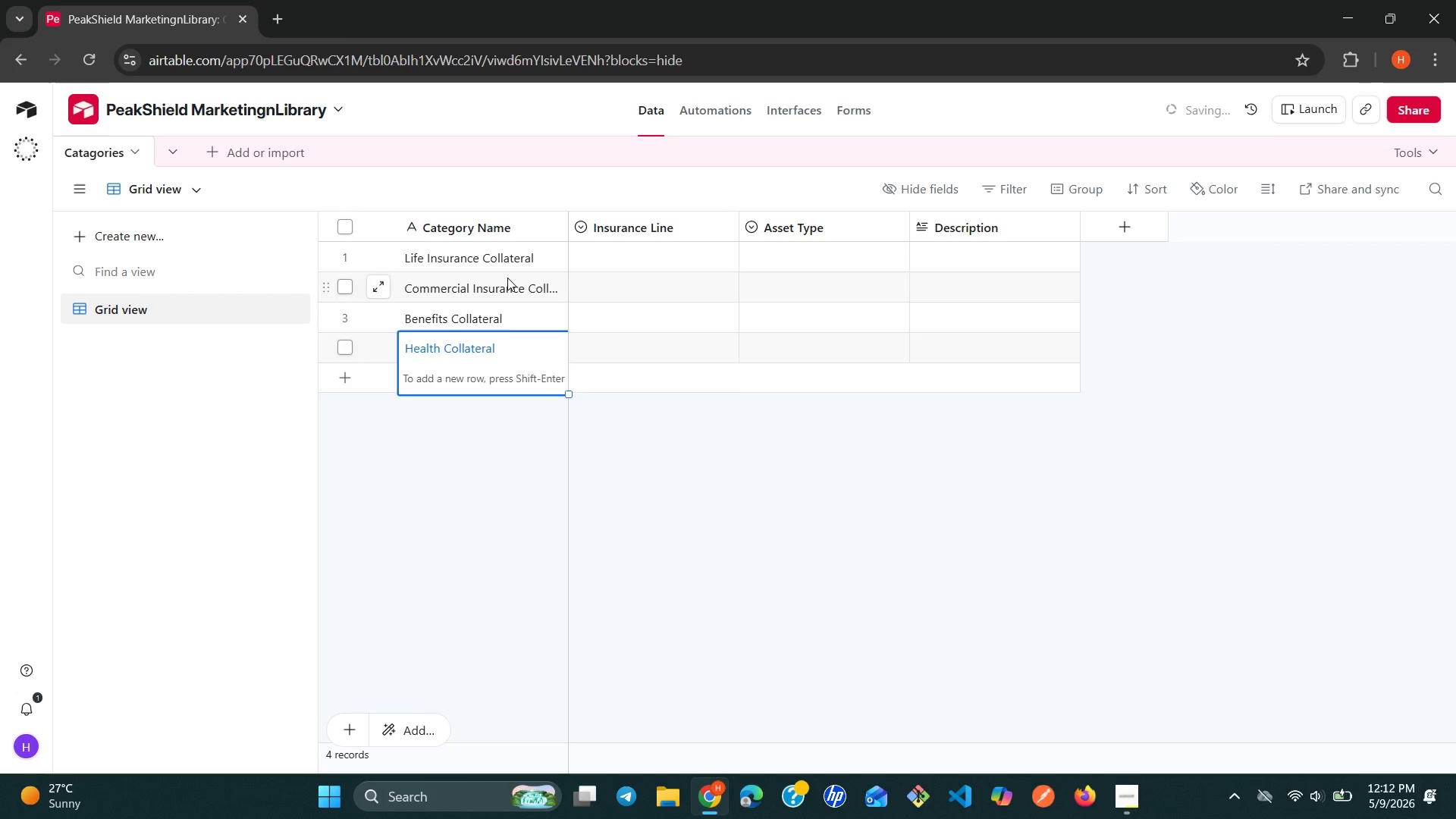 
key(Shift+Enter)
 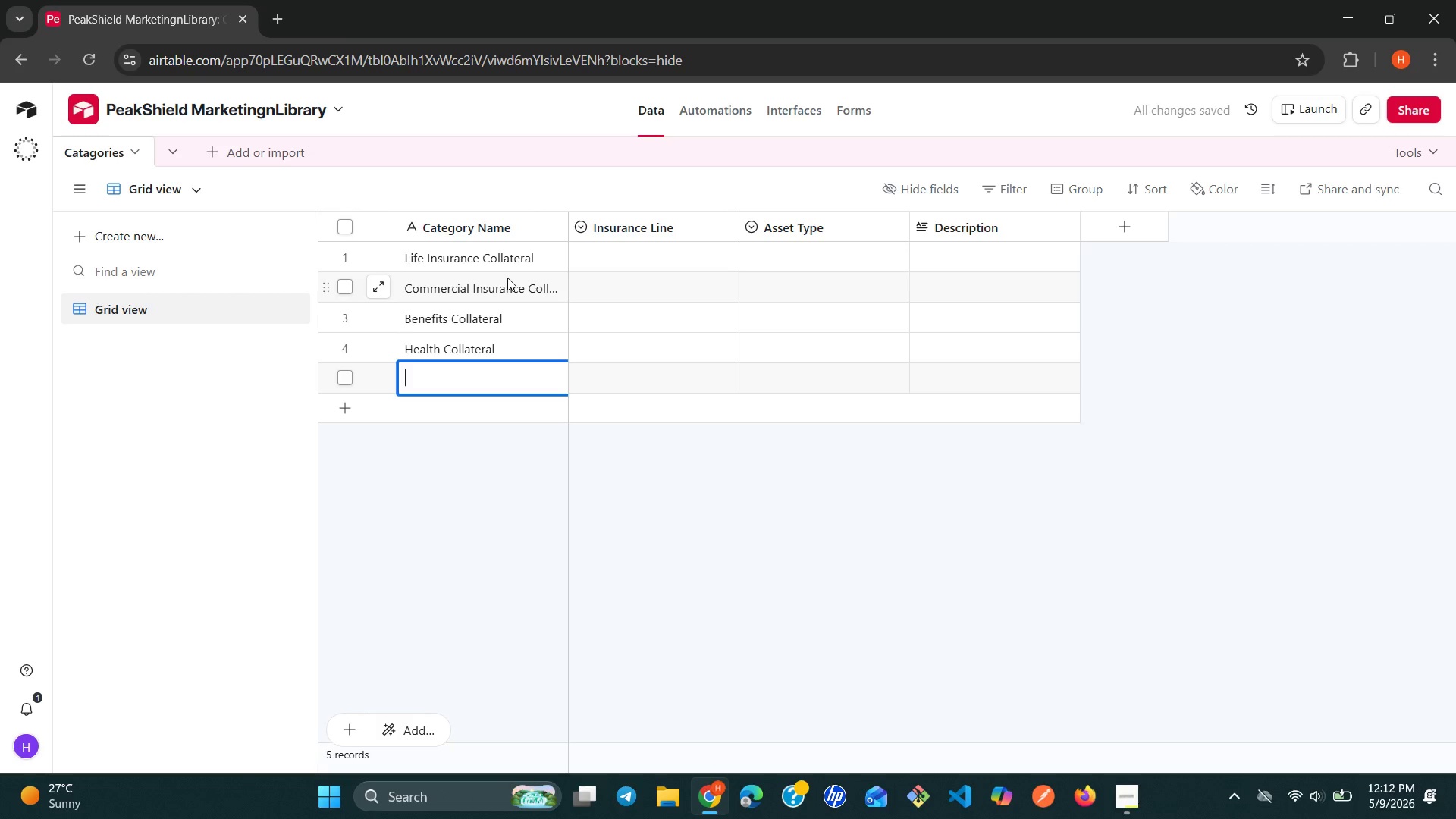 
wait(6.16)
 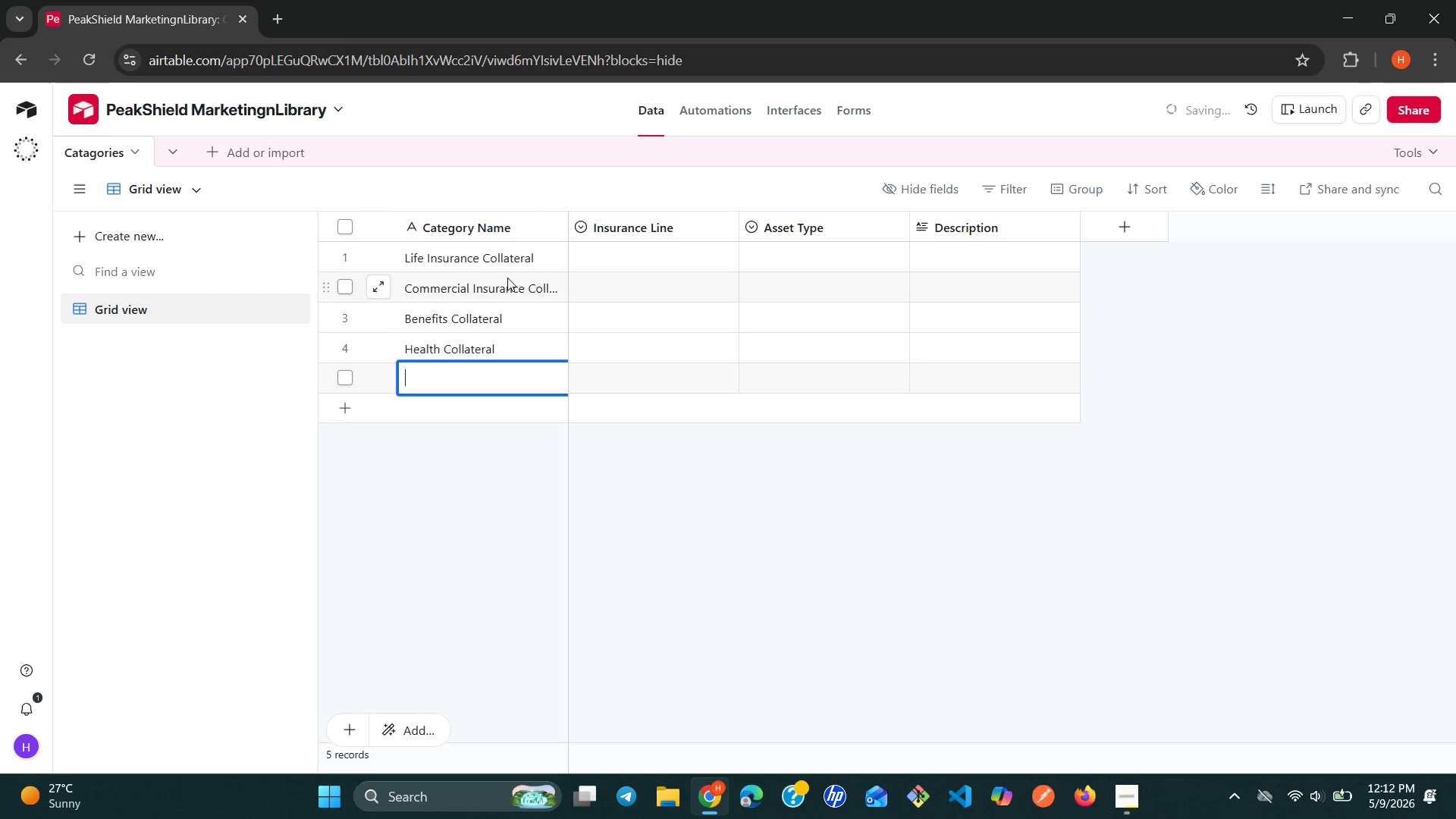 
type(Event E)
 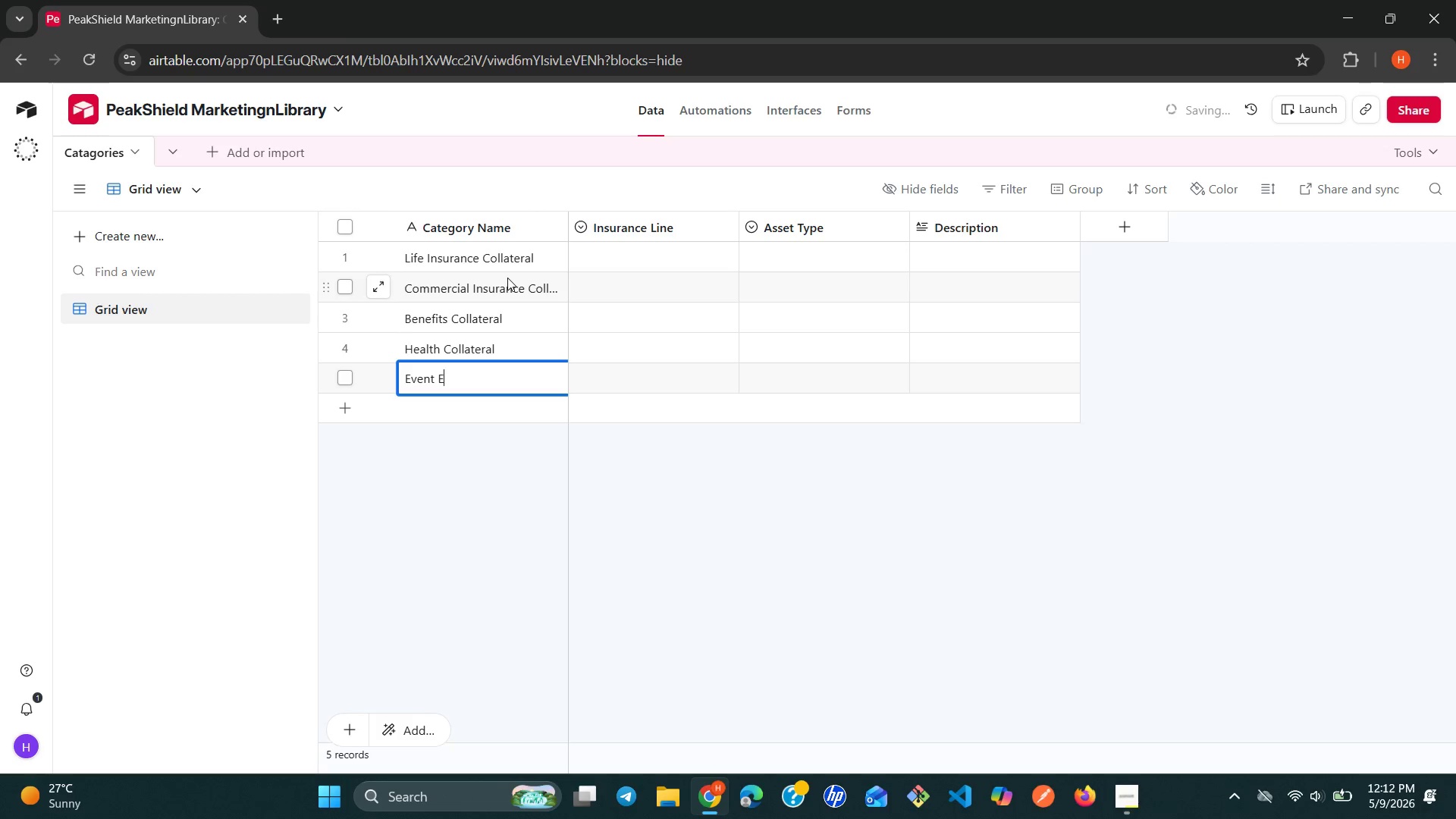 
wait(6.22)
 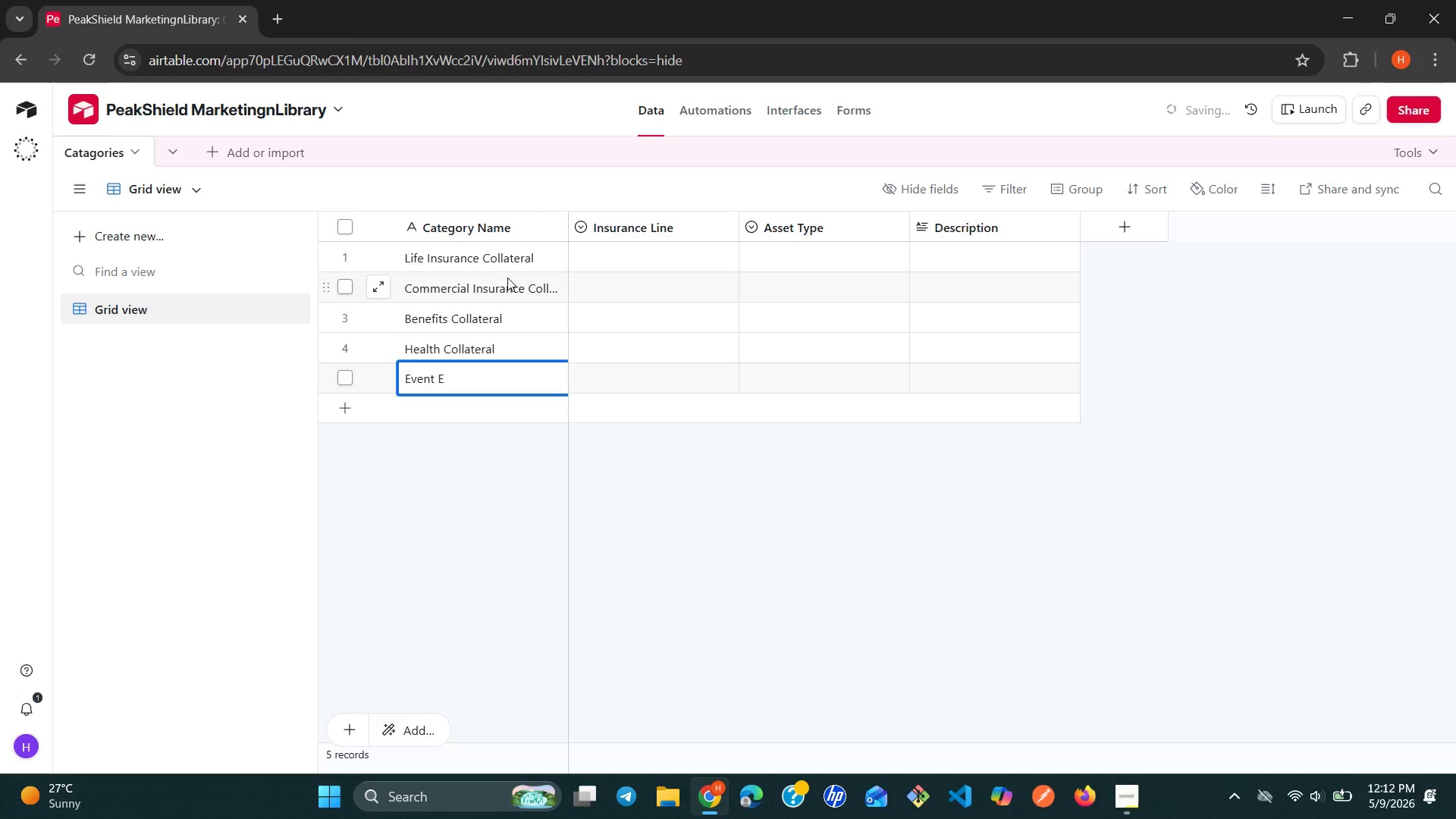 
type(quipment)
 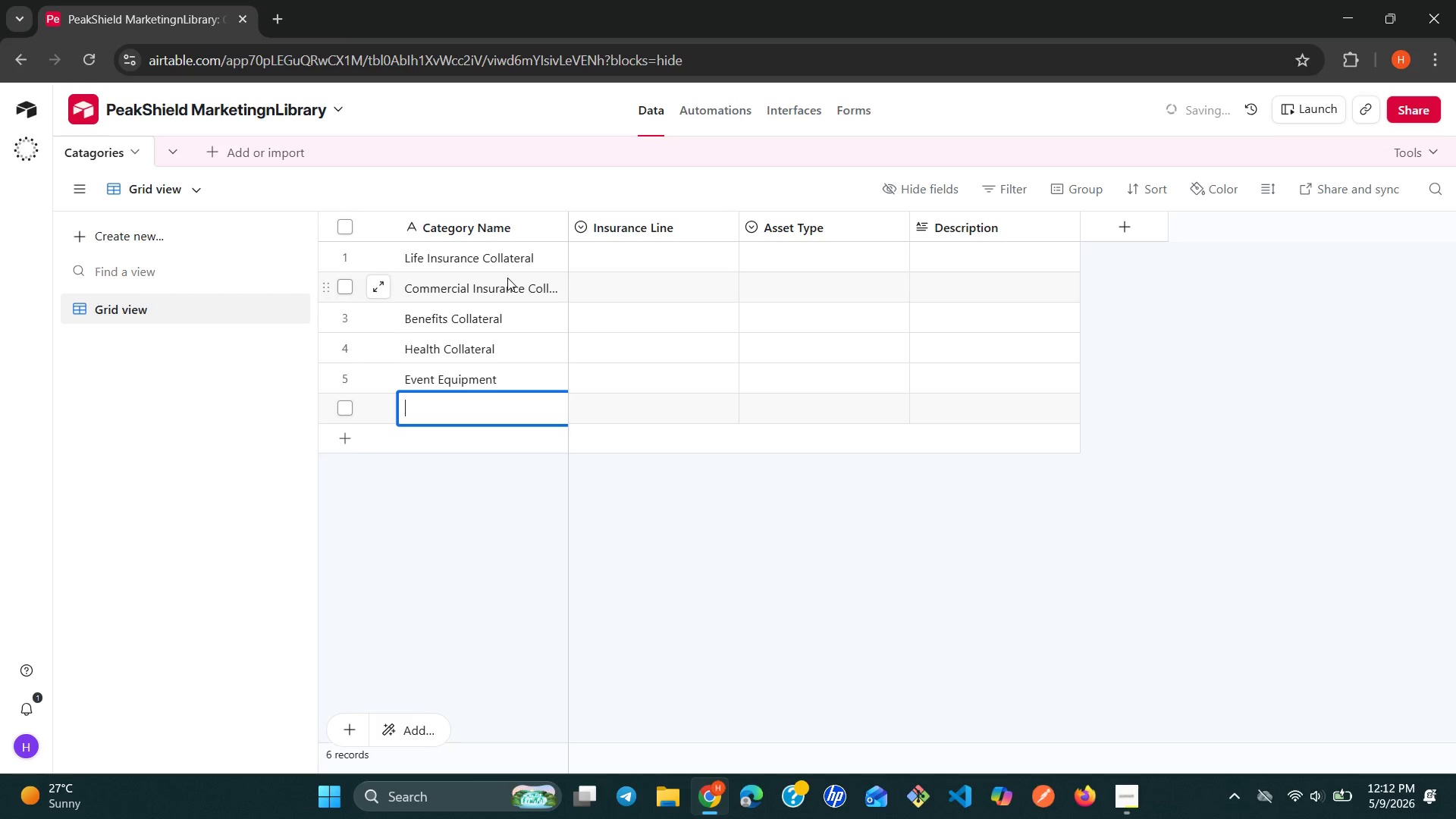 
key(Shift+Enter)
 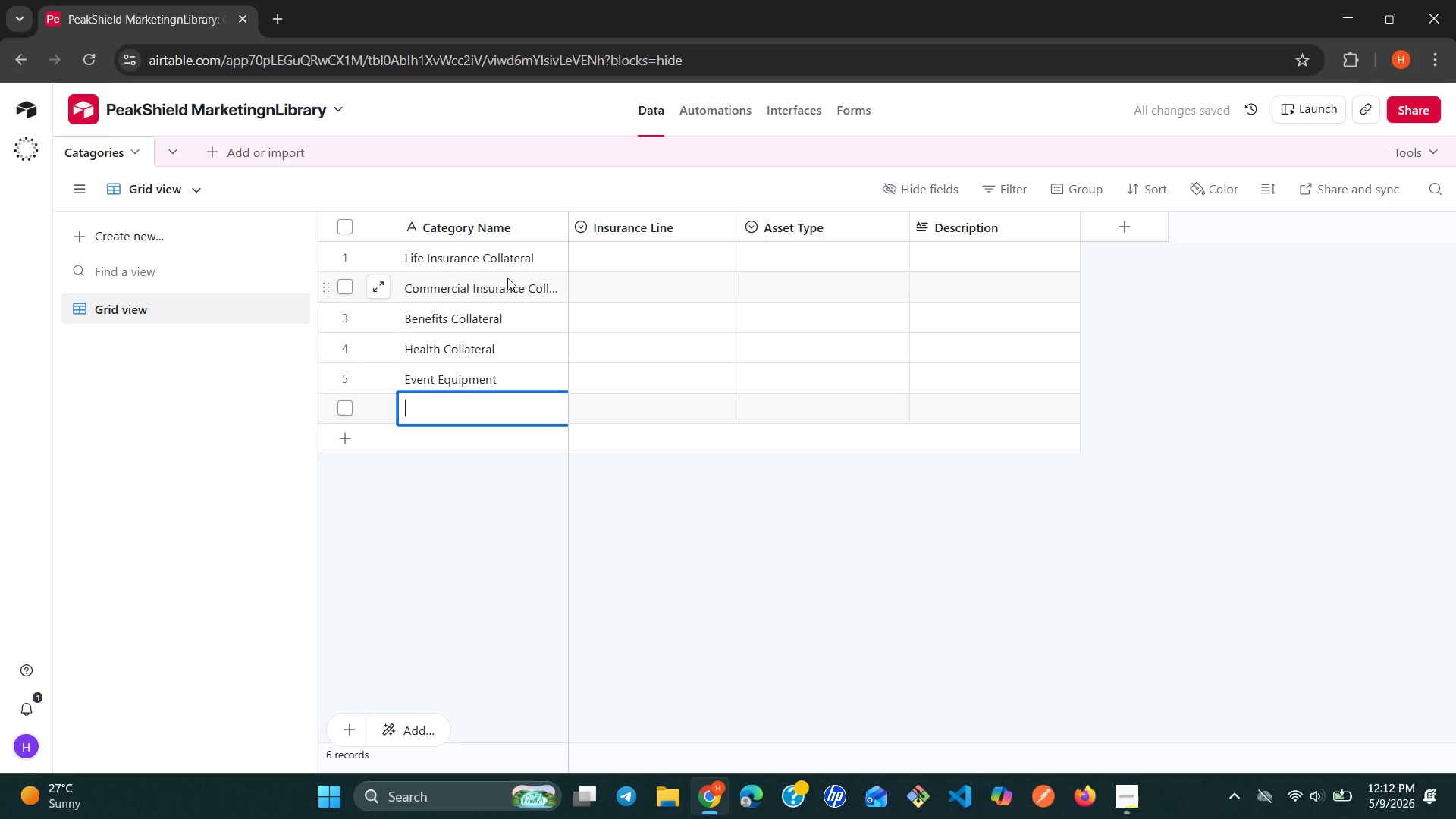 
type(Promotional Swag)
 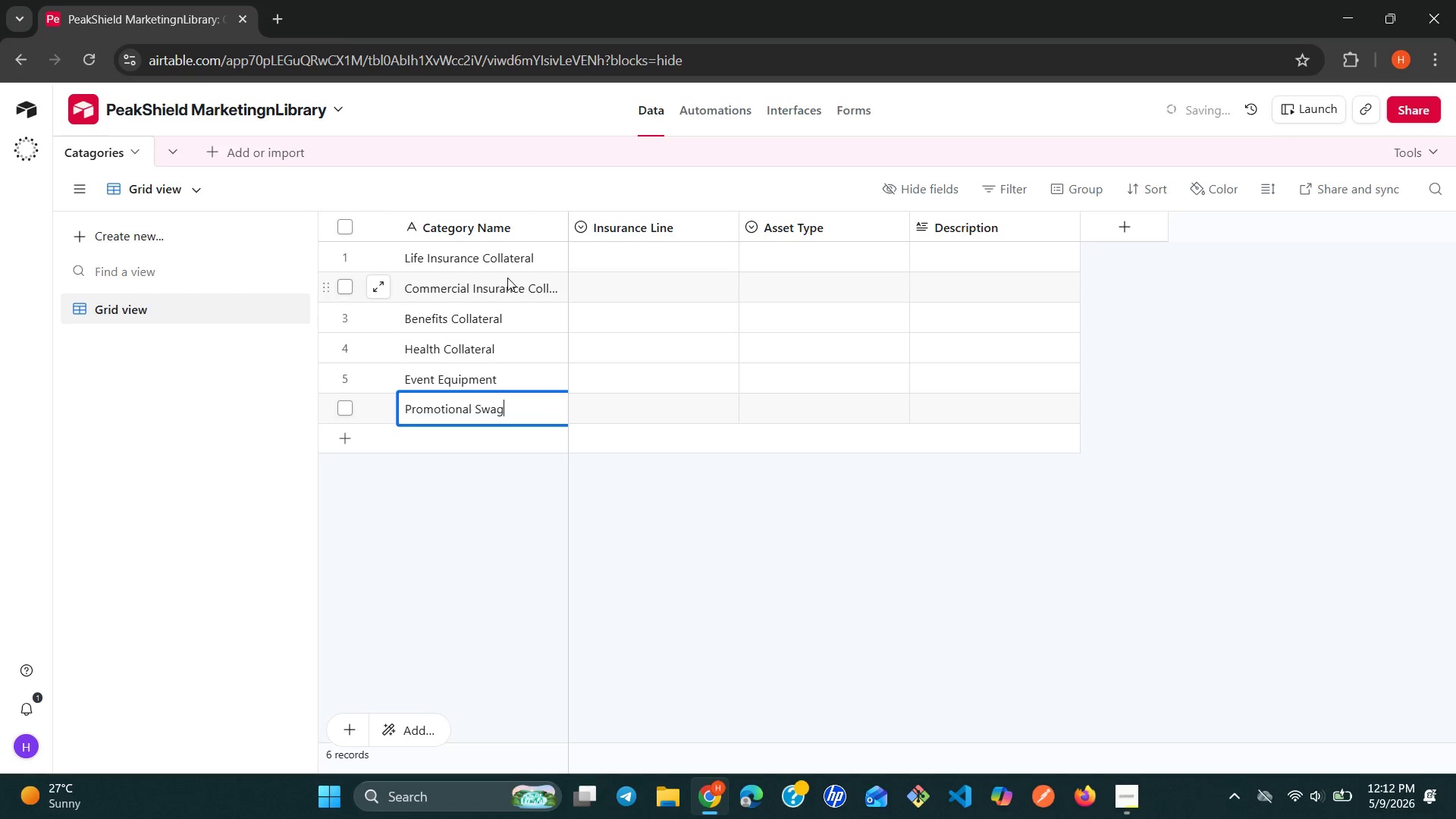 
key(Shift+Enter)
 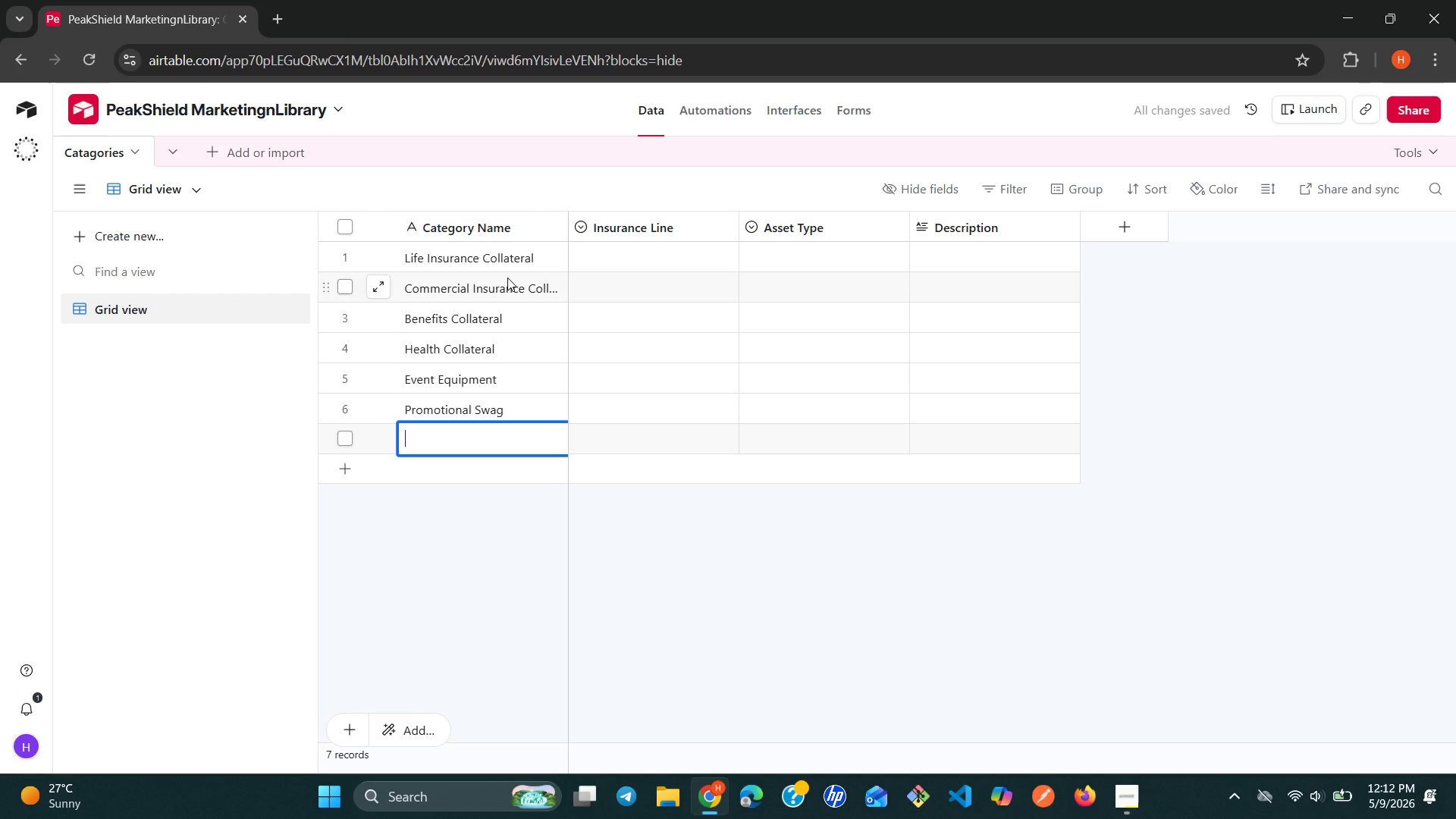 
wait(7.81)
 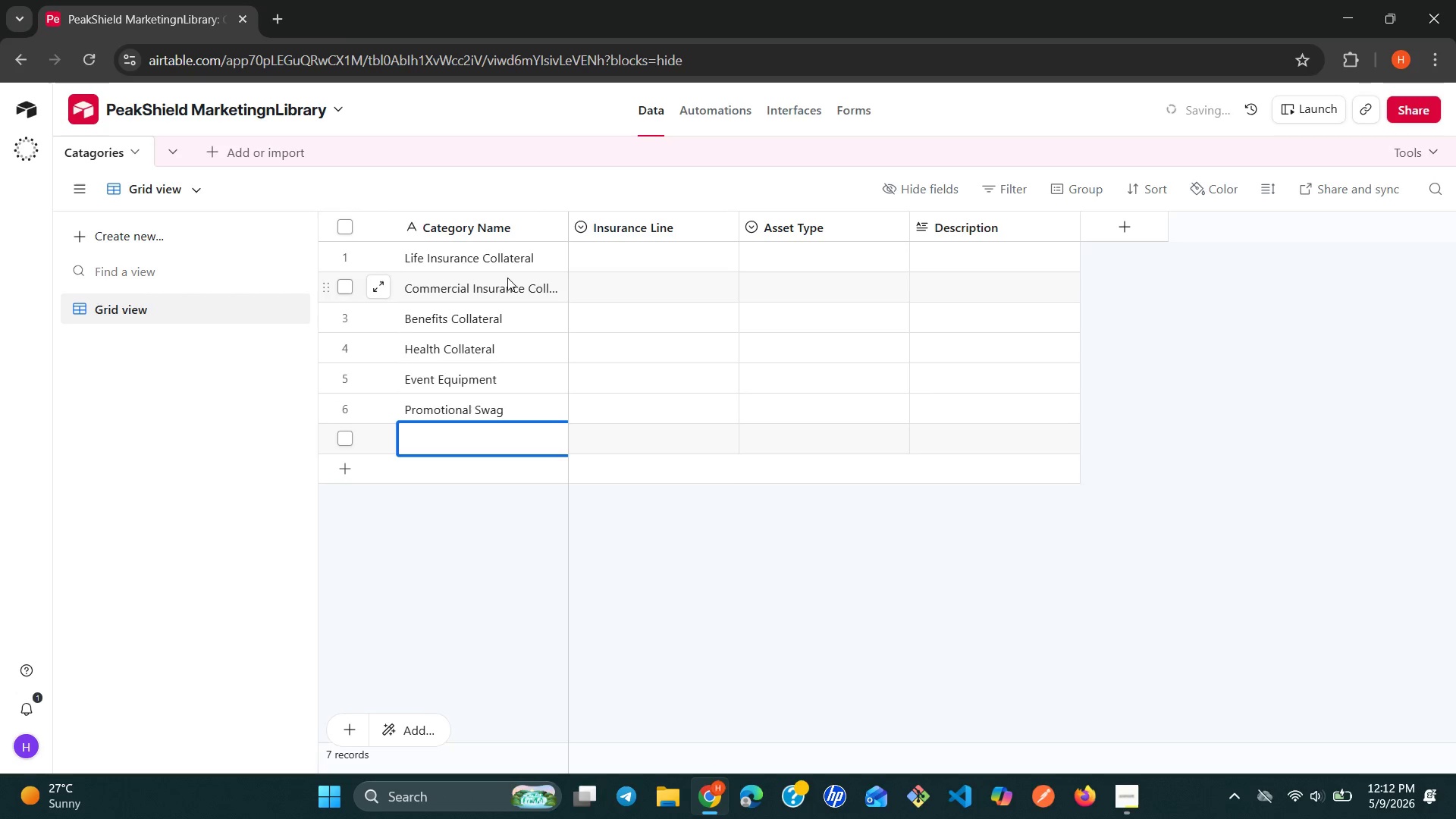 
type(Signage)
 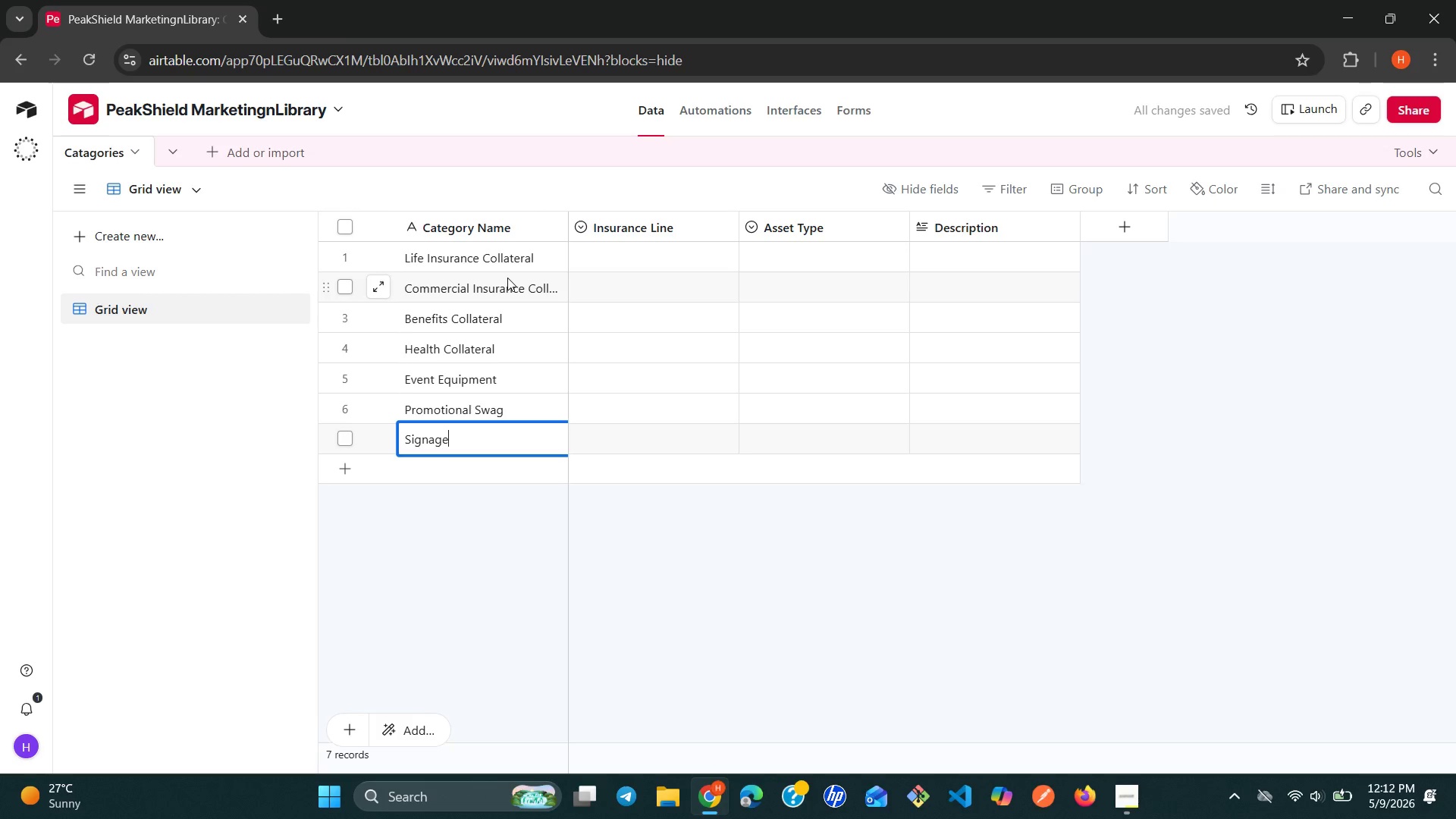 
key(Shift+Enter)
 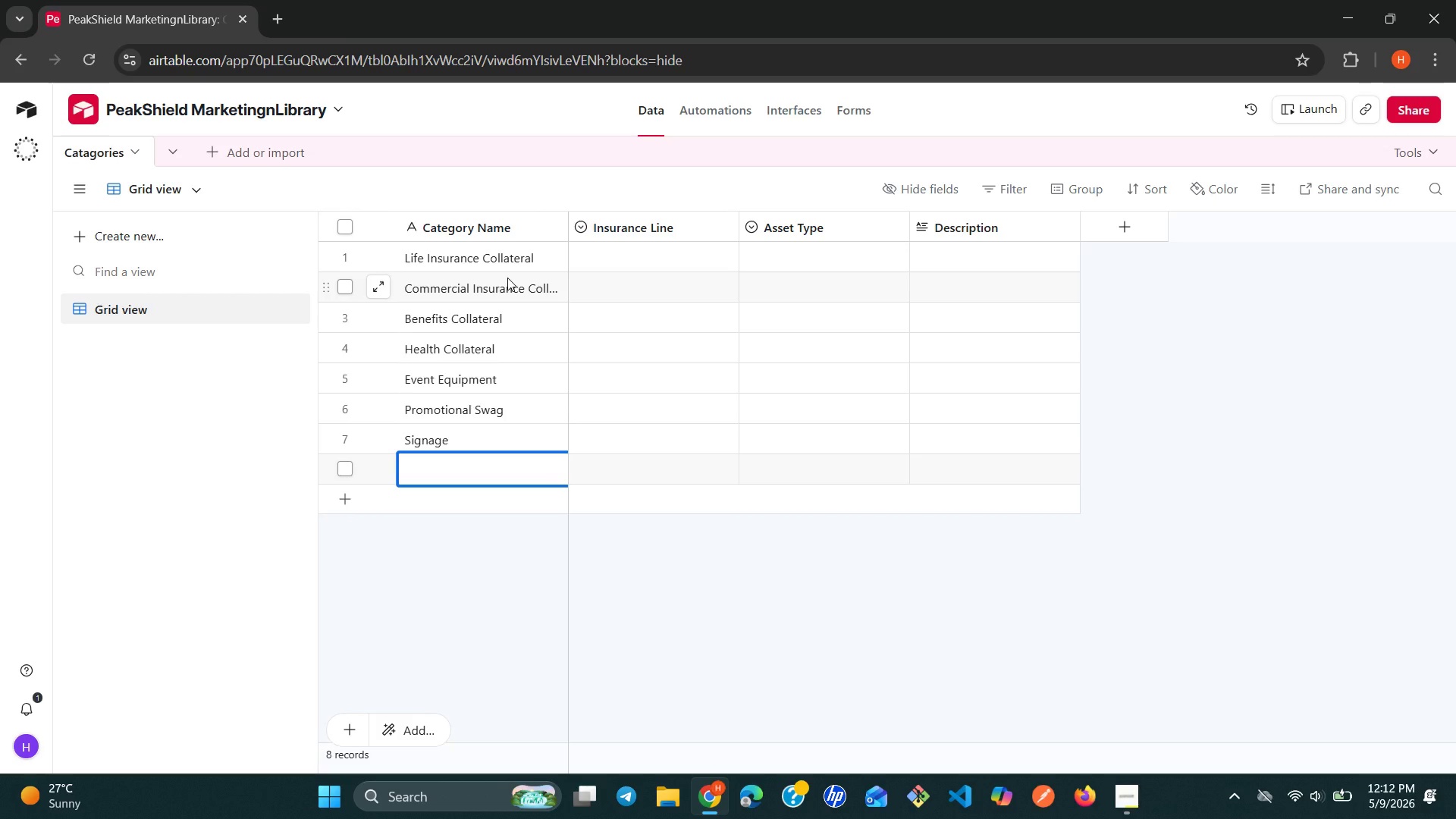 
type(Digital a)
key(Backspace)
type(& Storage)
 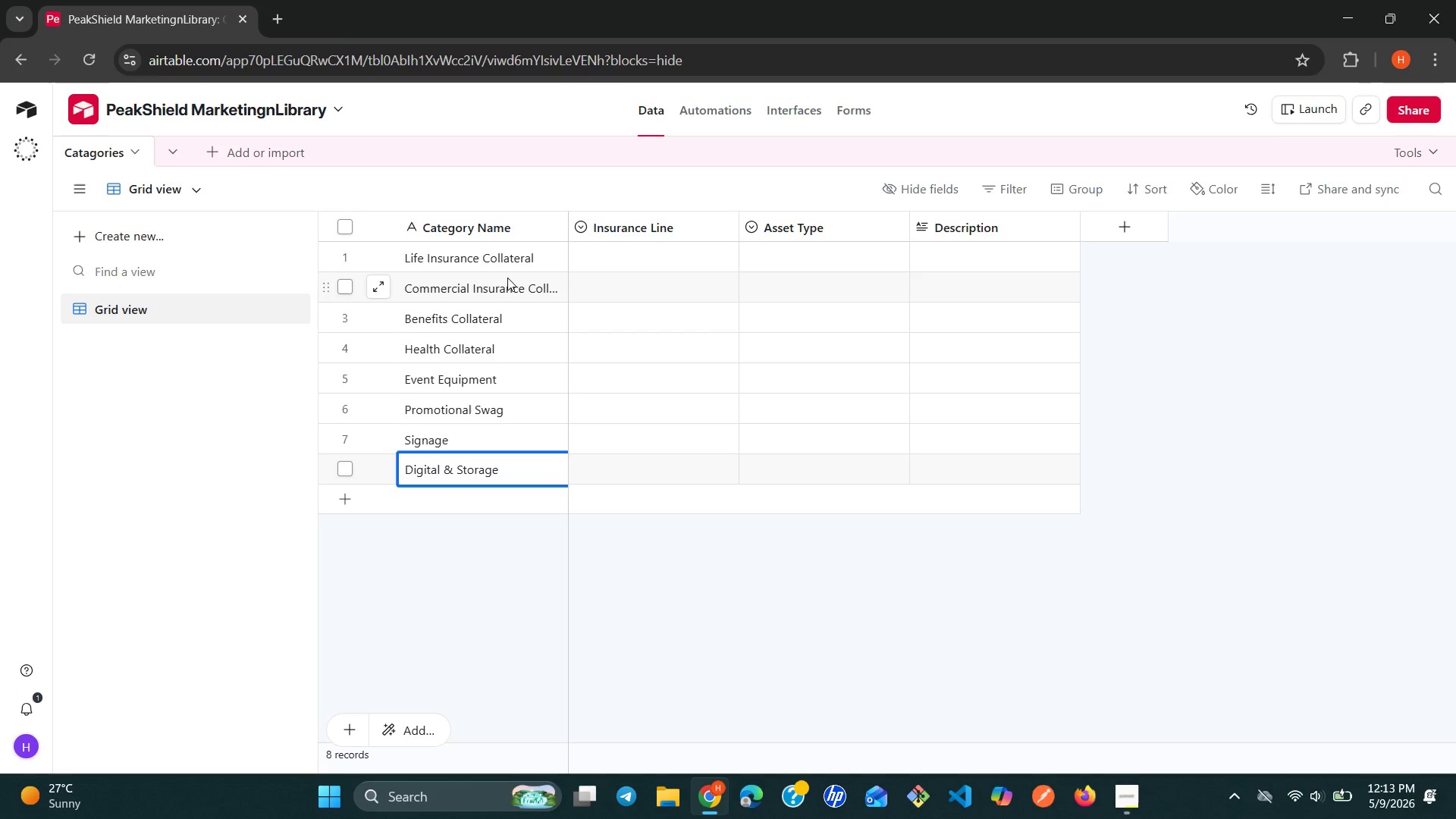 
left_click([673, 248])
 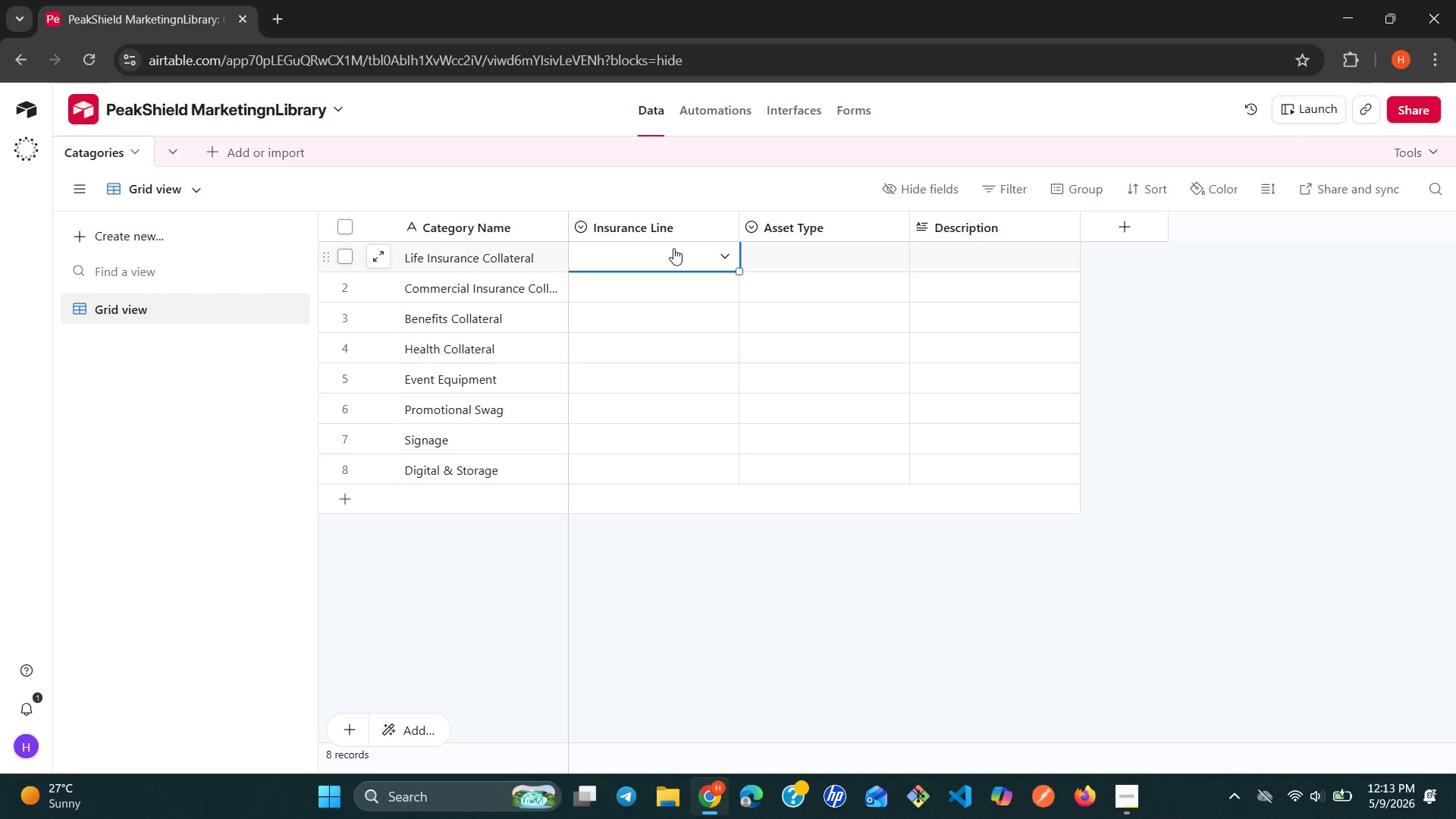 
left_click([673, 248])
 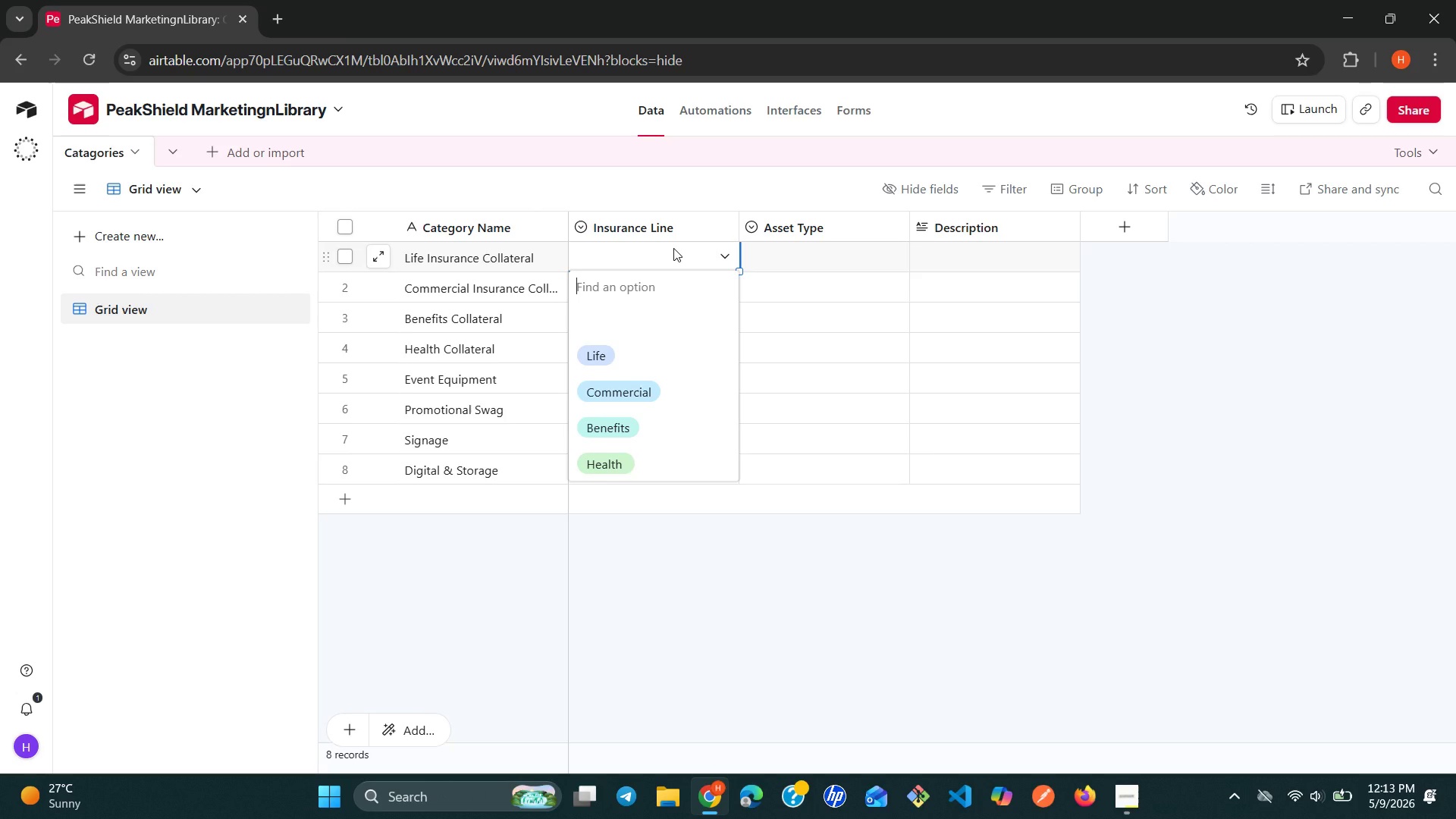 
wait(7.67)
 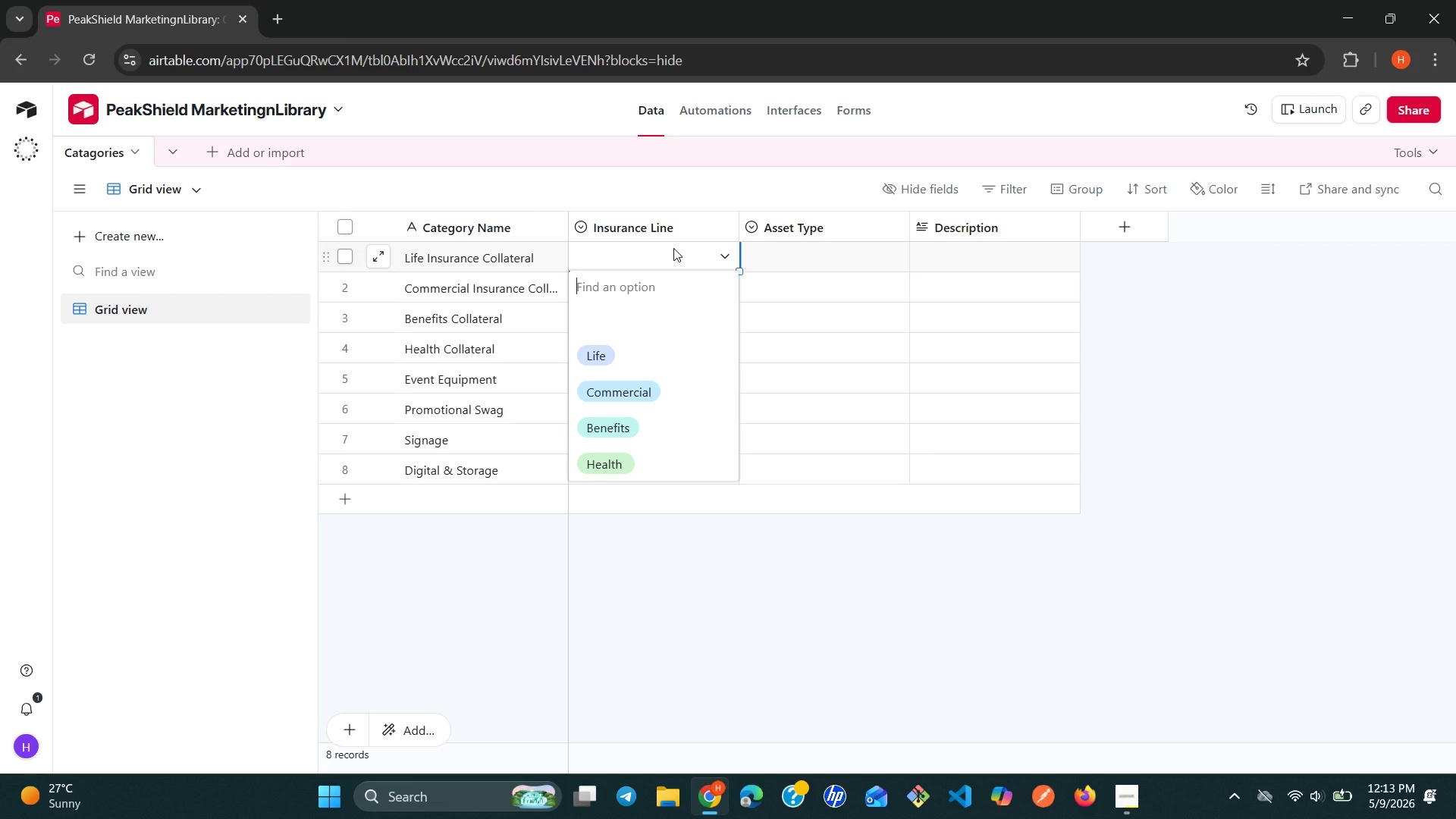 
left_click([610, 346])
 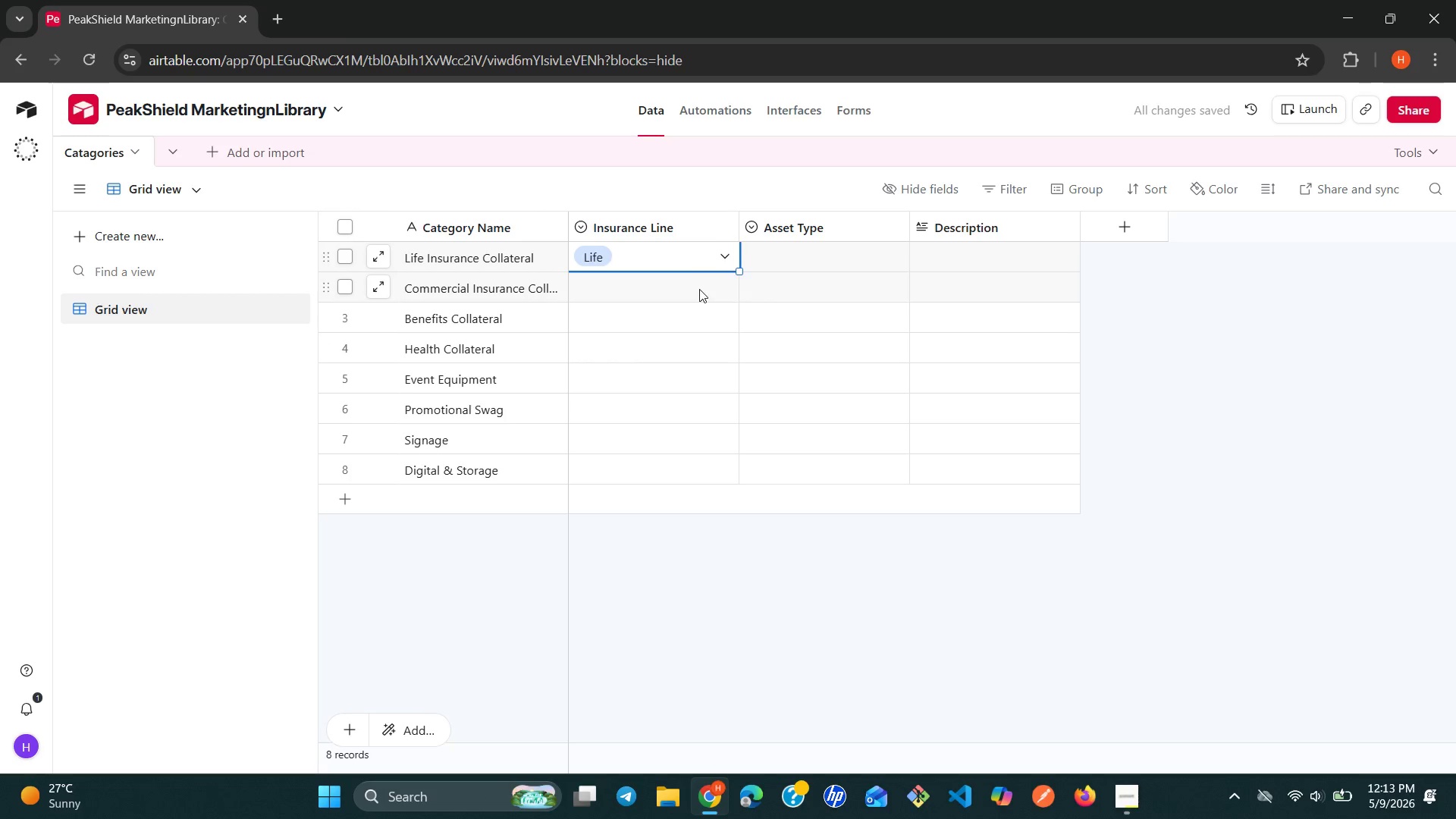 
double_click([699, 289])
 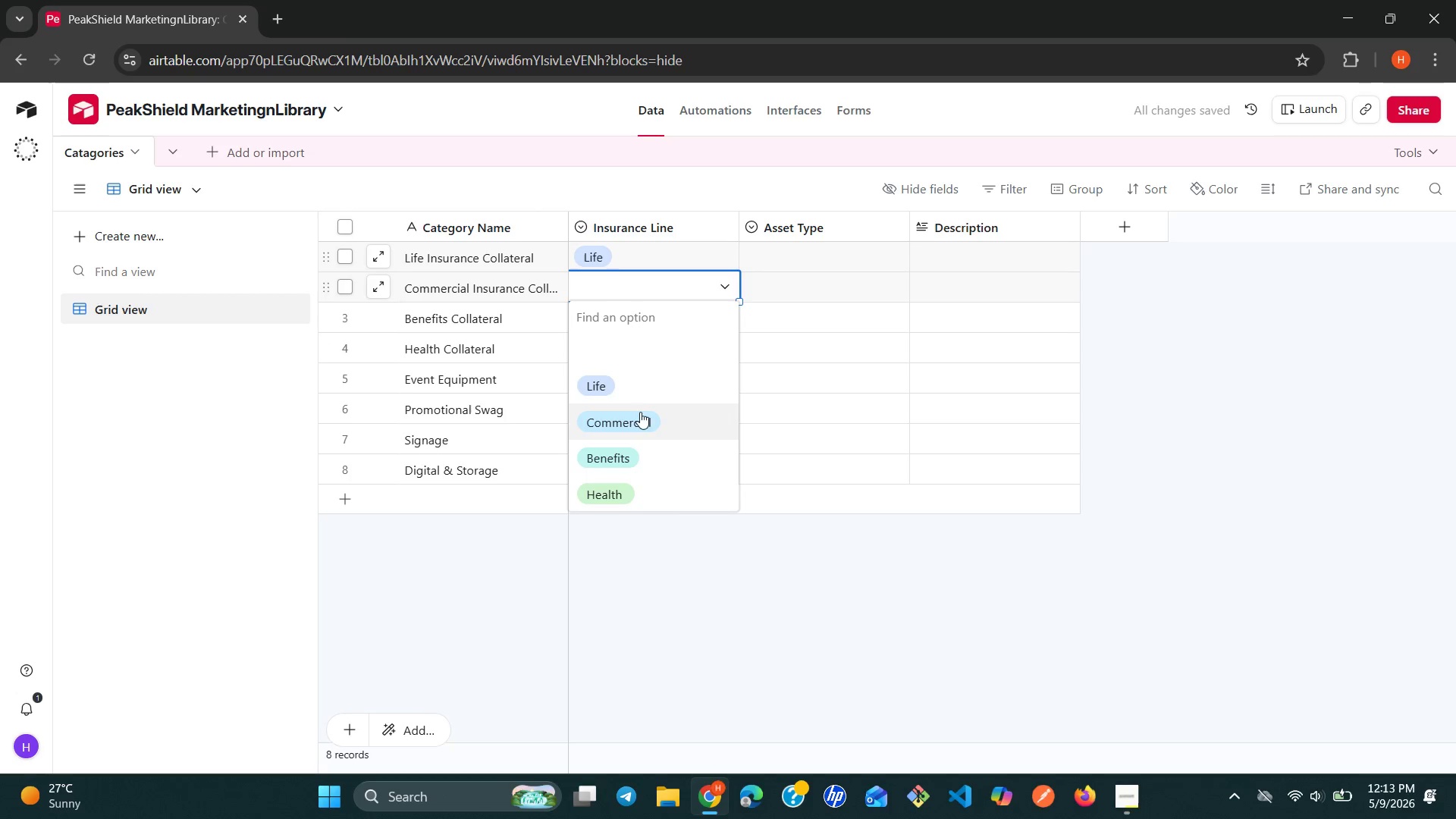 
left_click([635, 419])
 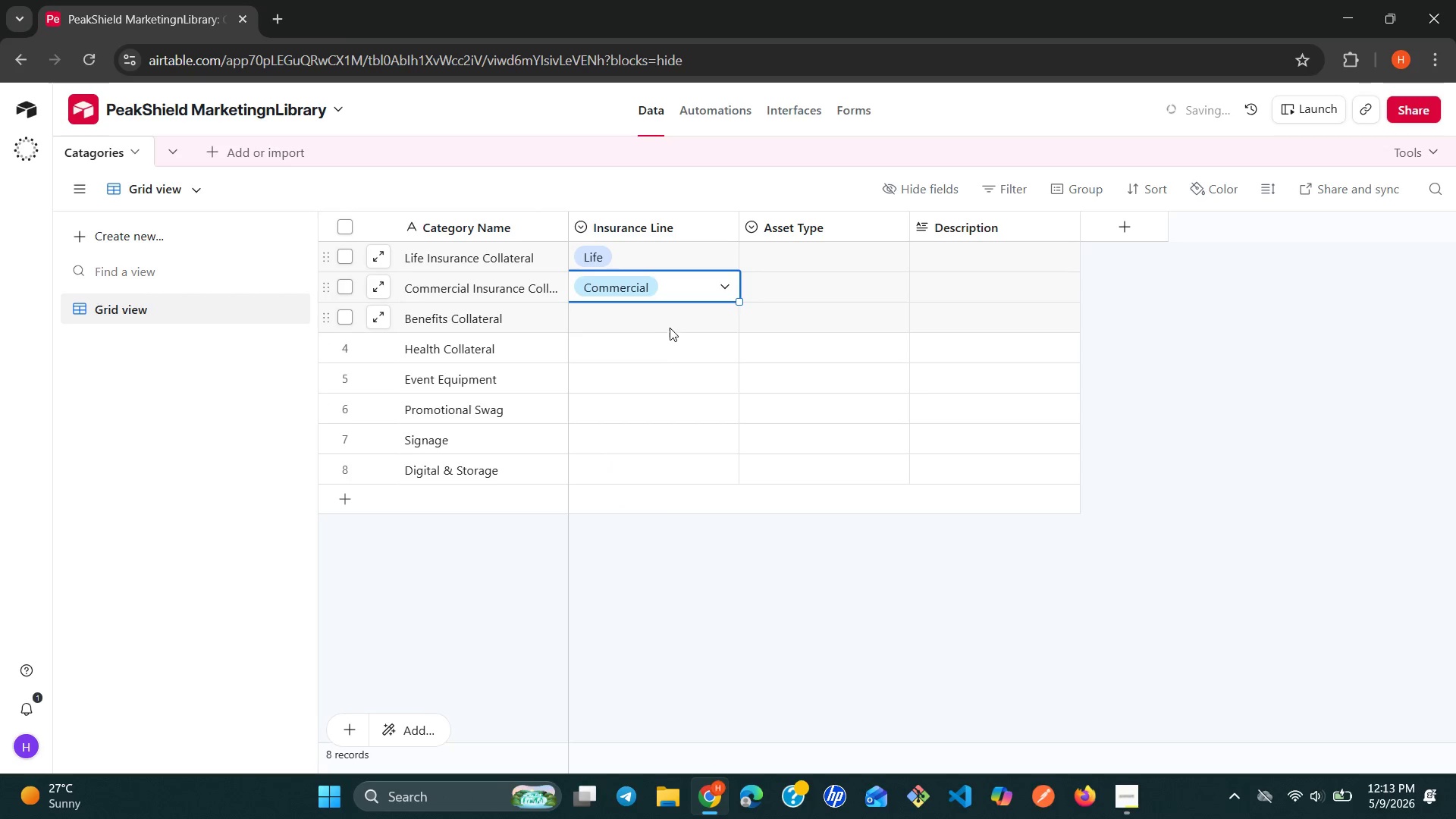 
left_click([673, 322])
 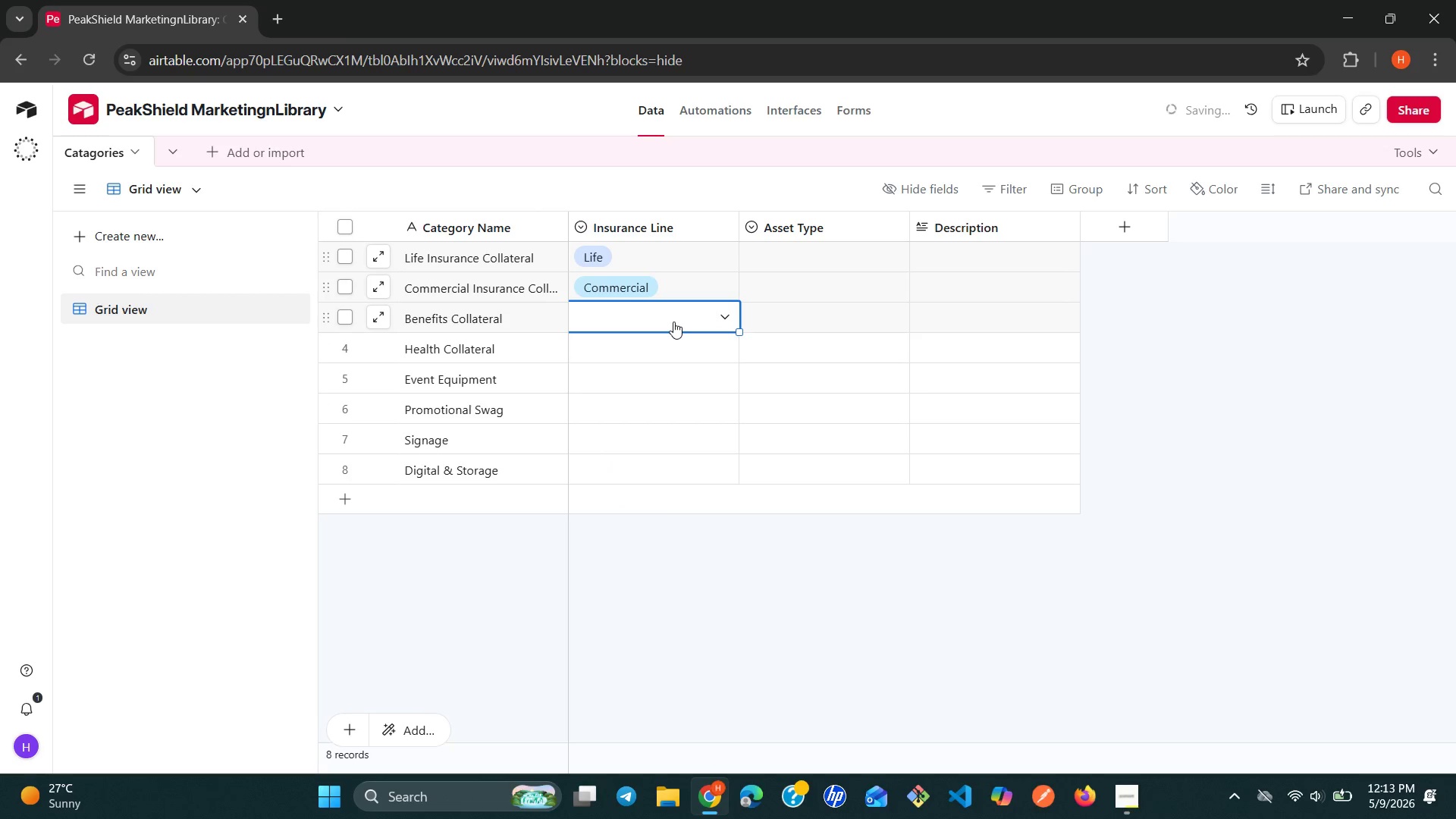 
left_click([673, 322])
 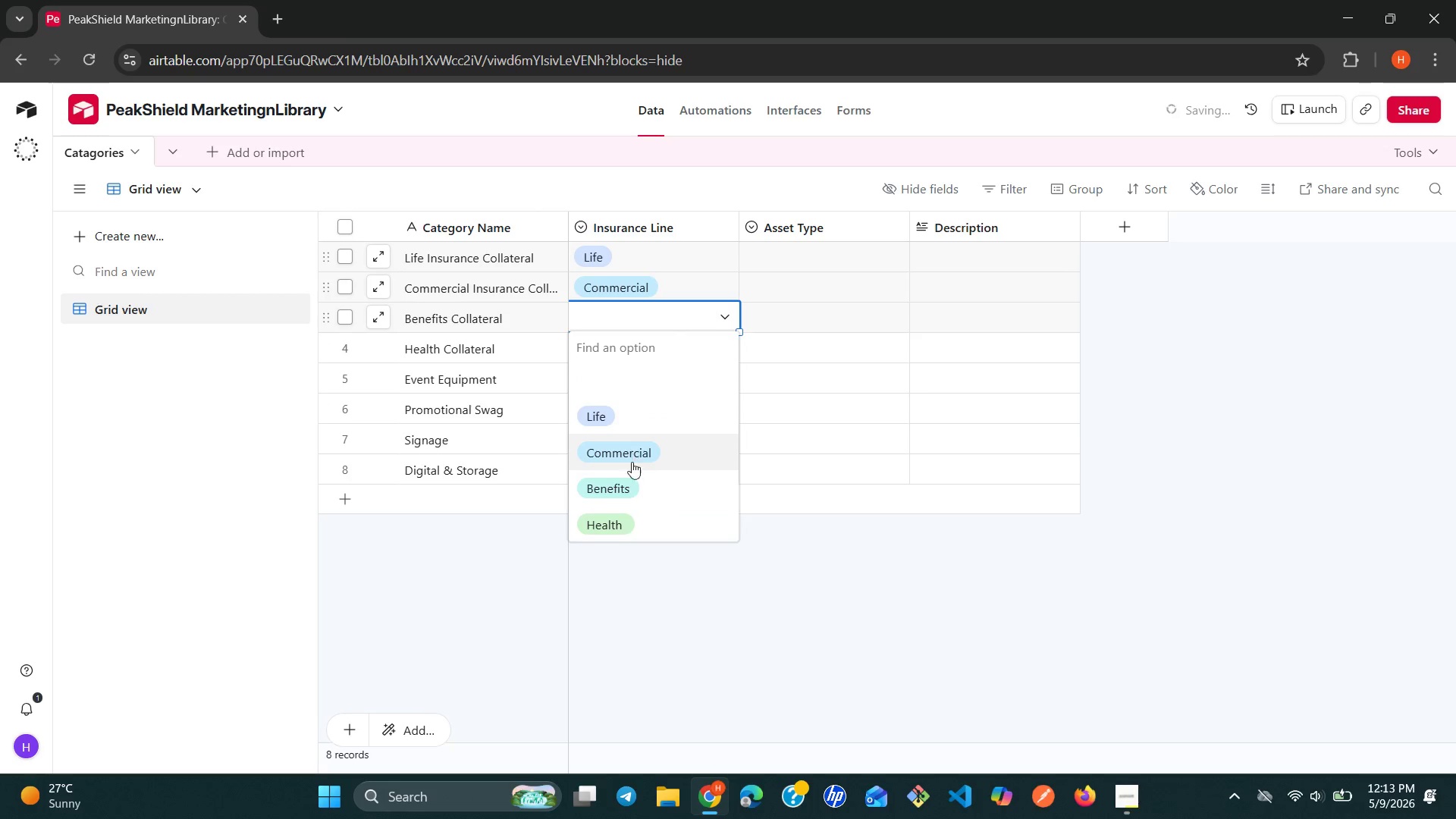 
left_click([623, 488])
 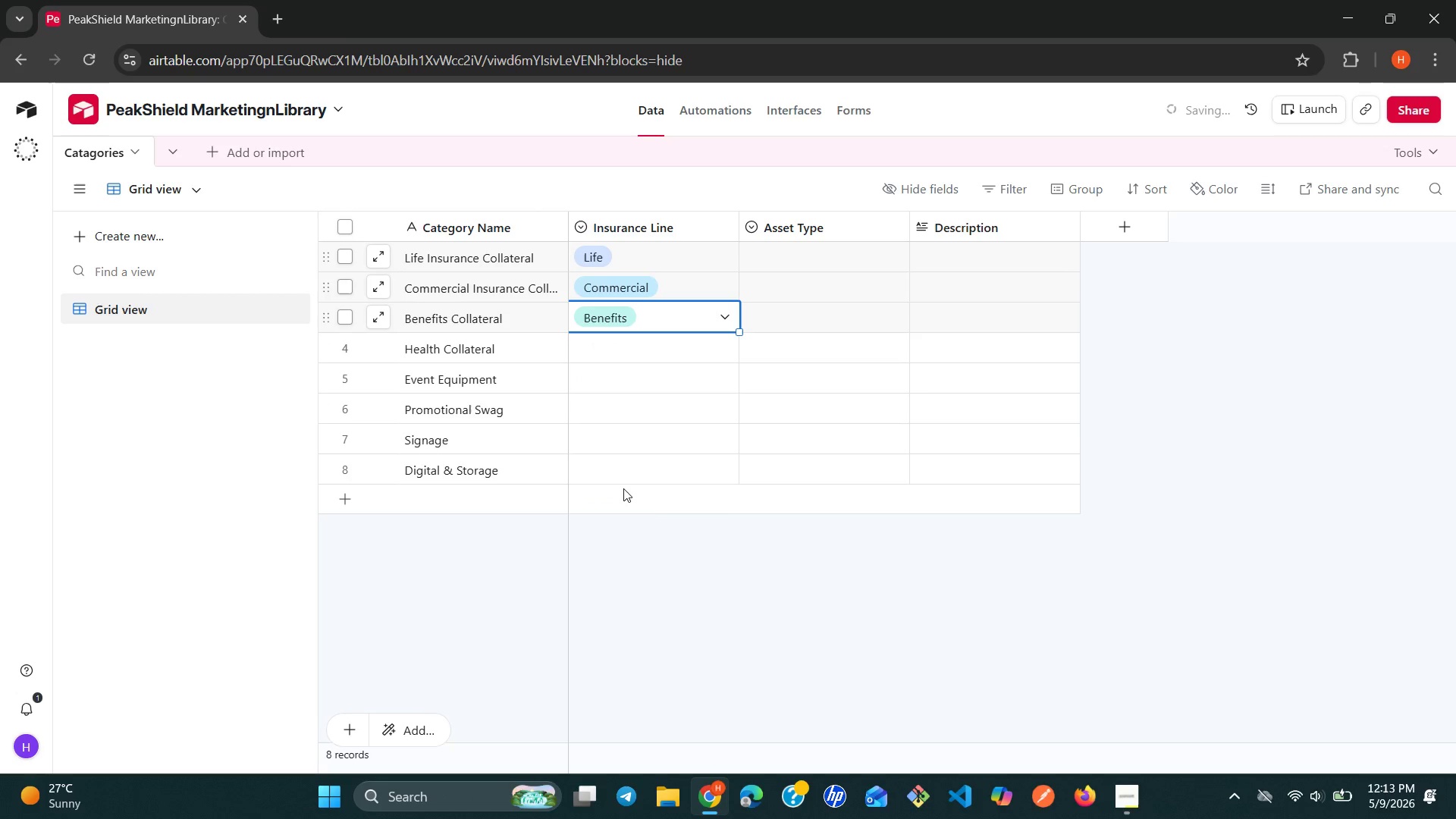 
wait(8.11)
 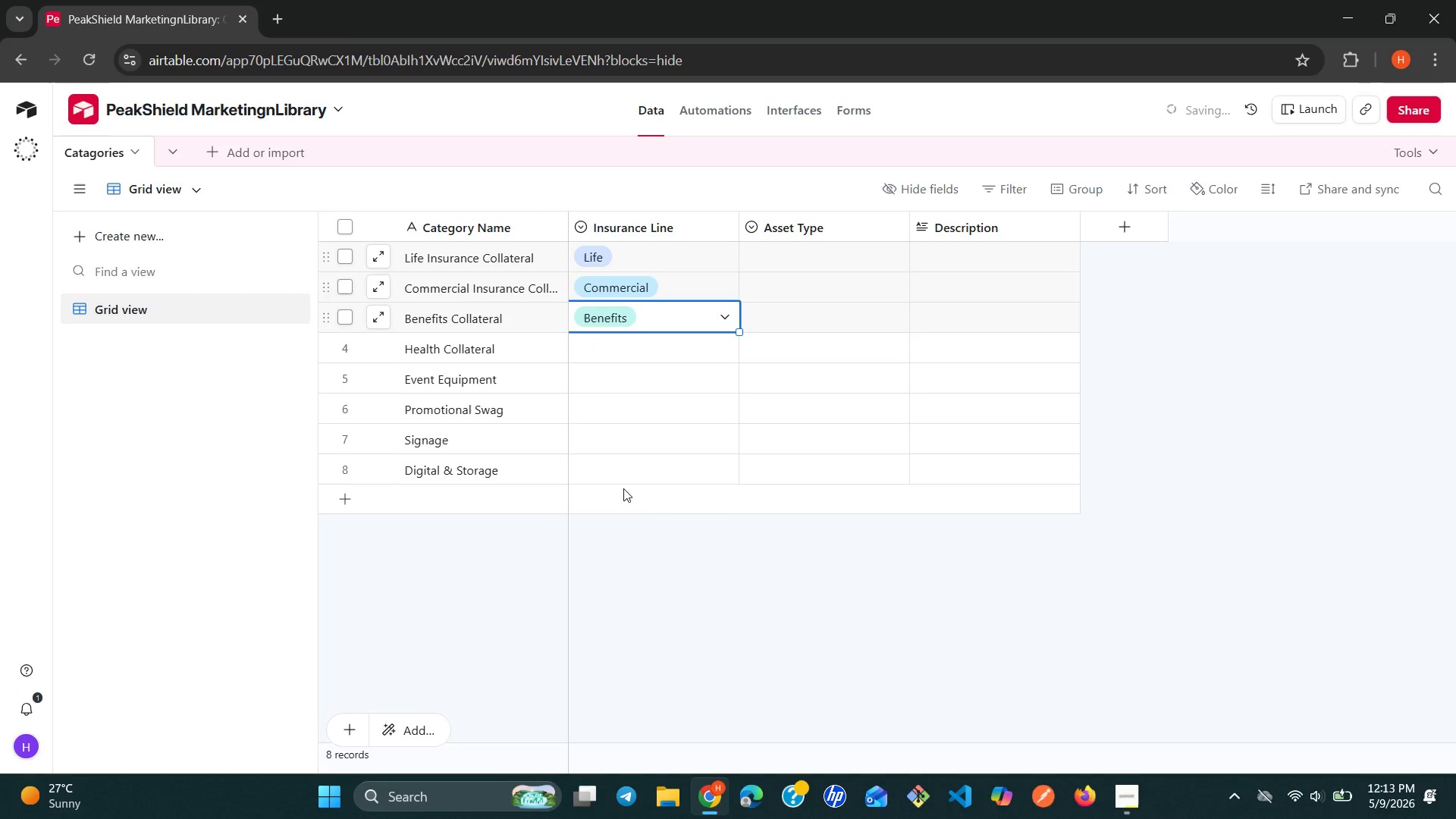 
double_click([726, 353])
 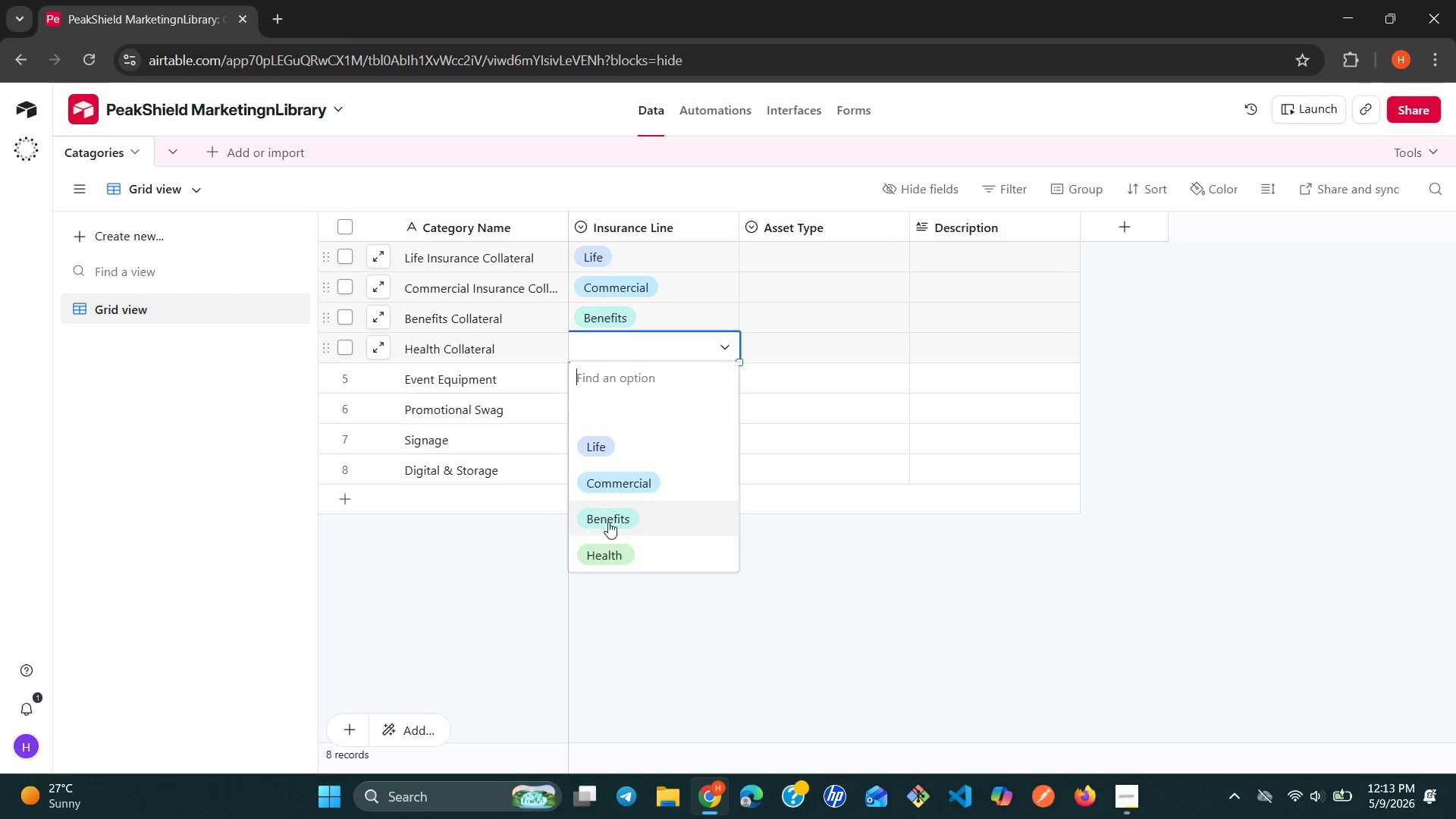 
left_click([608, 551])
 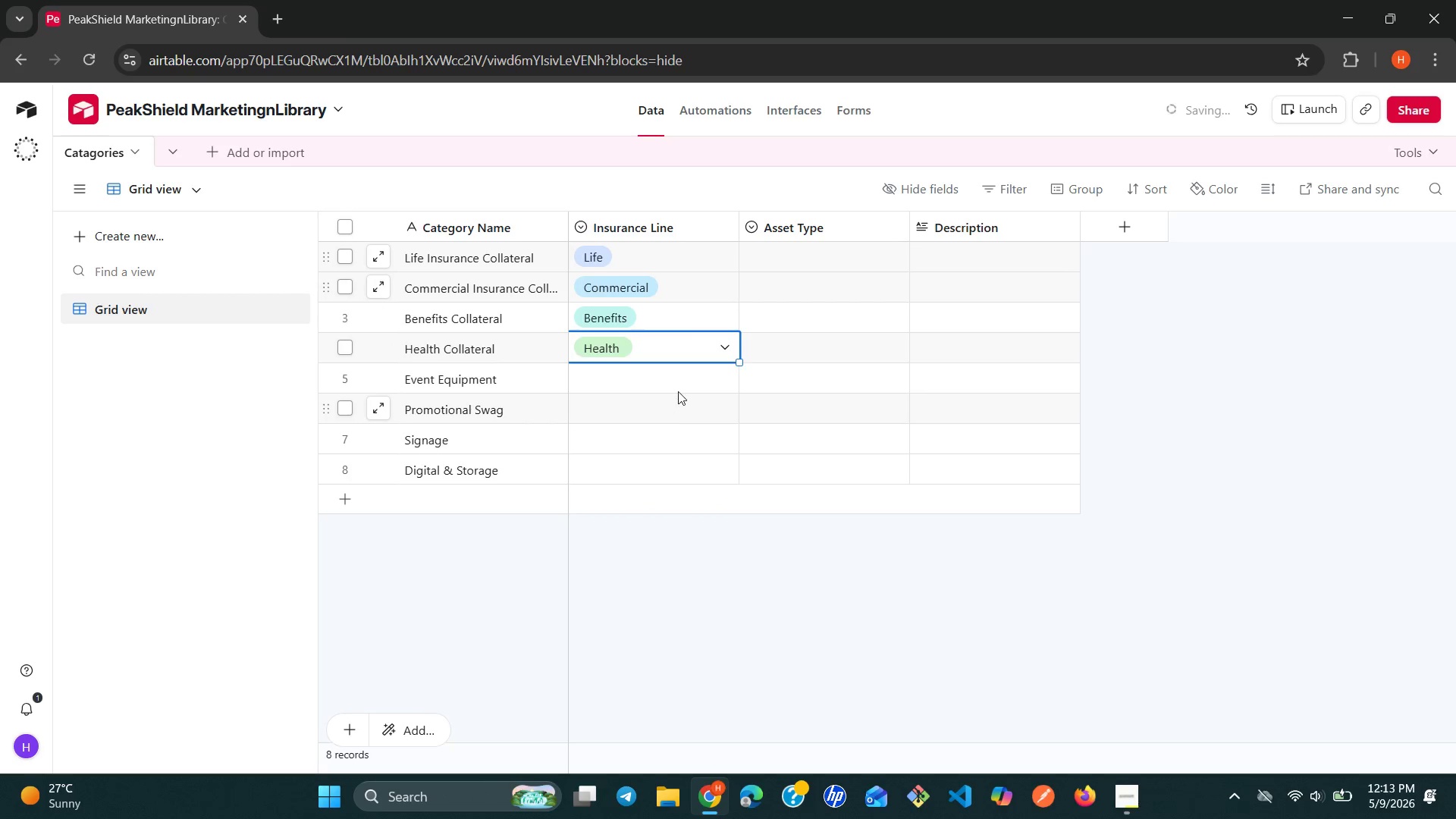 
left_click([689, 379])
 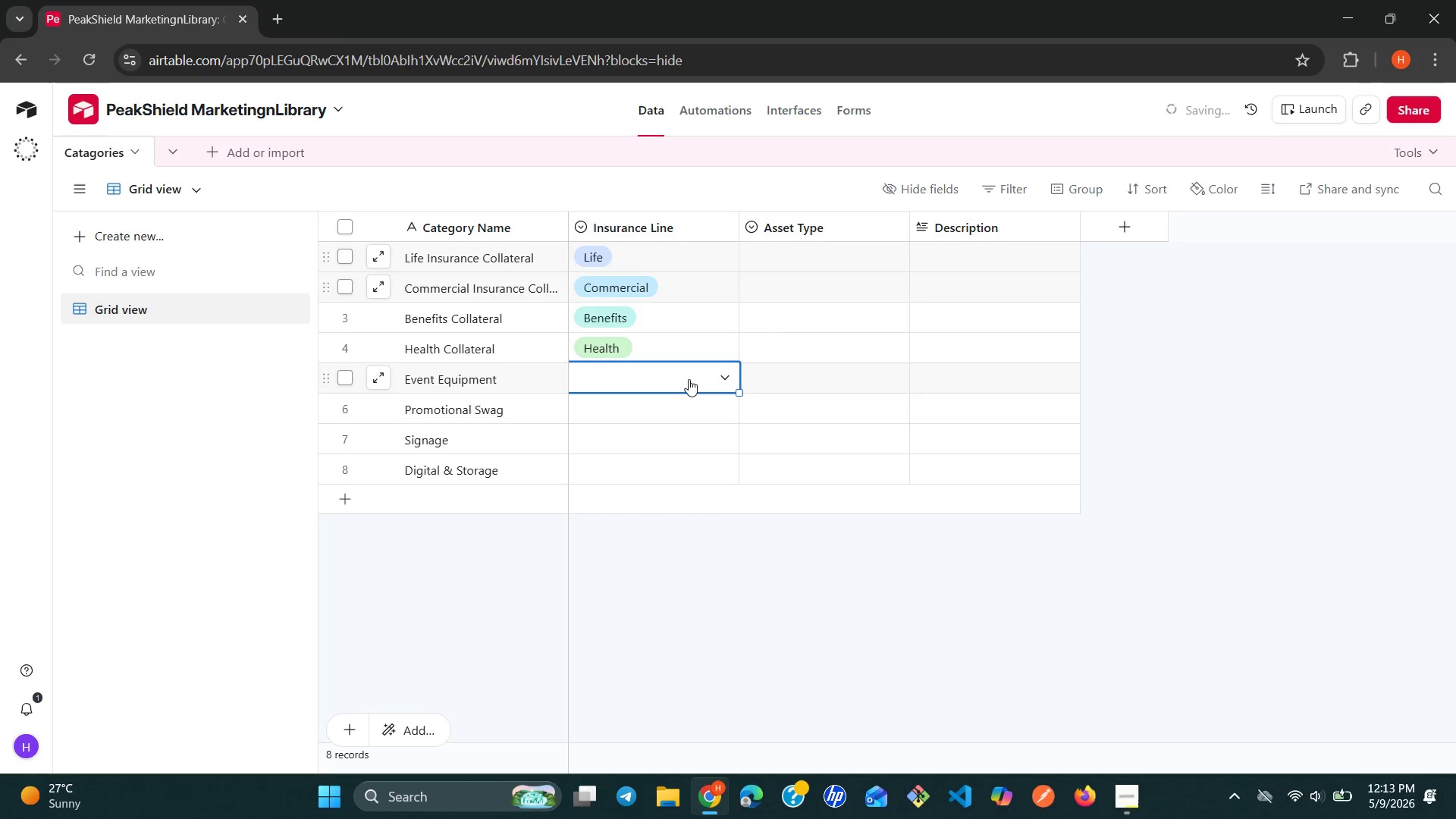 
left_click([689, 379])
 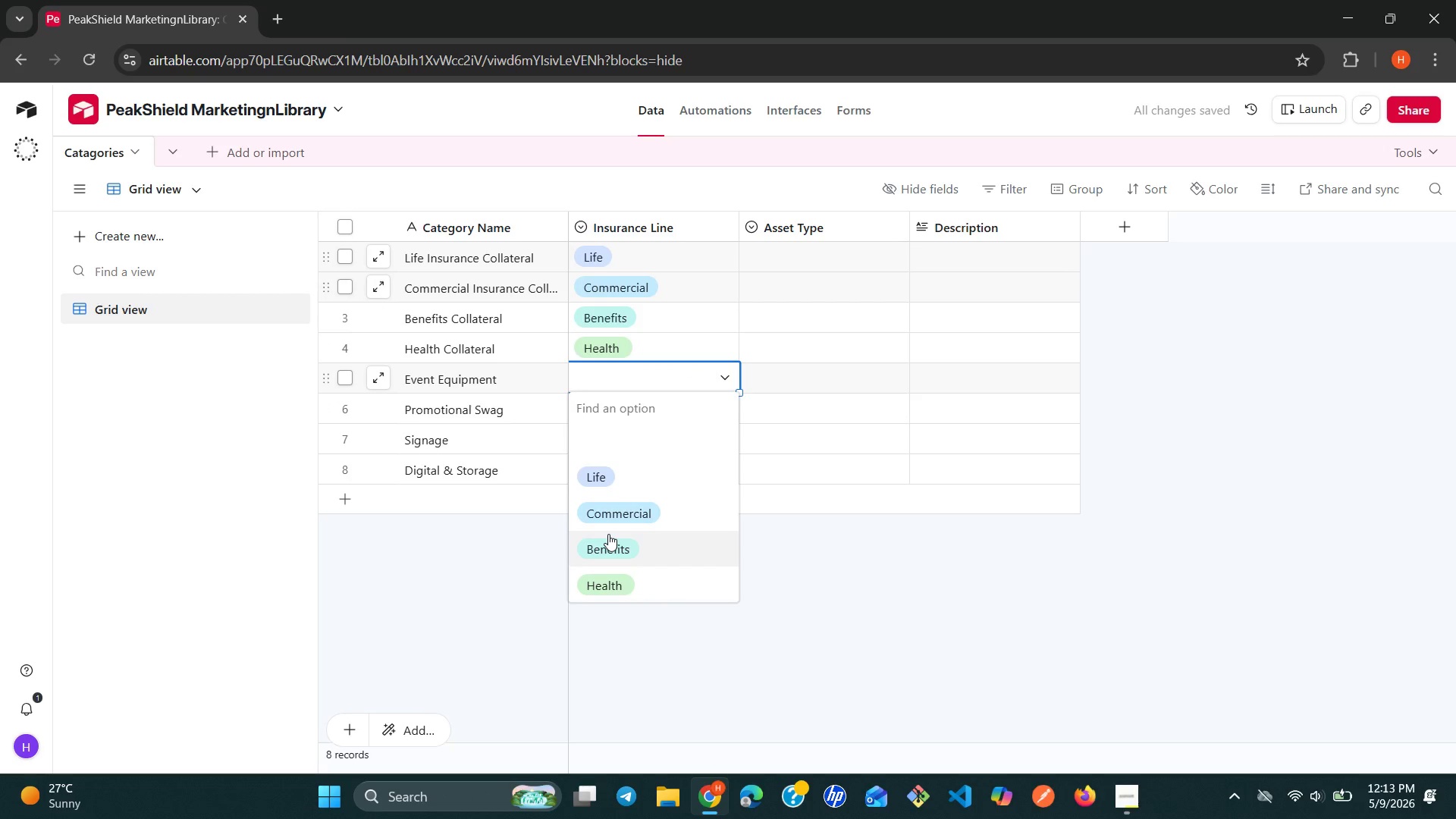 
left_click([608, 534])
 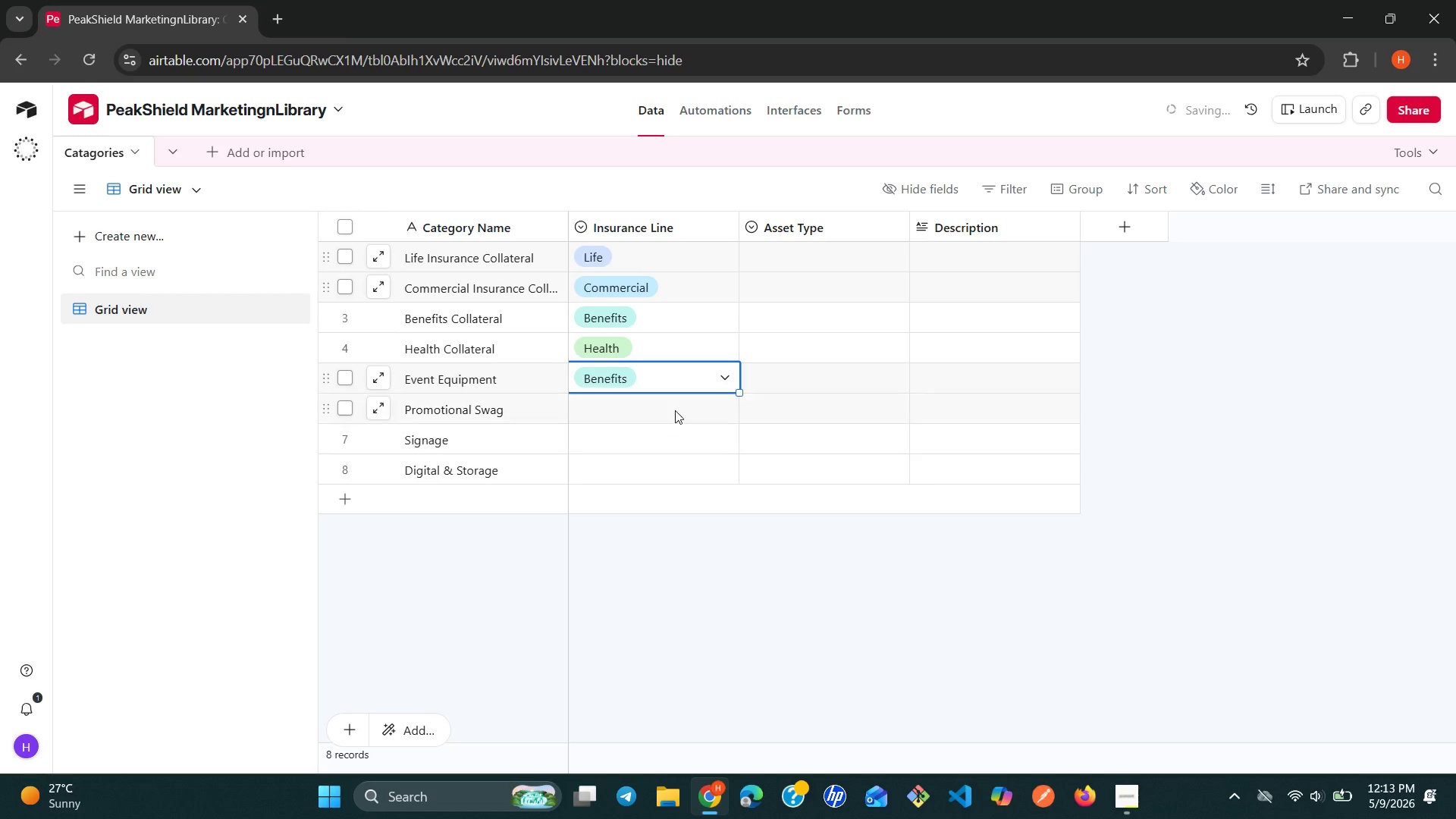 
left_click([677, 403])
 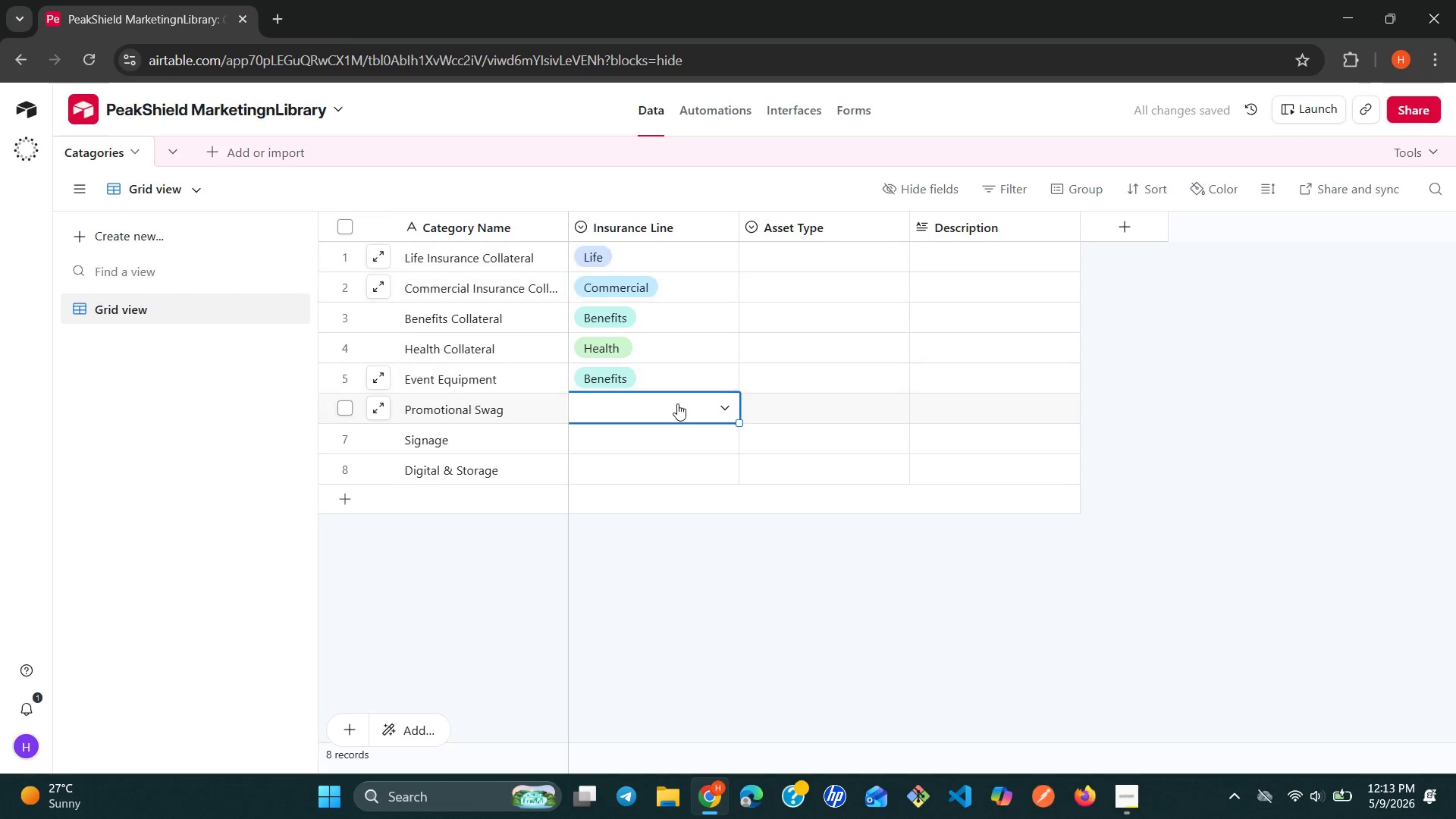 
left_click([677, 403])
 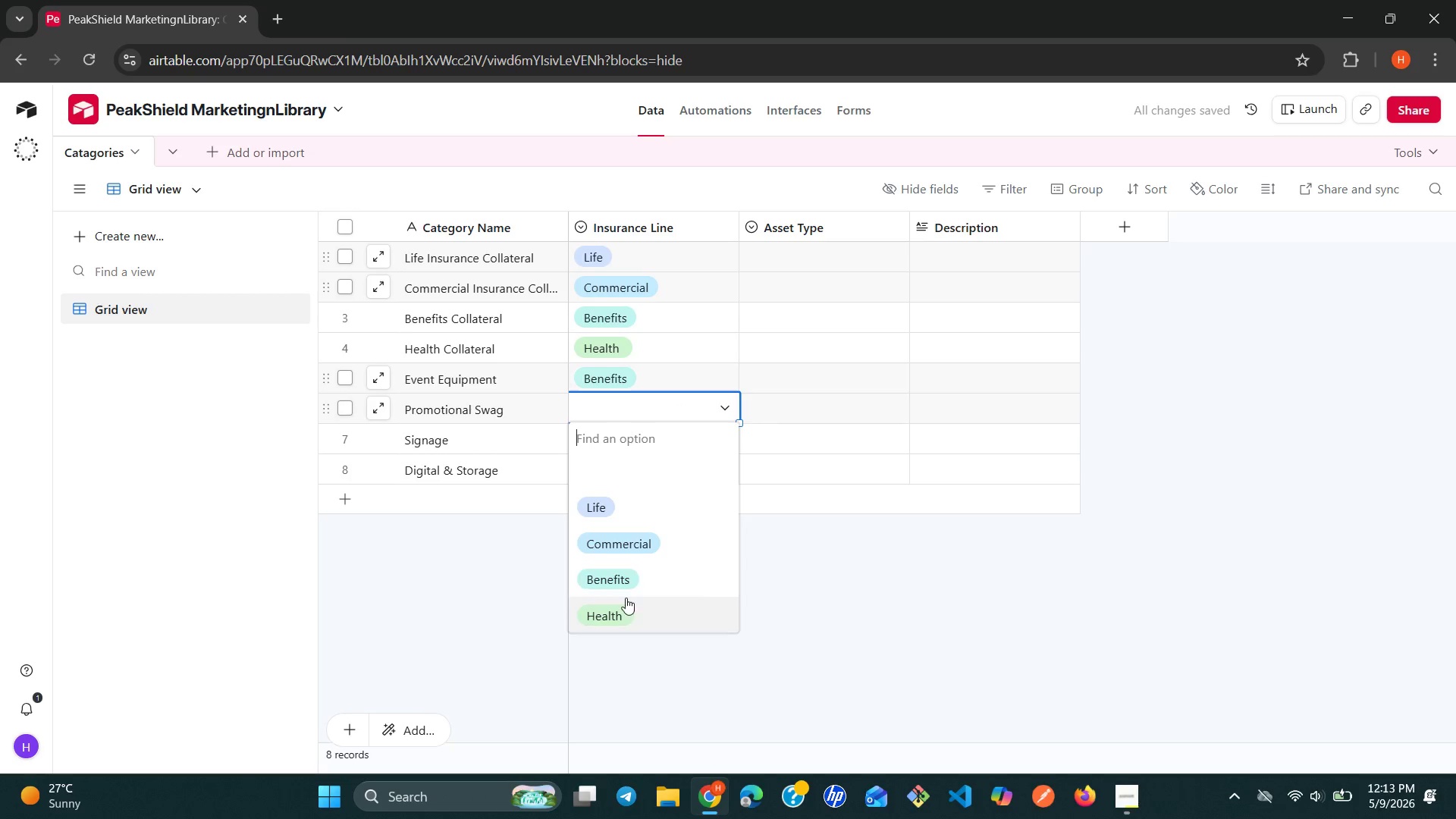 
left_click([617, 607])
 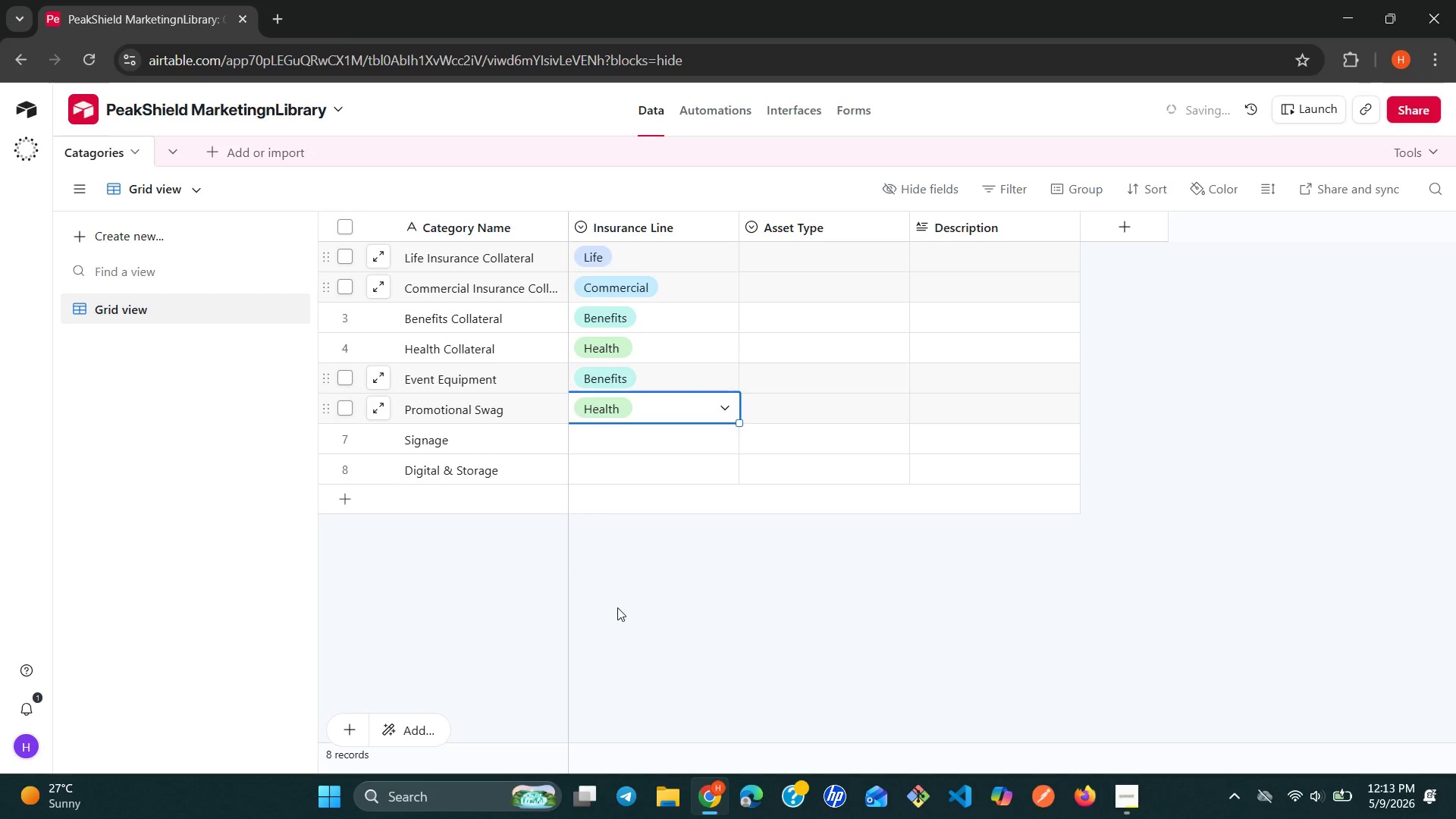 
wait(6.42)
 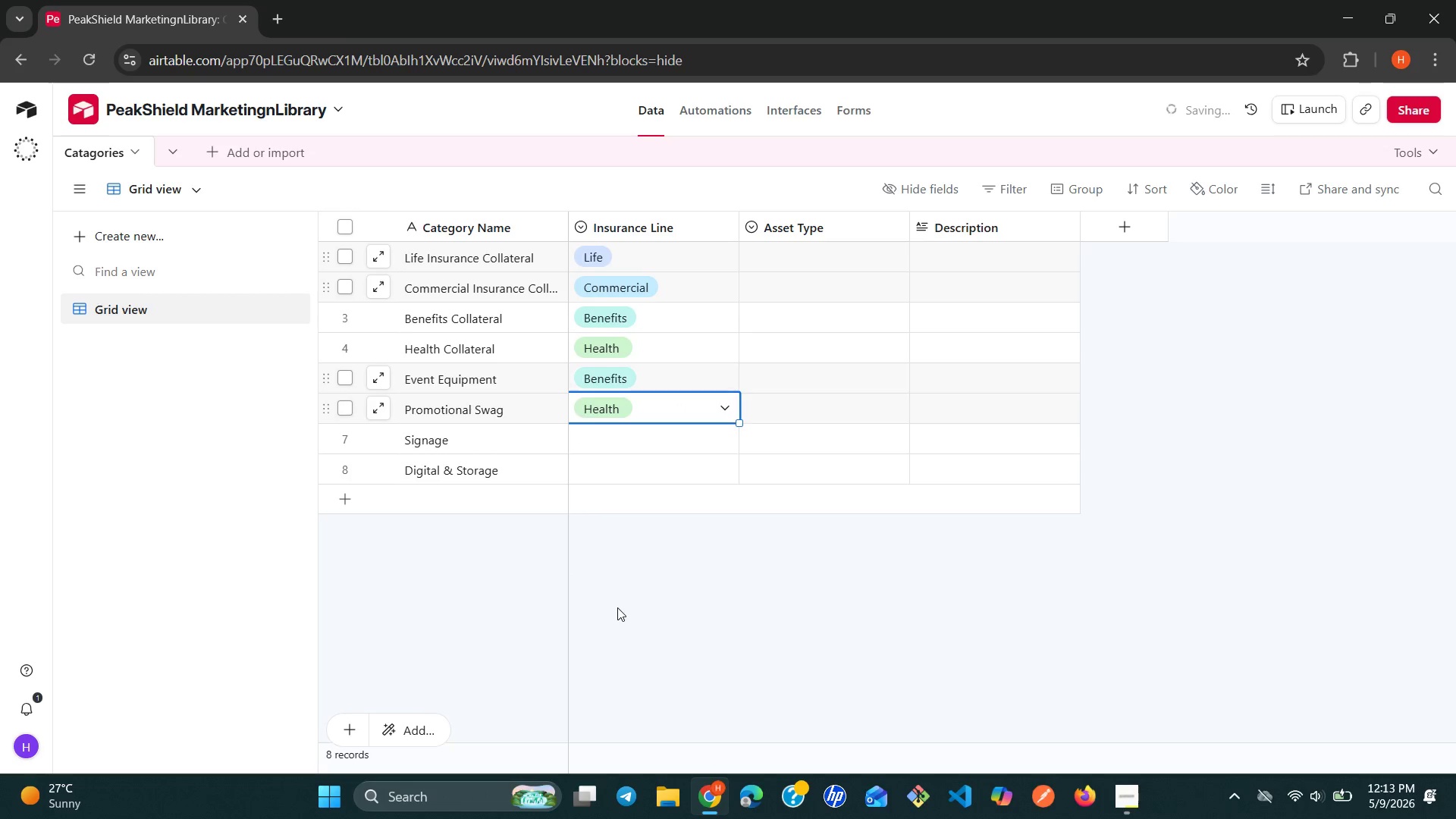 
double_click([683, 435])
 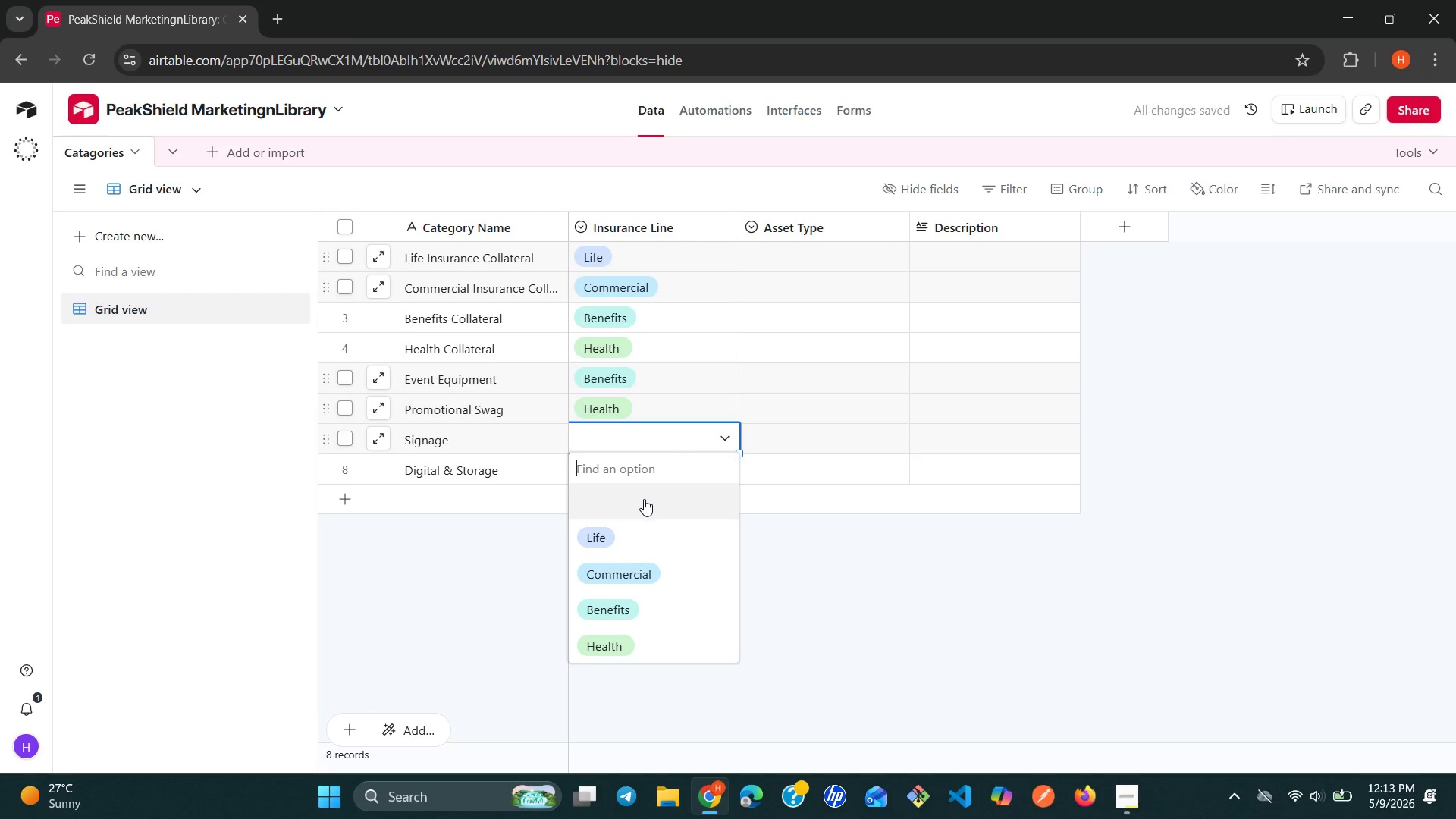 
left_click([623, 576])
 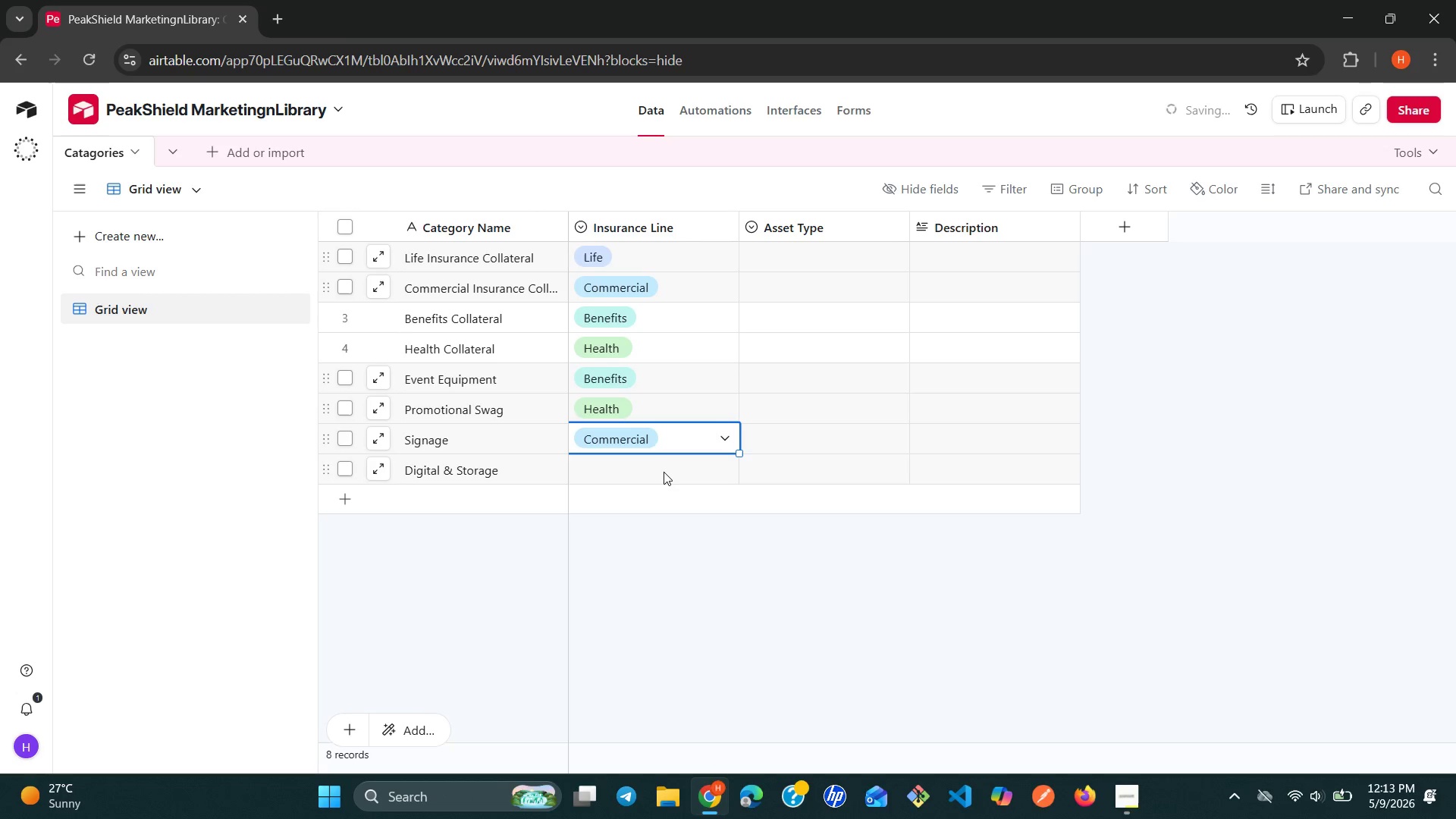 
double_click([664, 472])
 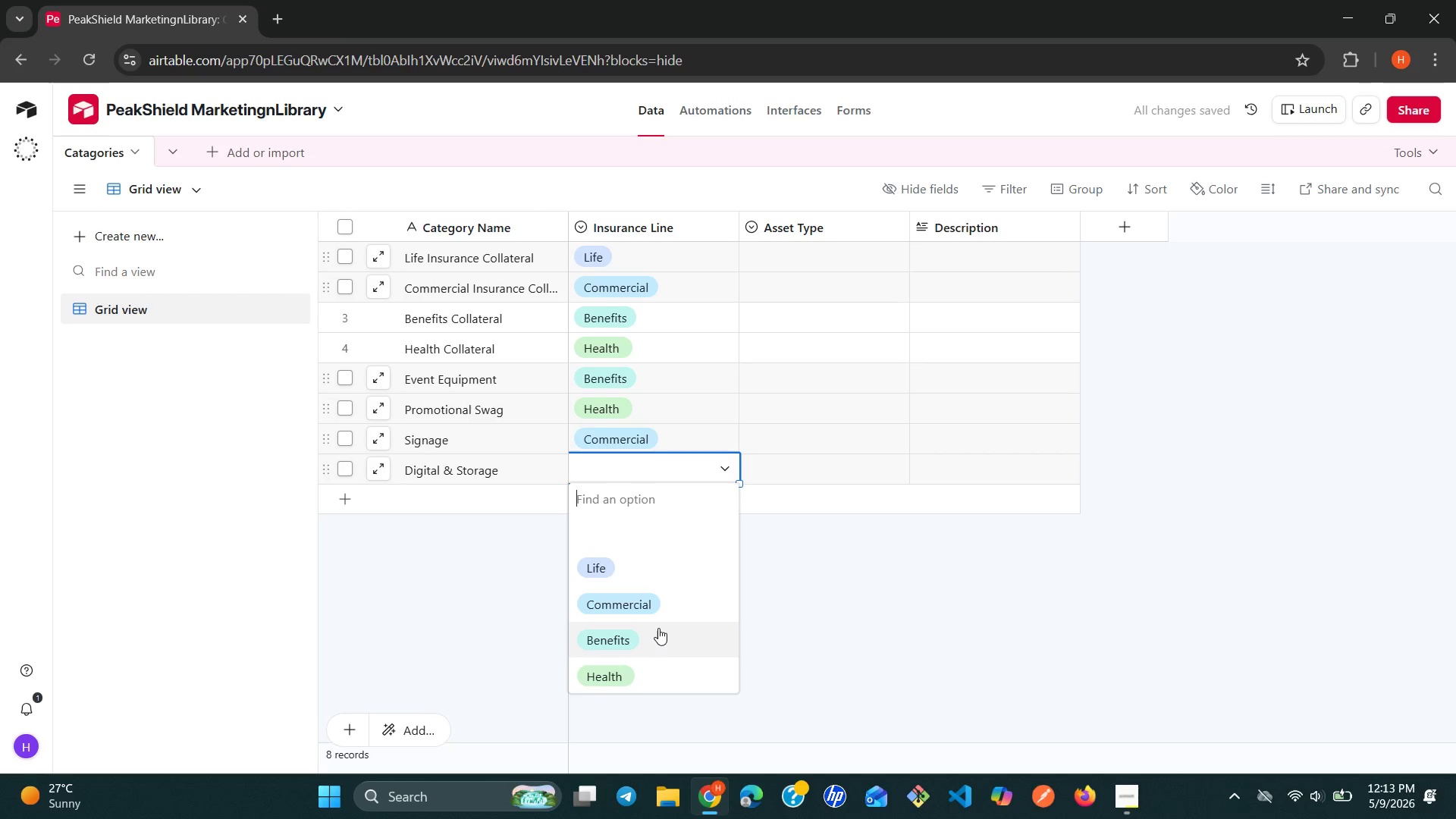 
left_click([682, 607])
 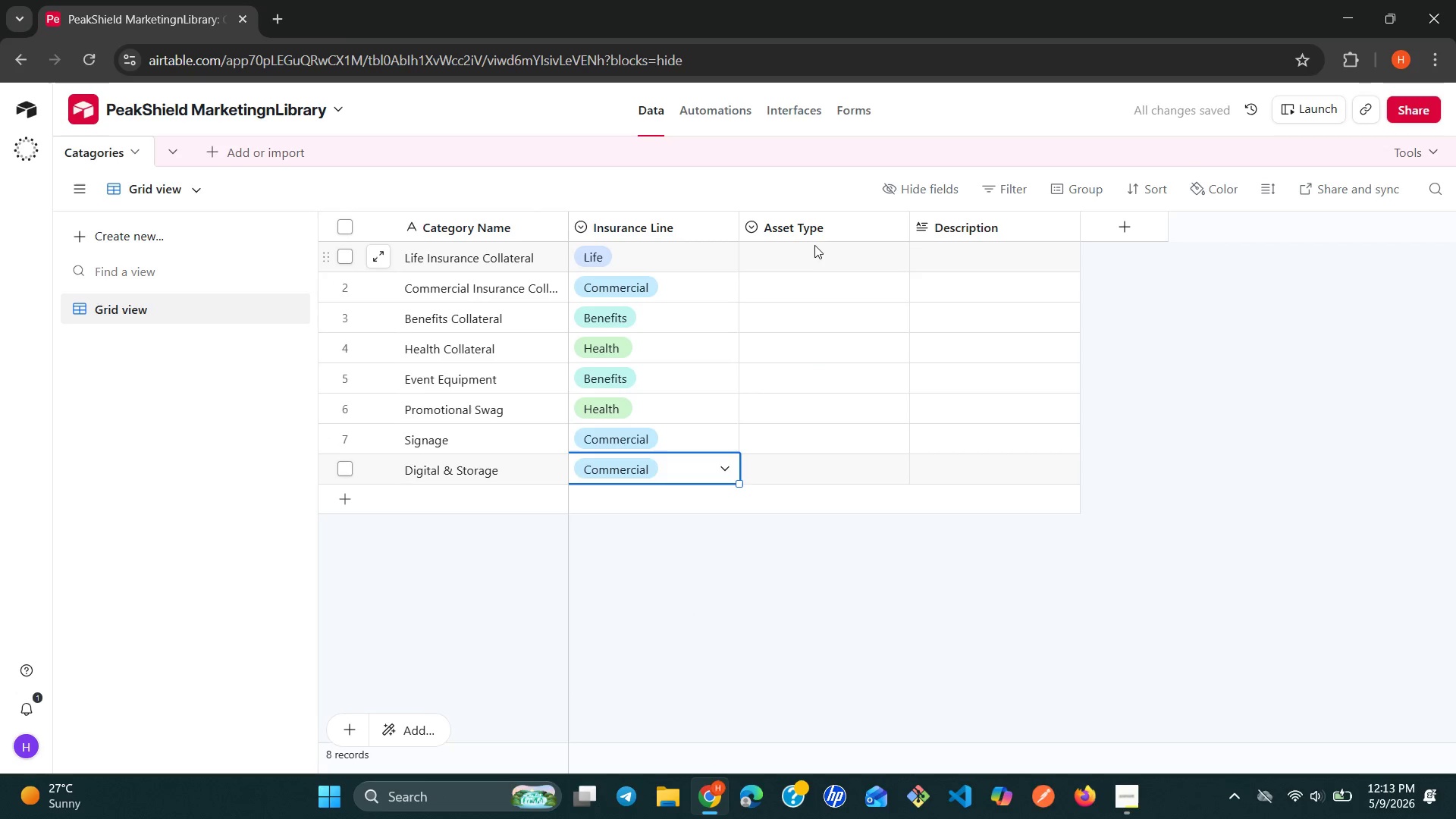 
left_click([814, 241])
 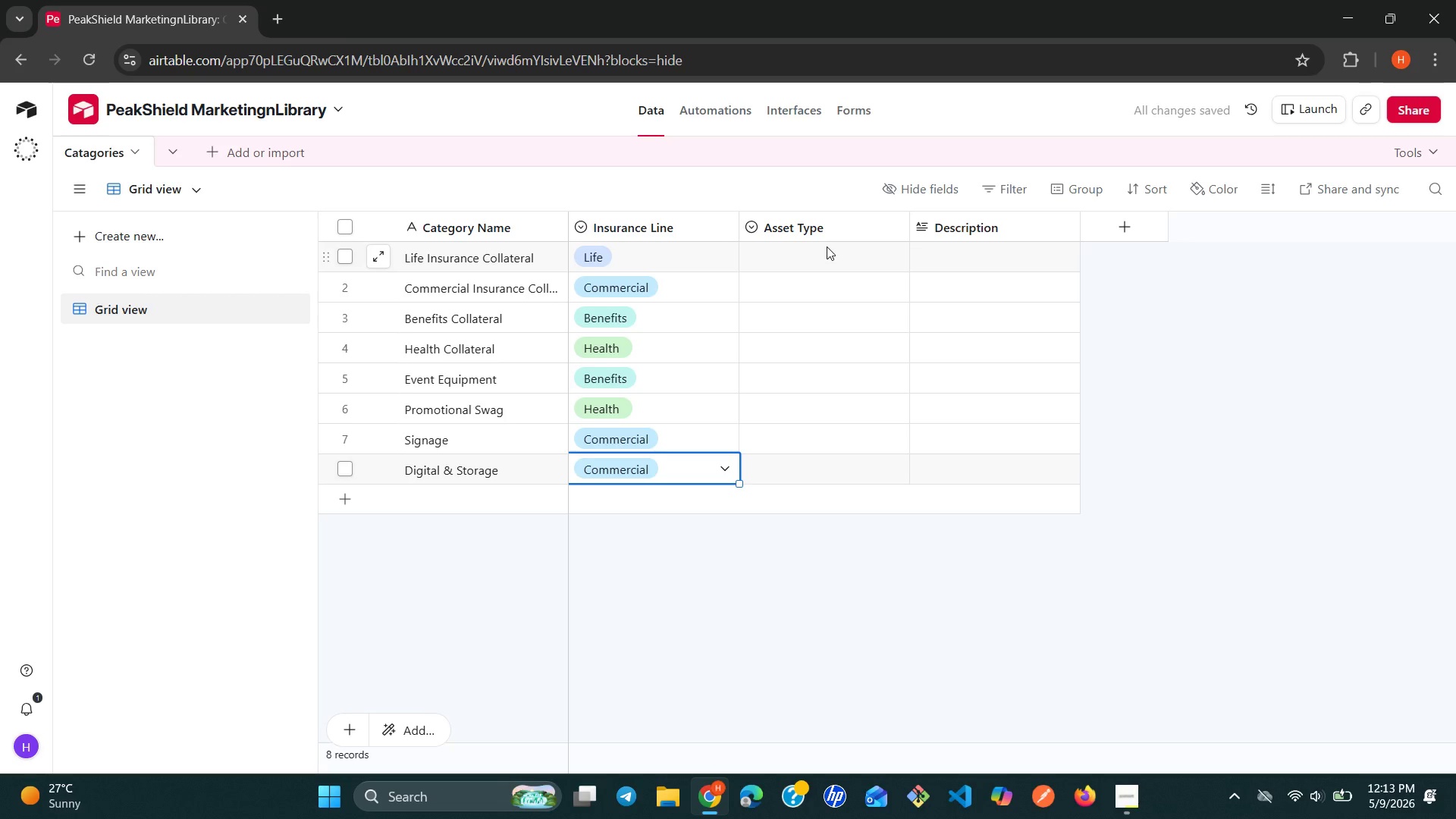 
left_click([827, 246])
 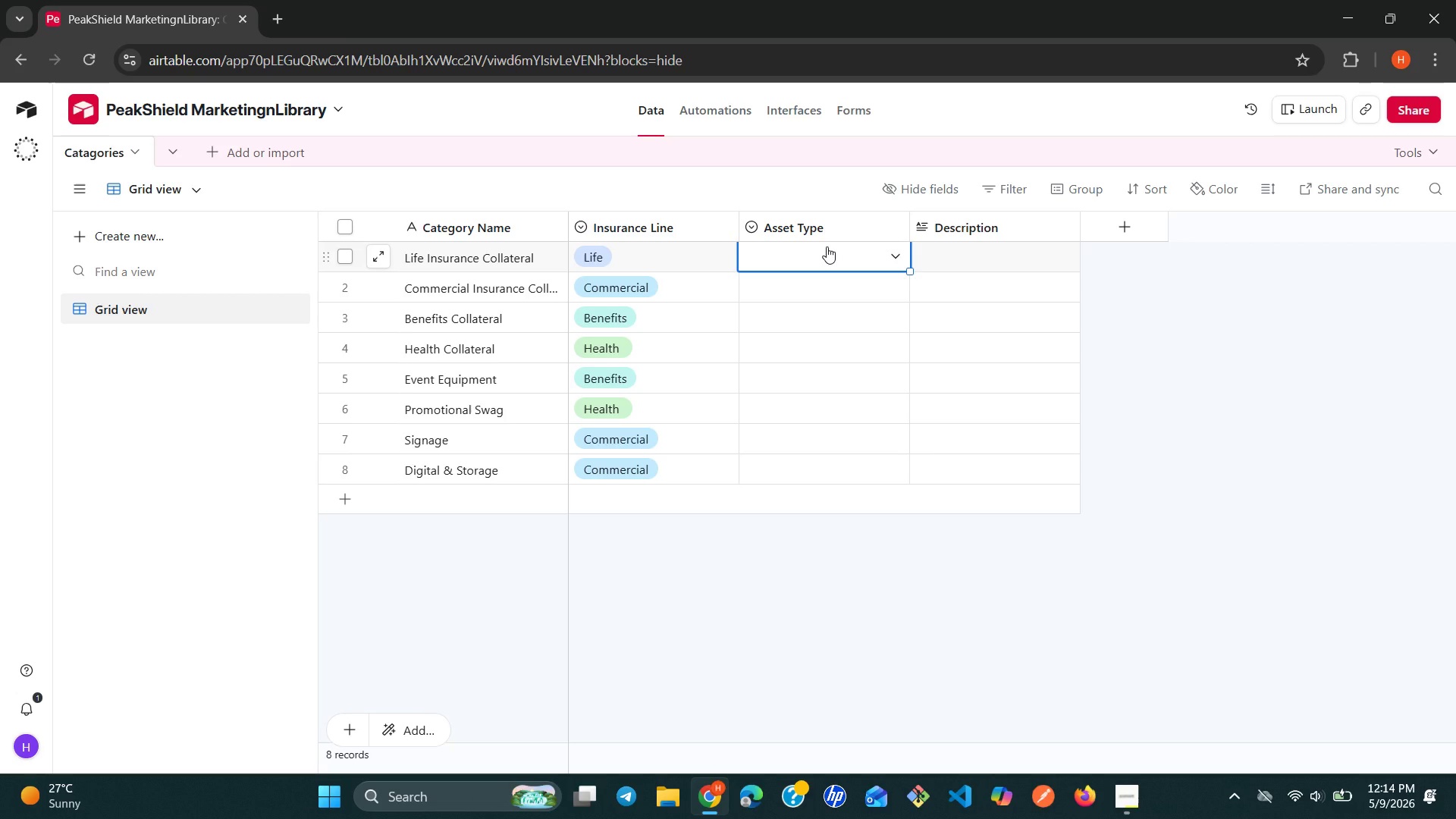 
wait(9.67)
 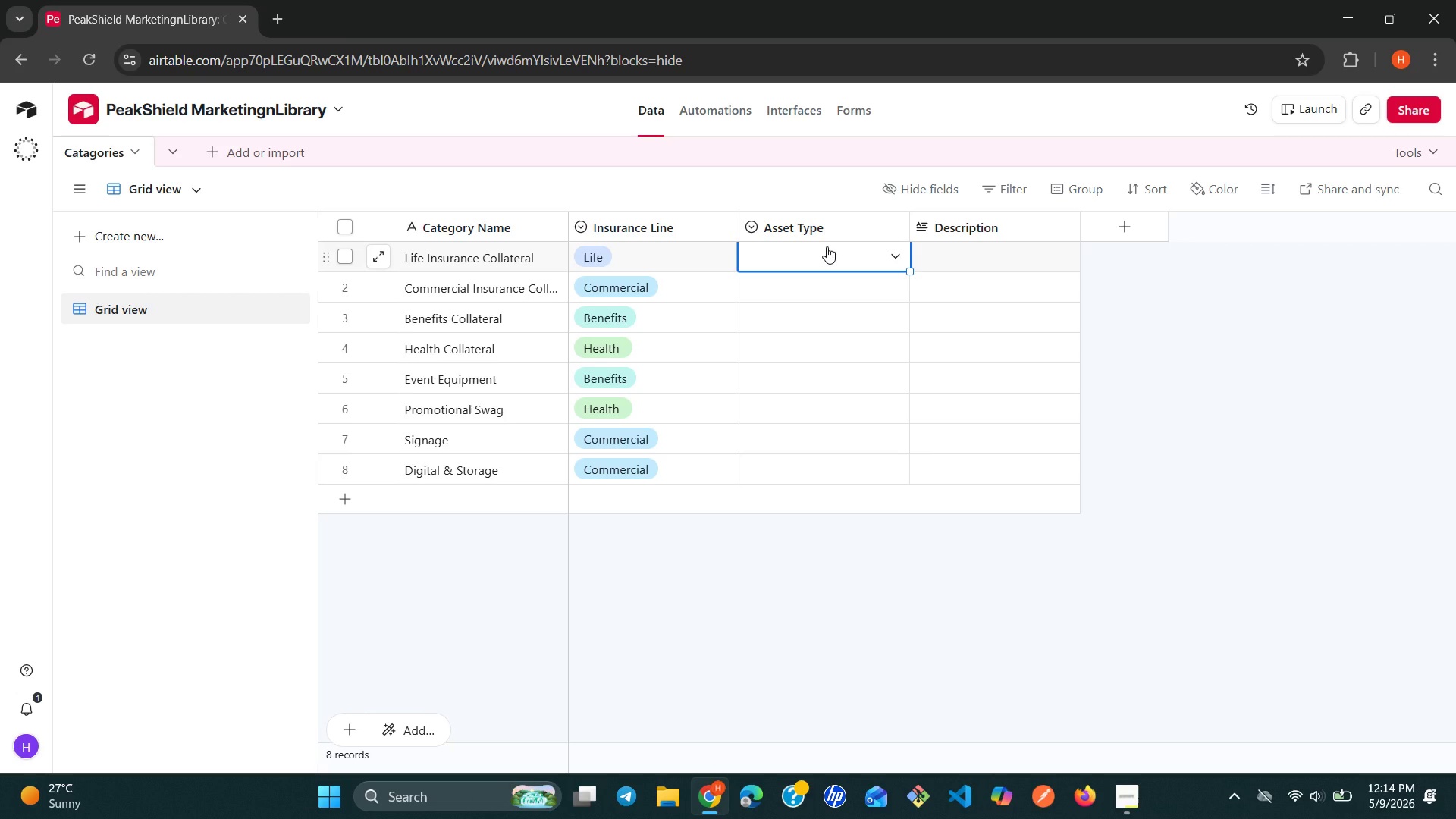 
left_click([899, 255])
 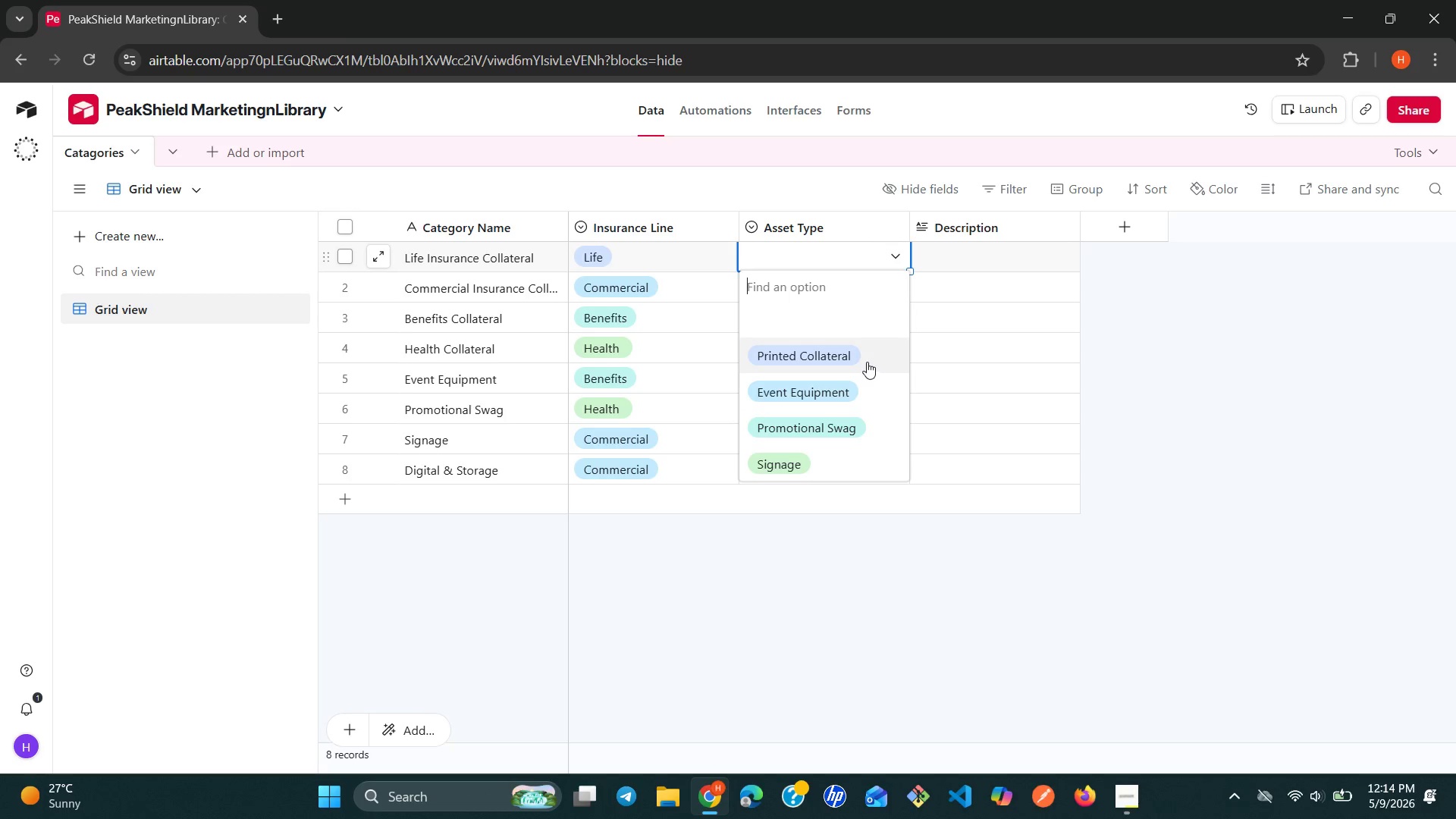 
left_click([833, 365])
 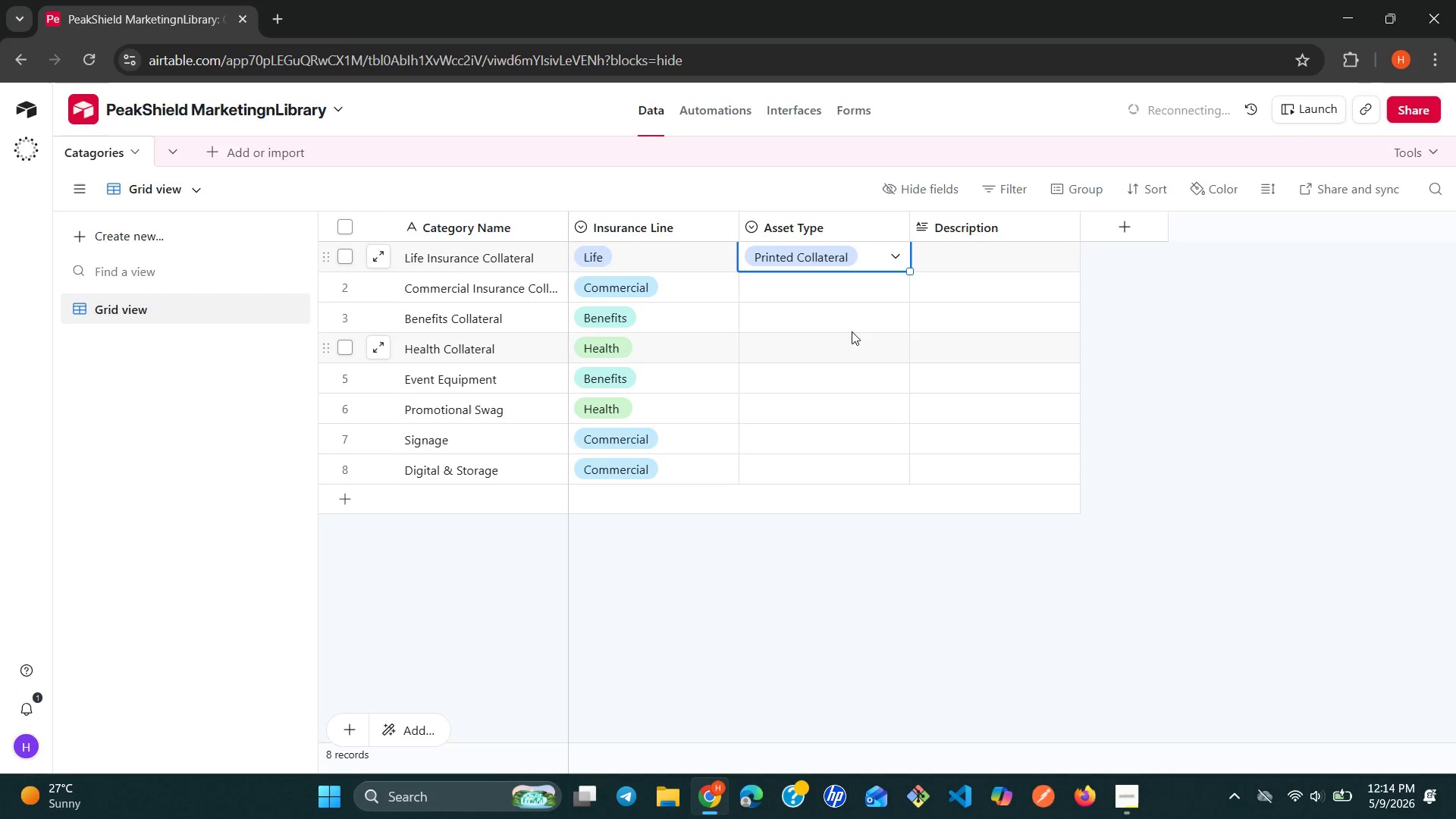 
left_click([890, 285])
 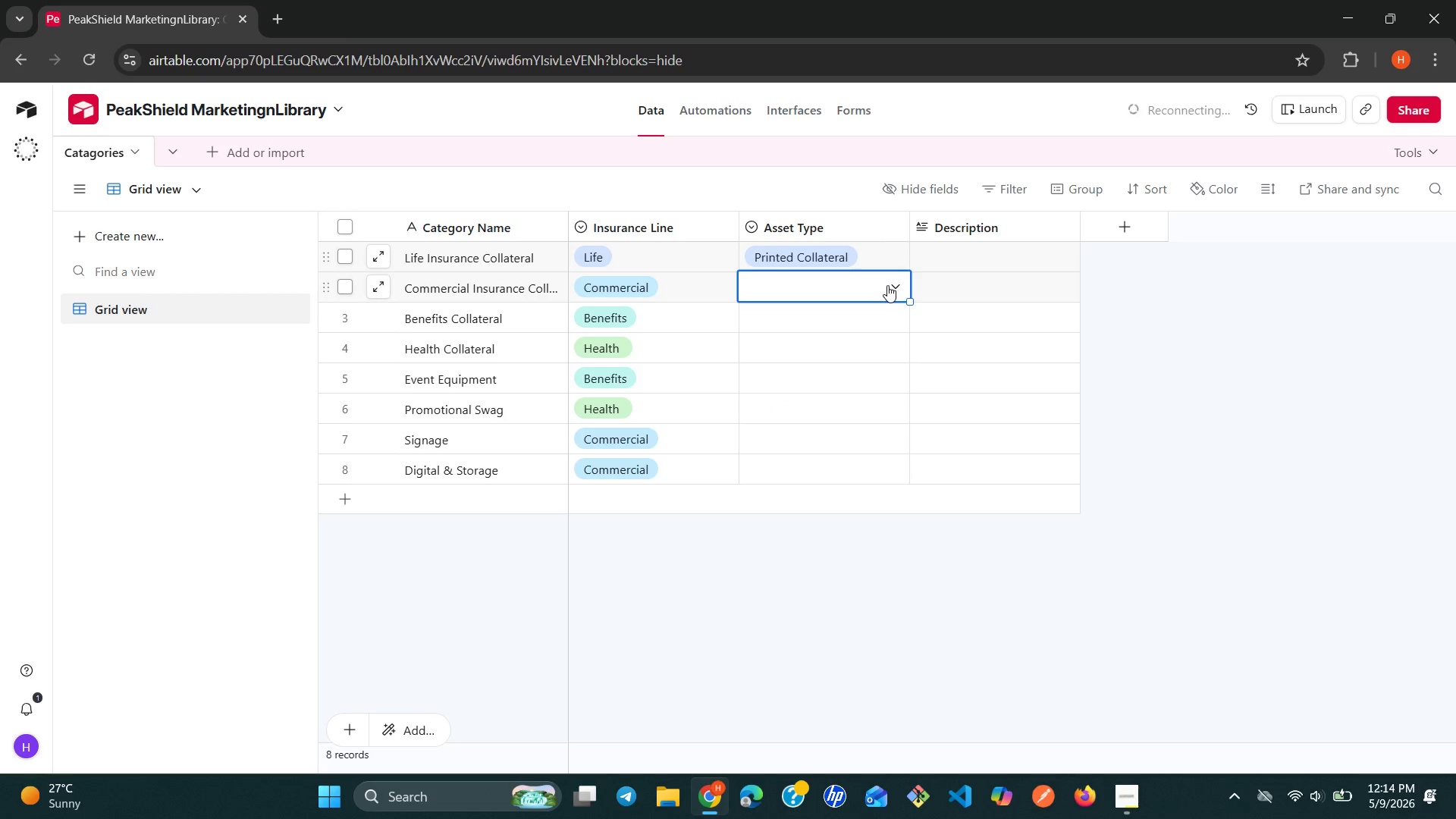 
left_click([887, 285])
 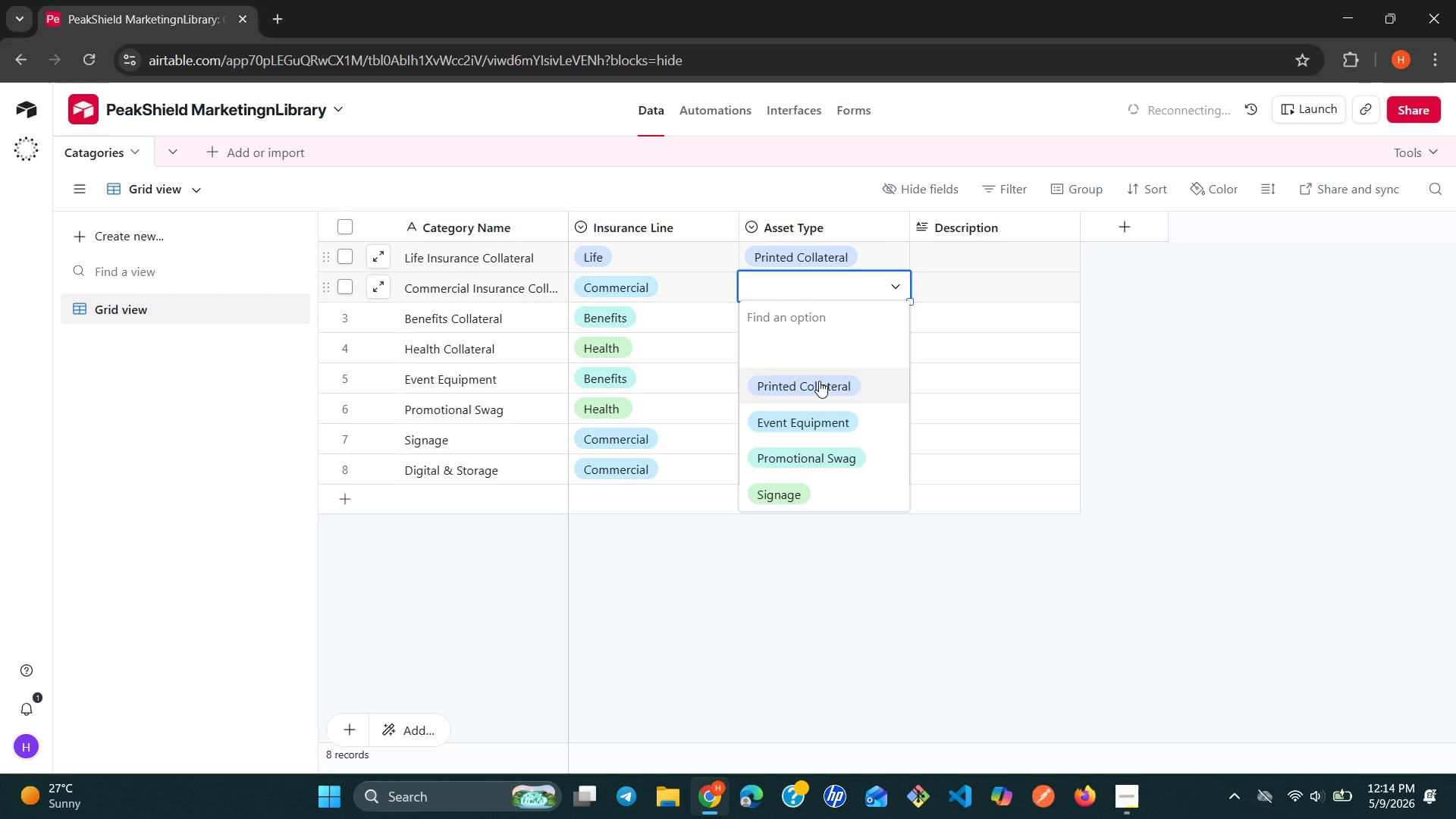 
left_click([819, 381])
 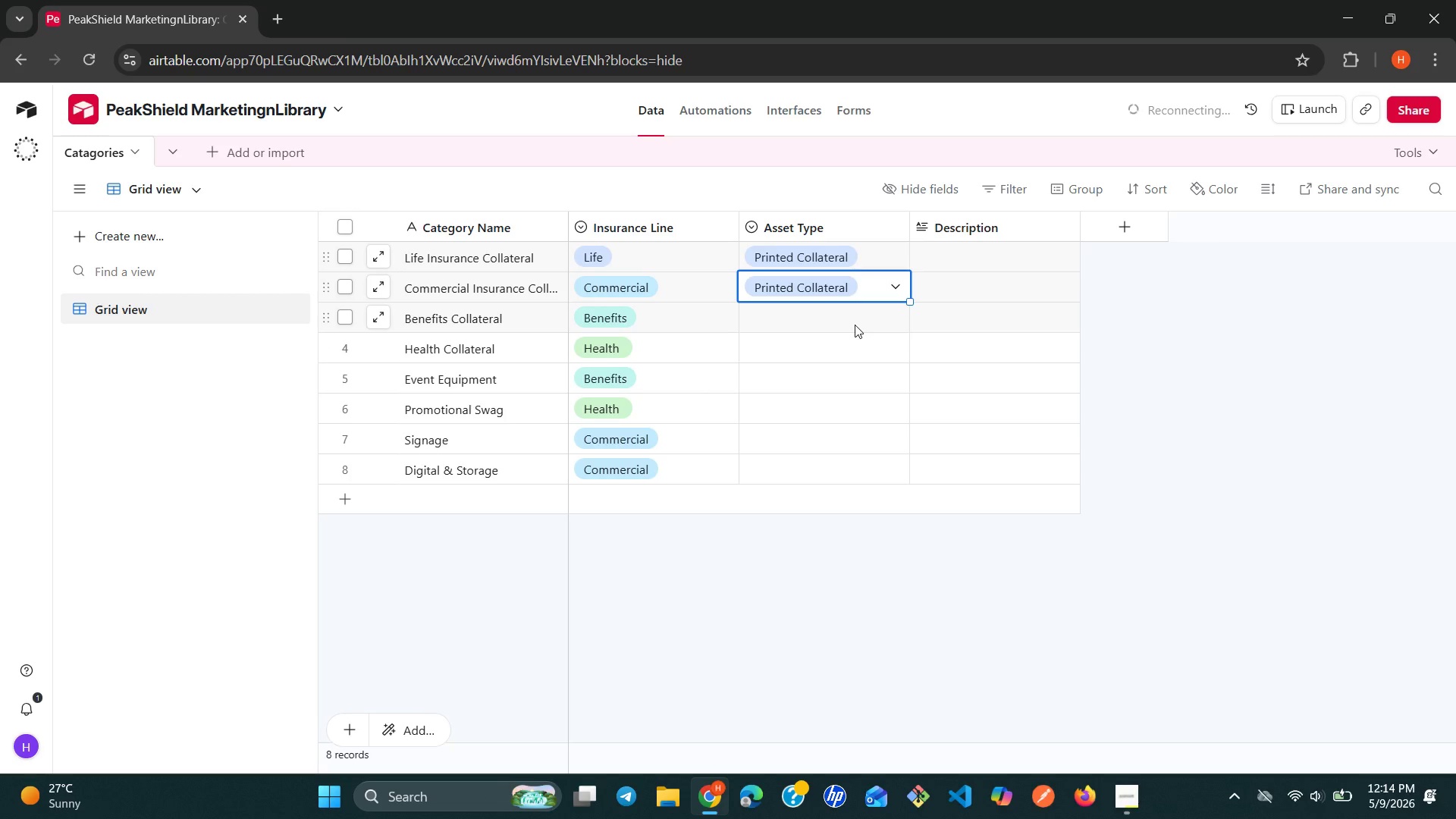 
double_click([855, 325])
 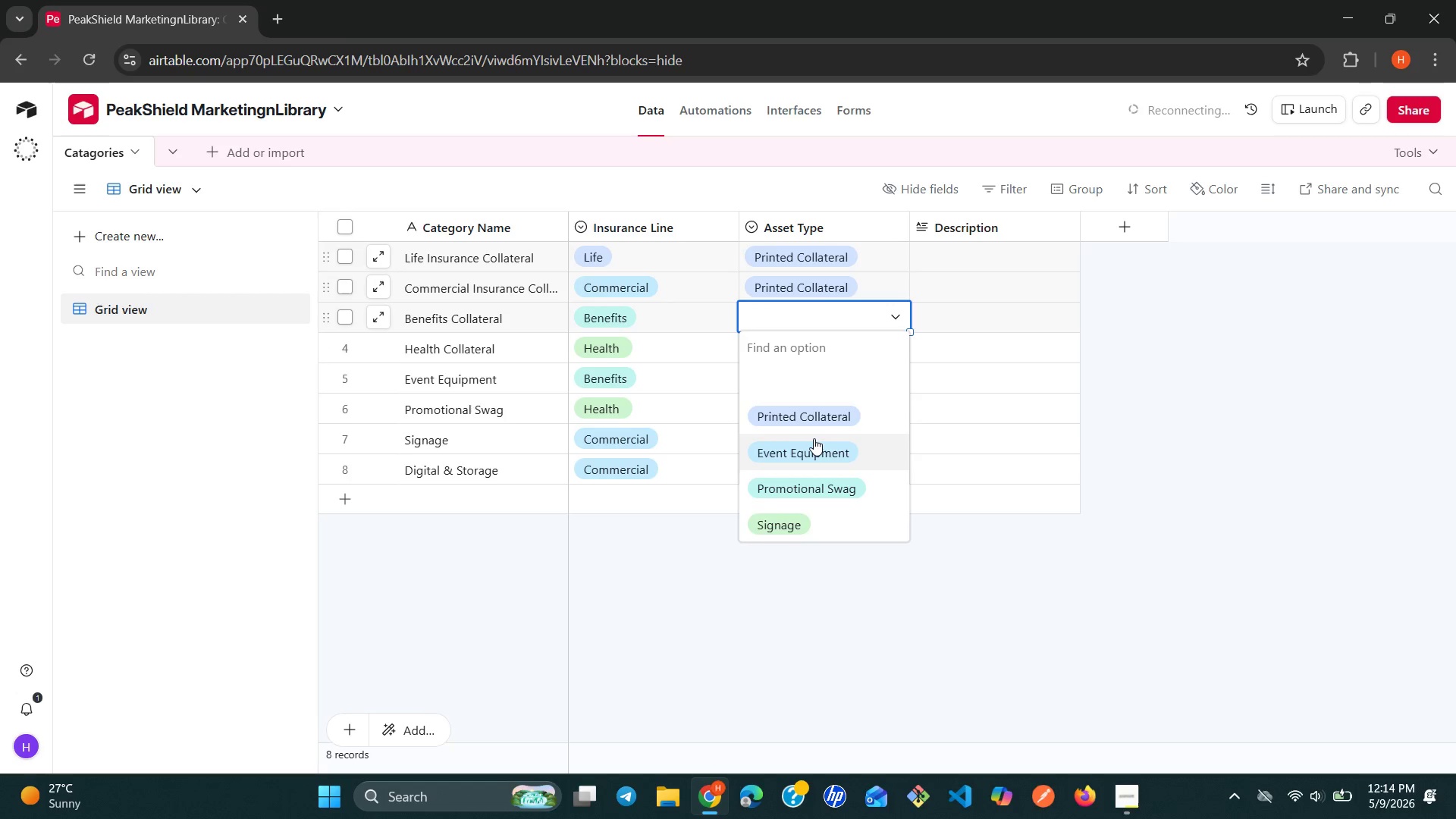 
left_click([830, 427])
 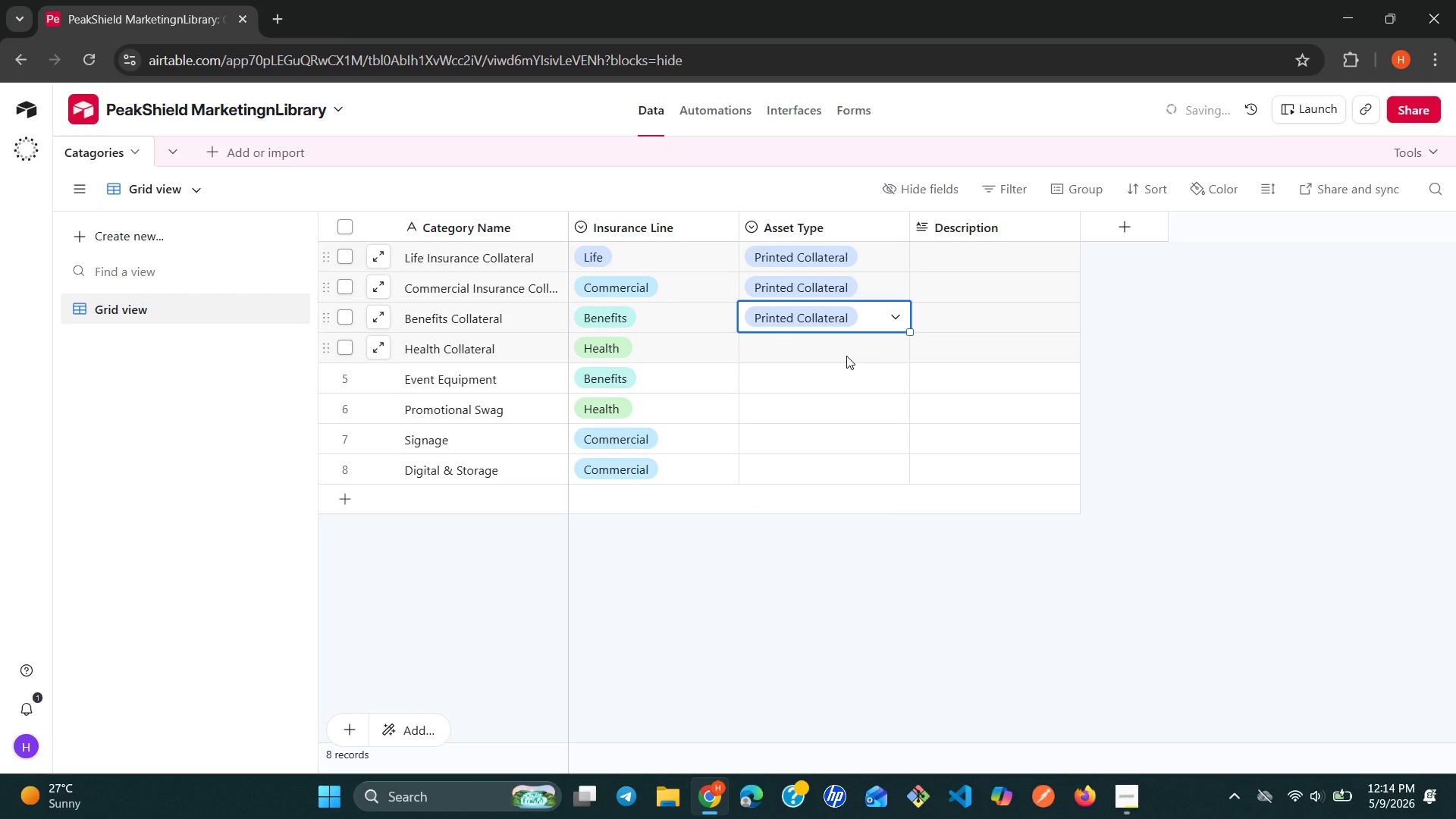 
double_click([846, 356])
 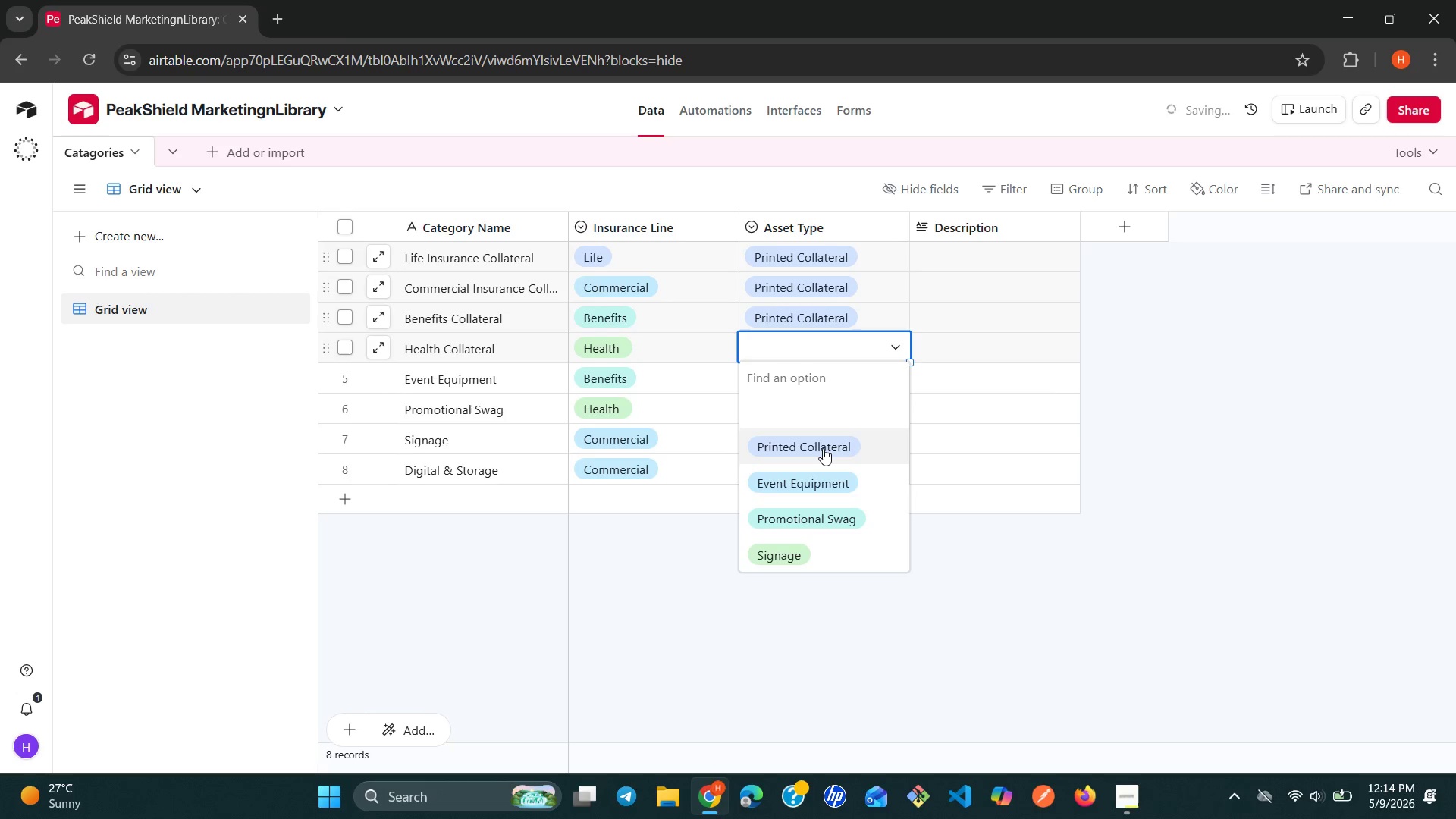 
left_click([823, 448])
 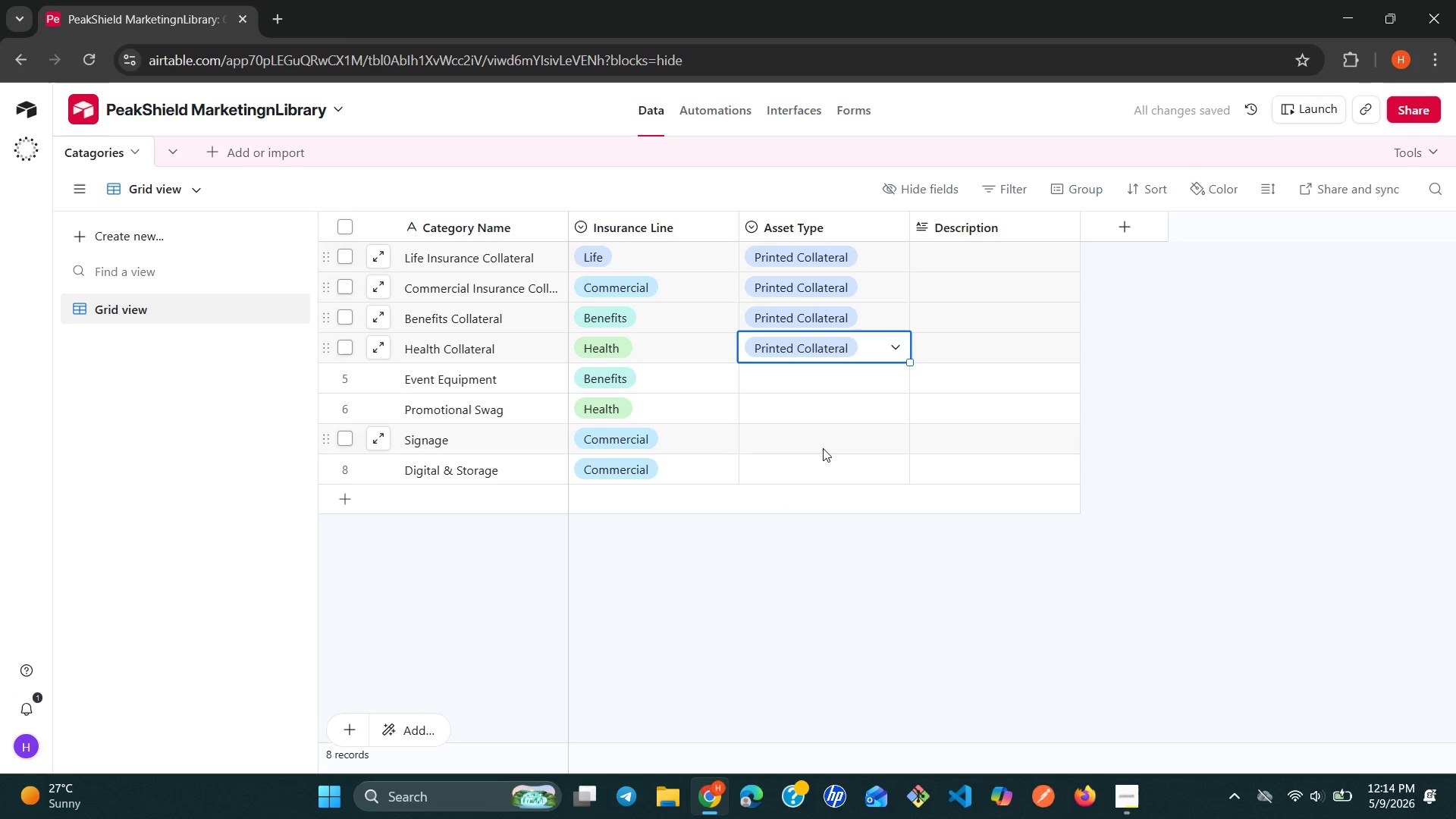 
wait(6.52)
 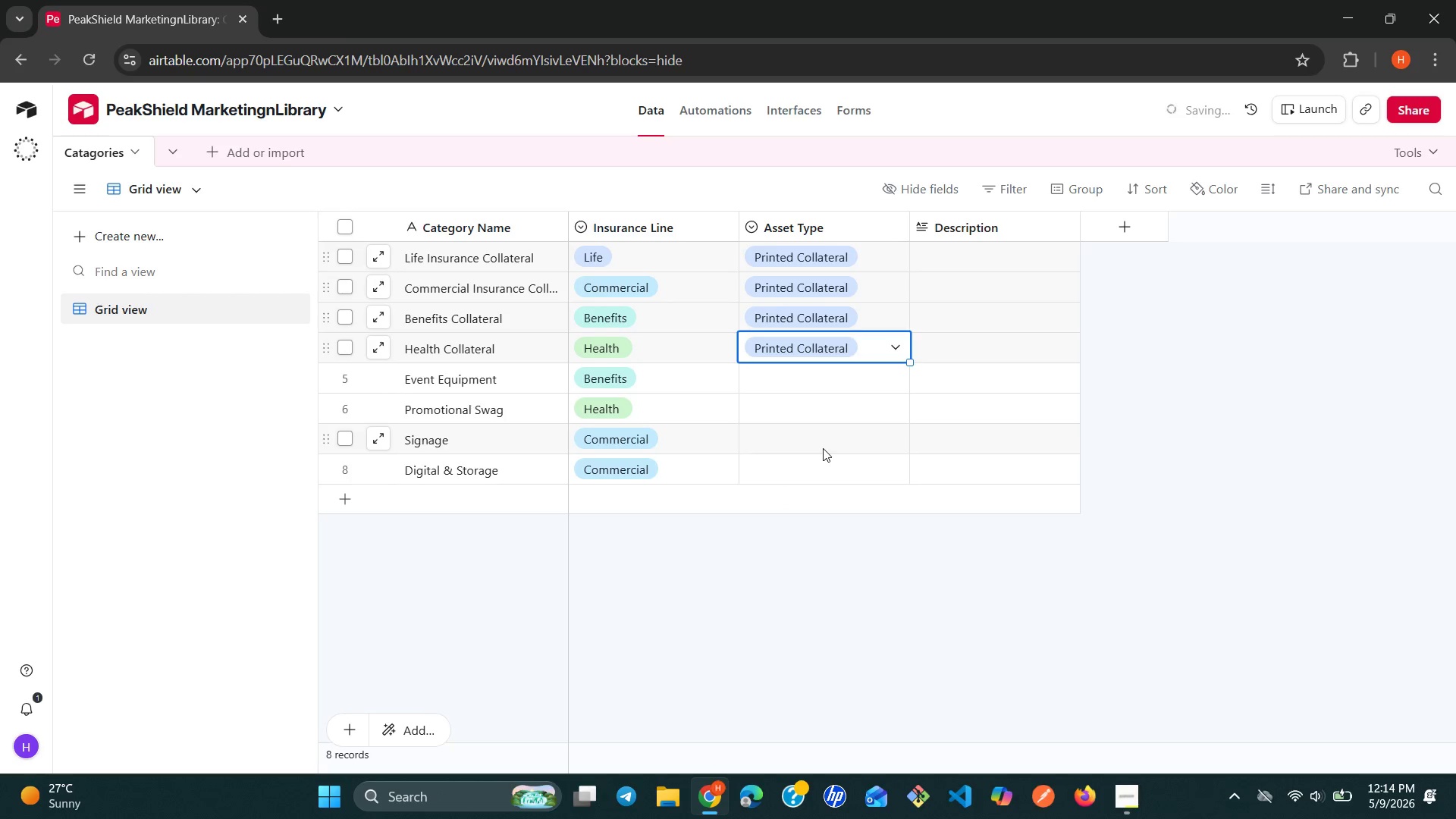 
double_click([874, 370])
 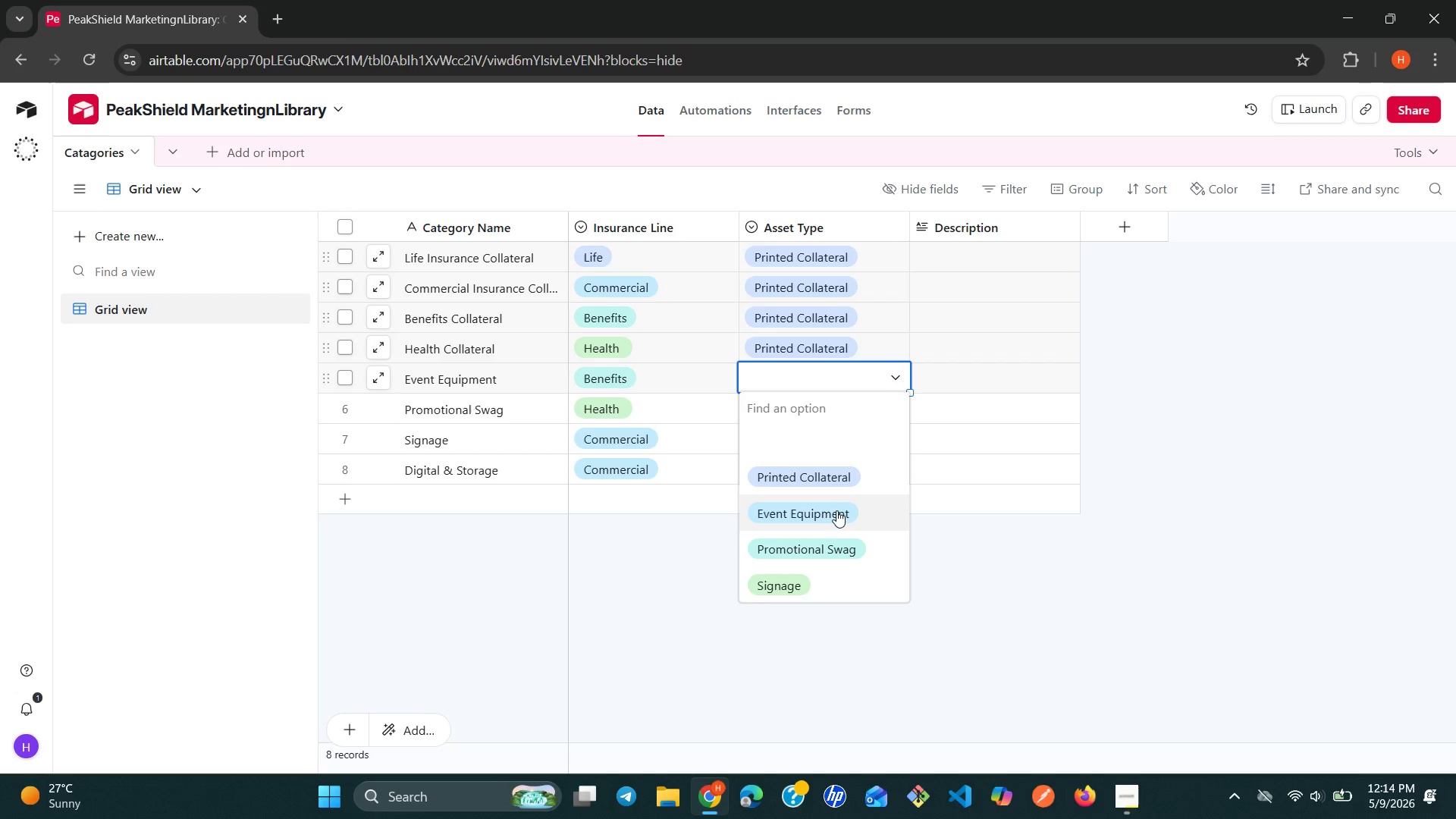 
left_click([839, 509])
 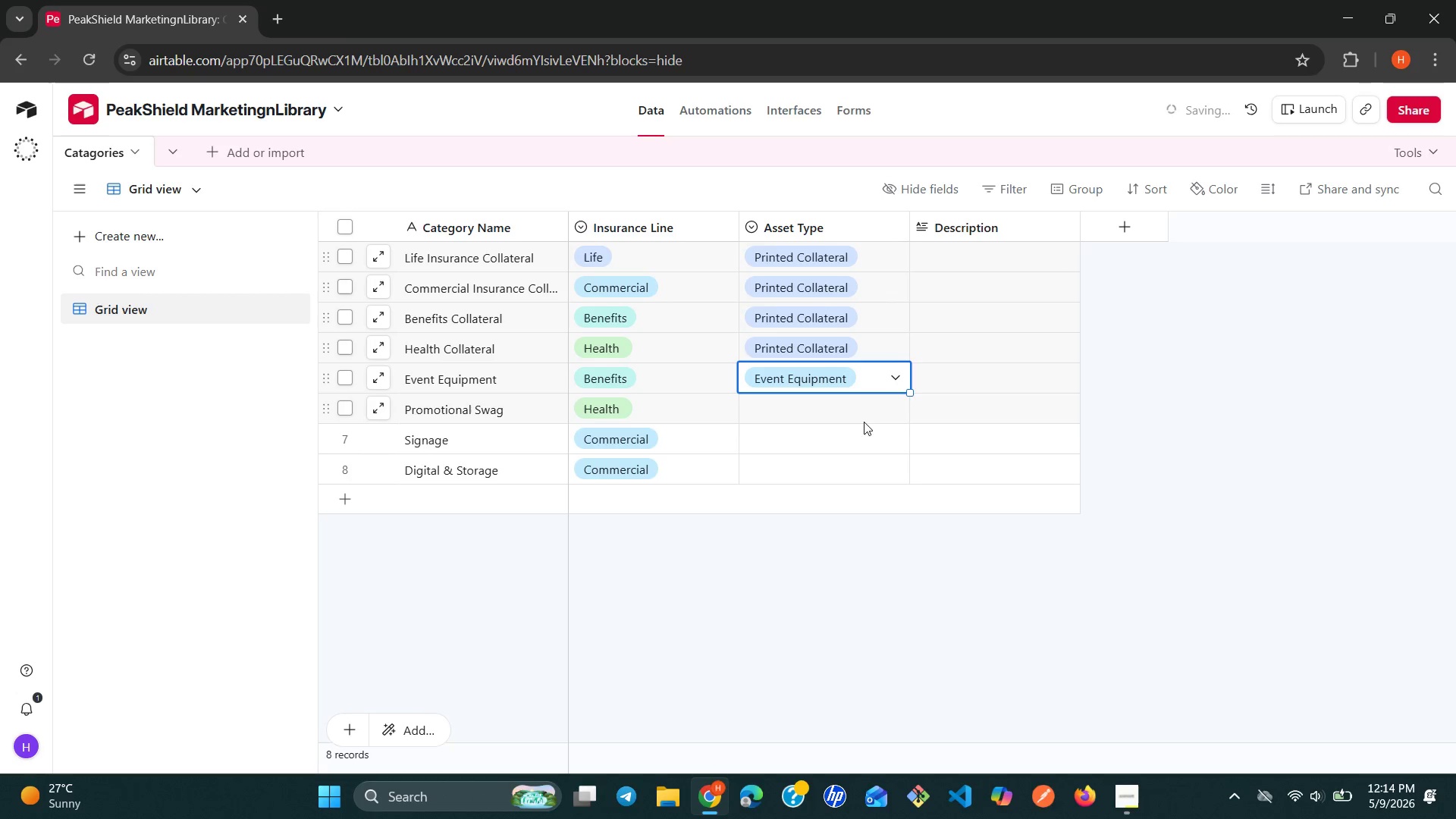 
left_click([877, 410])
 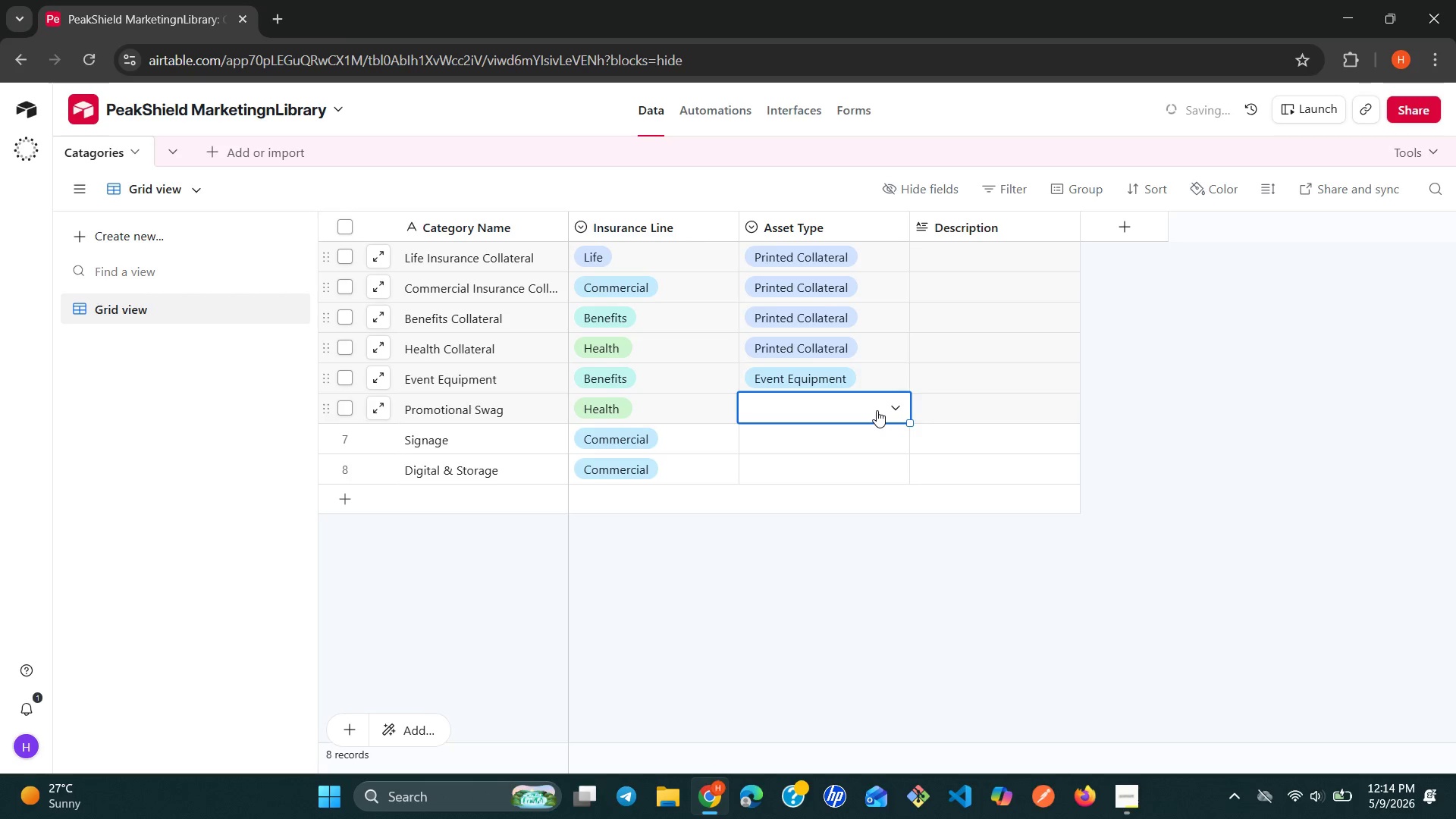 
left_click([877, 410])
 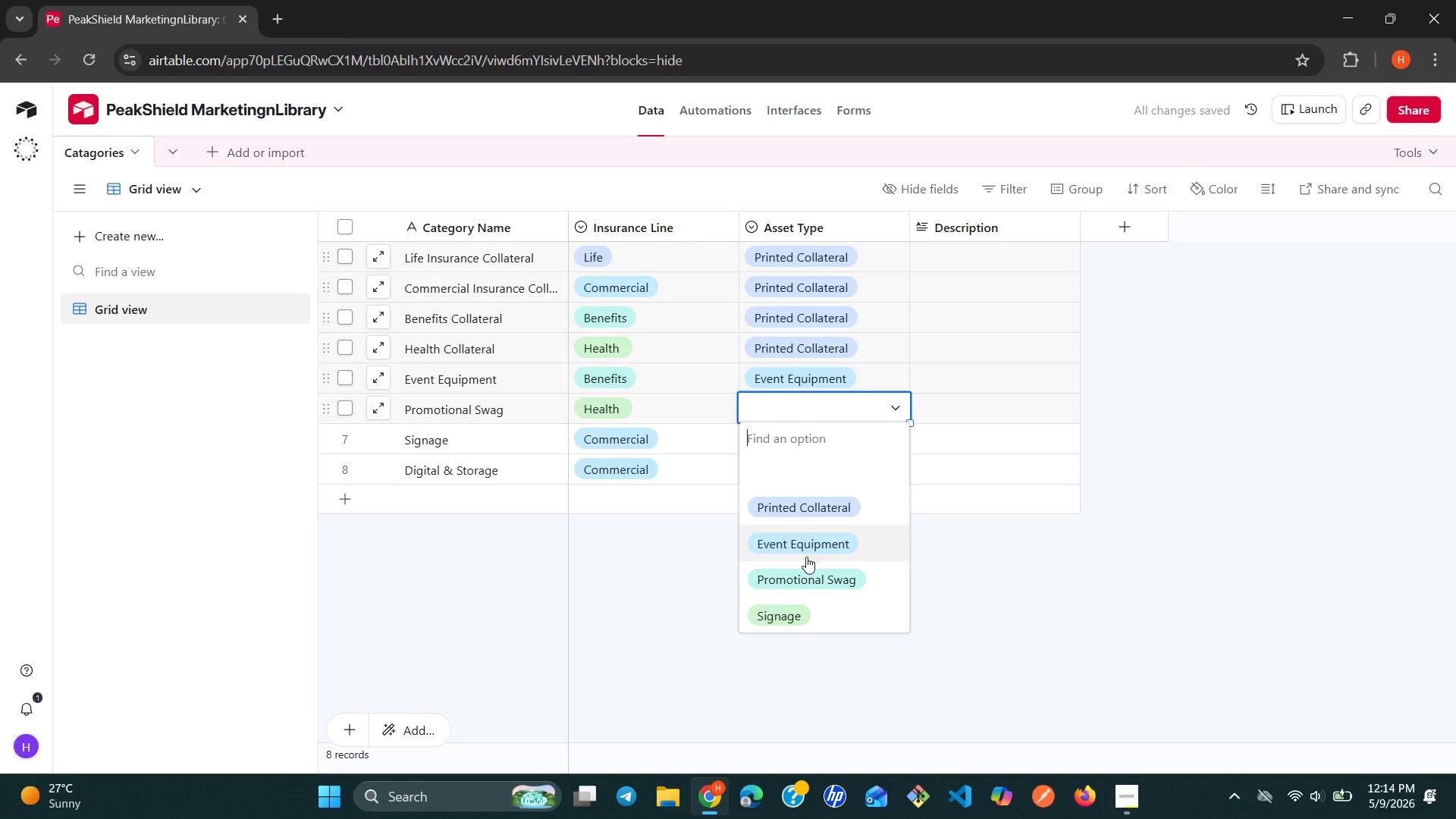 
left_click([802, 570])
 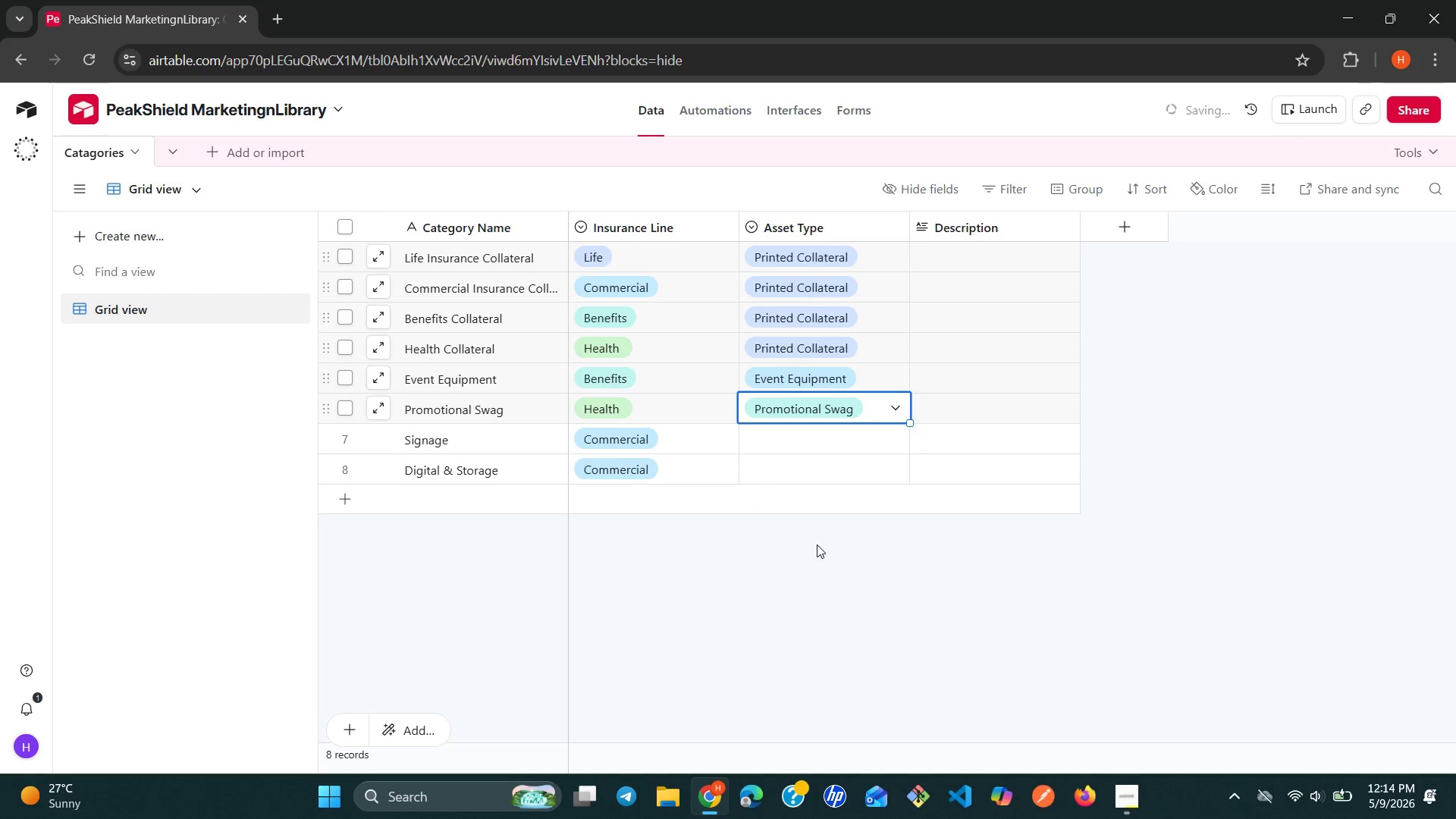 
wait(5.08)
 